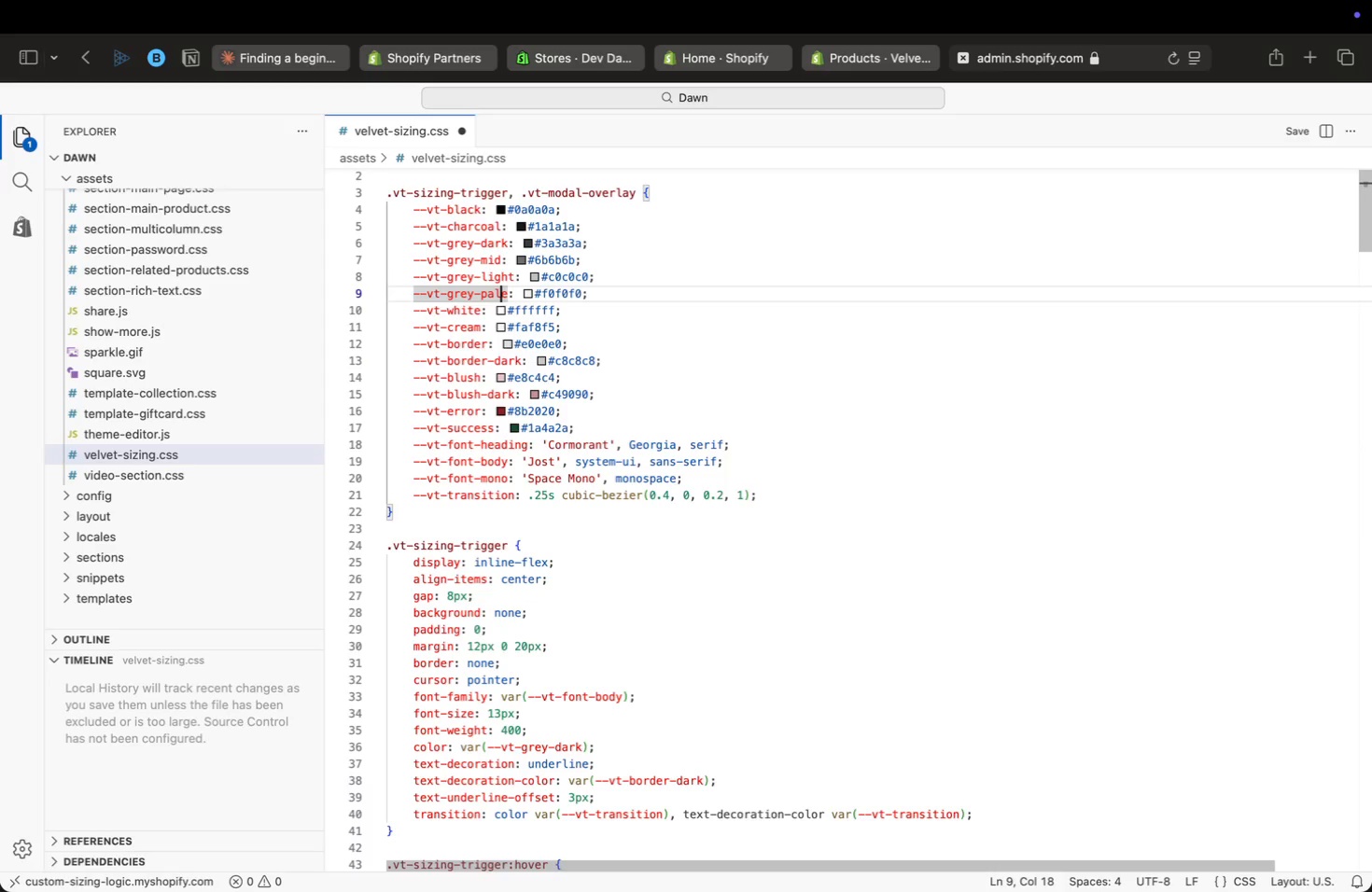 
key(ArrowUp)
 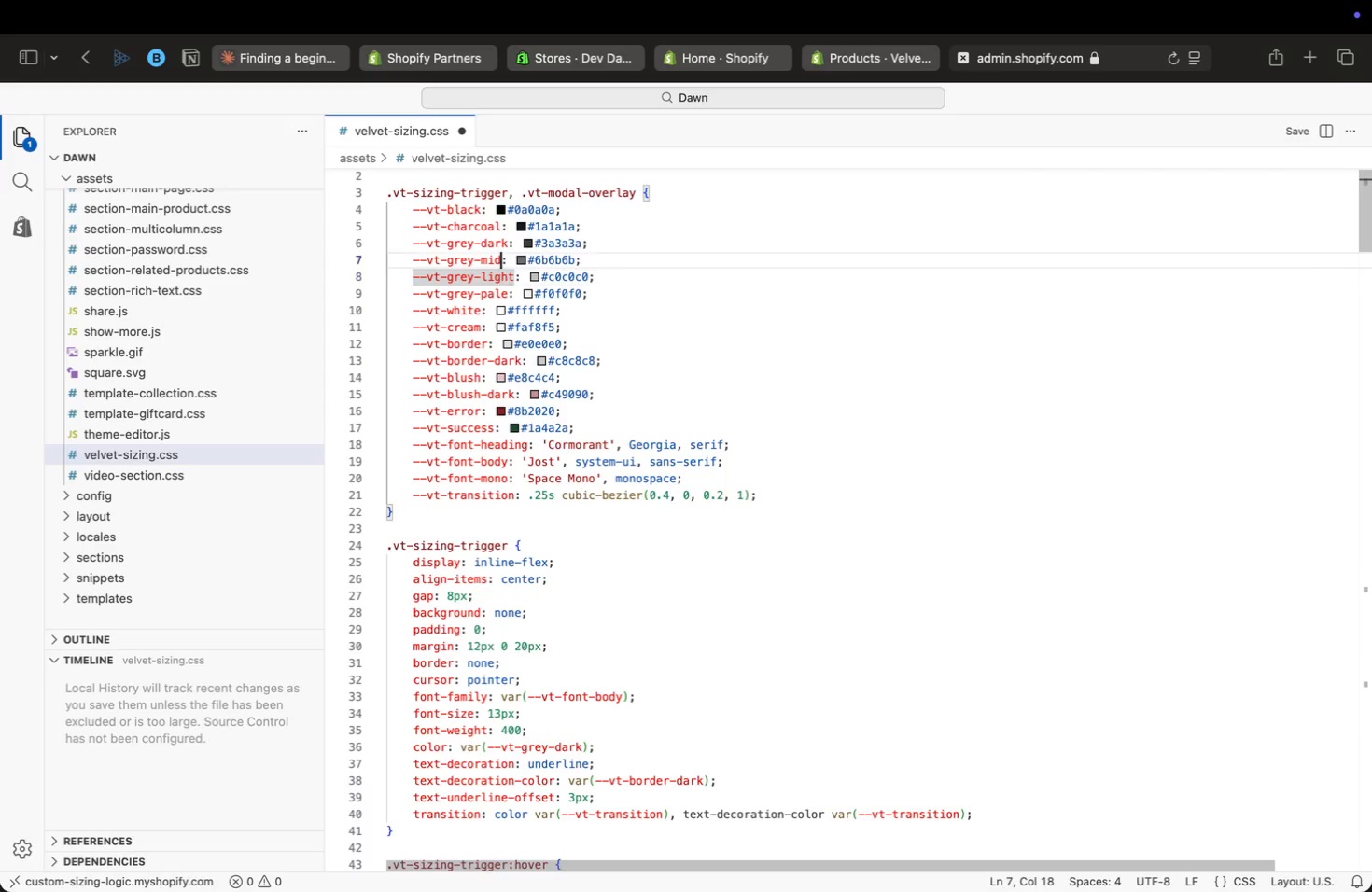 
key(ArrowUp)
 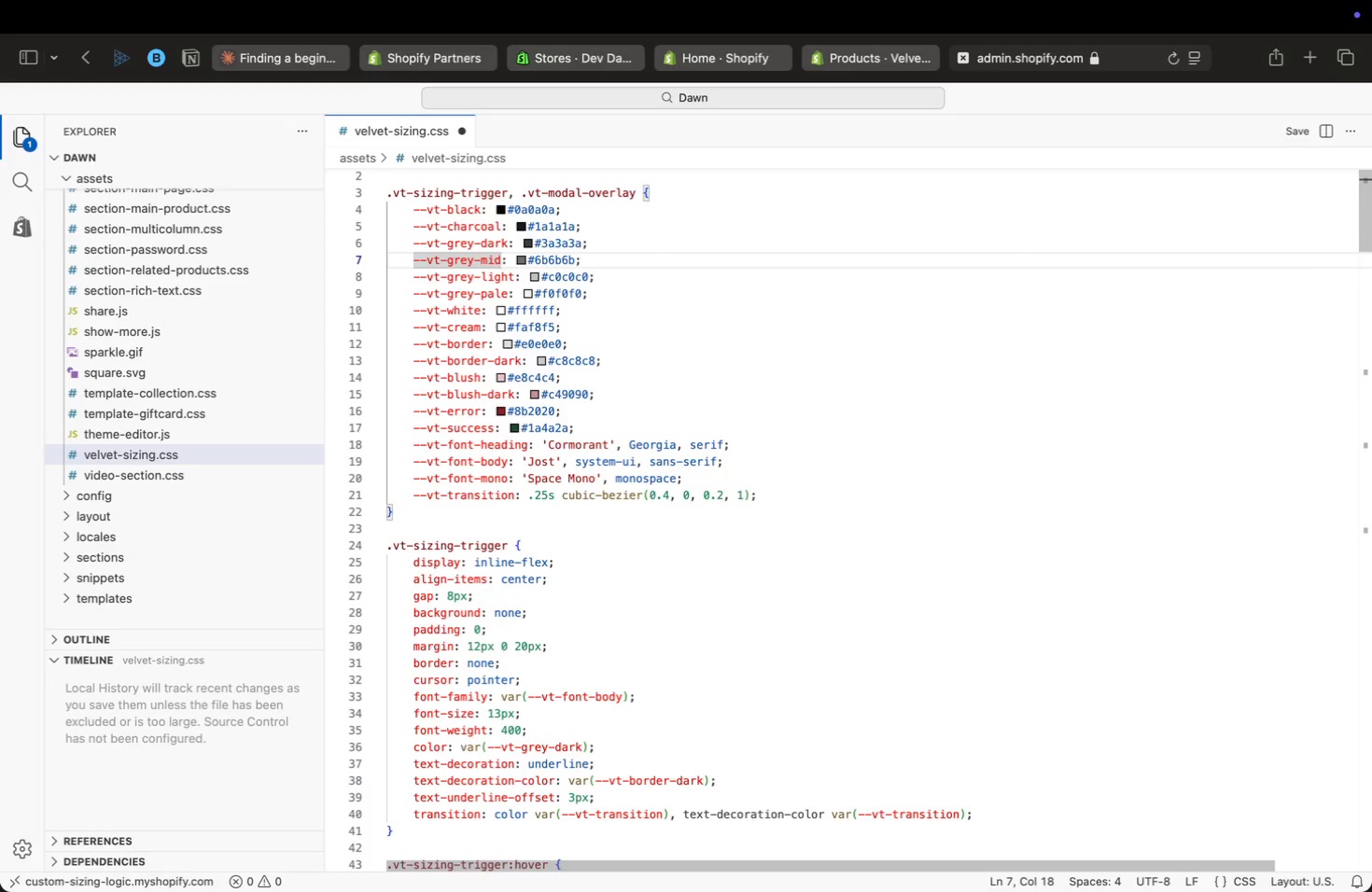 
key(ArrowUp)
 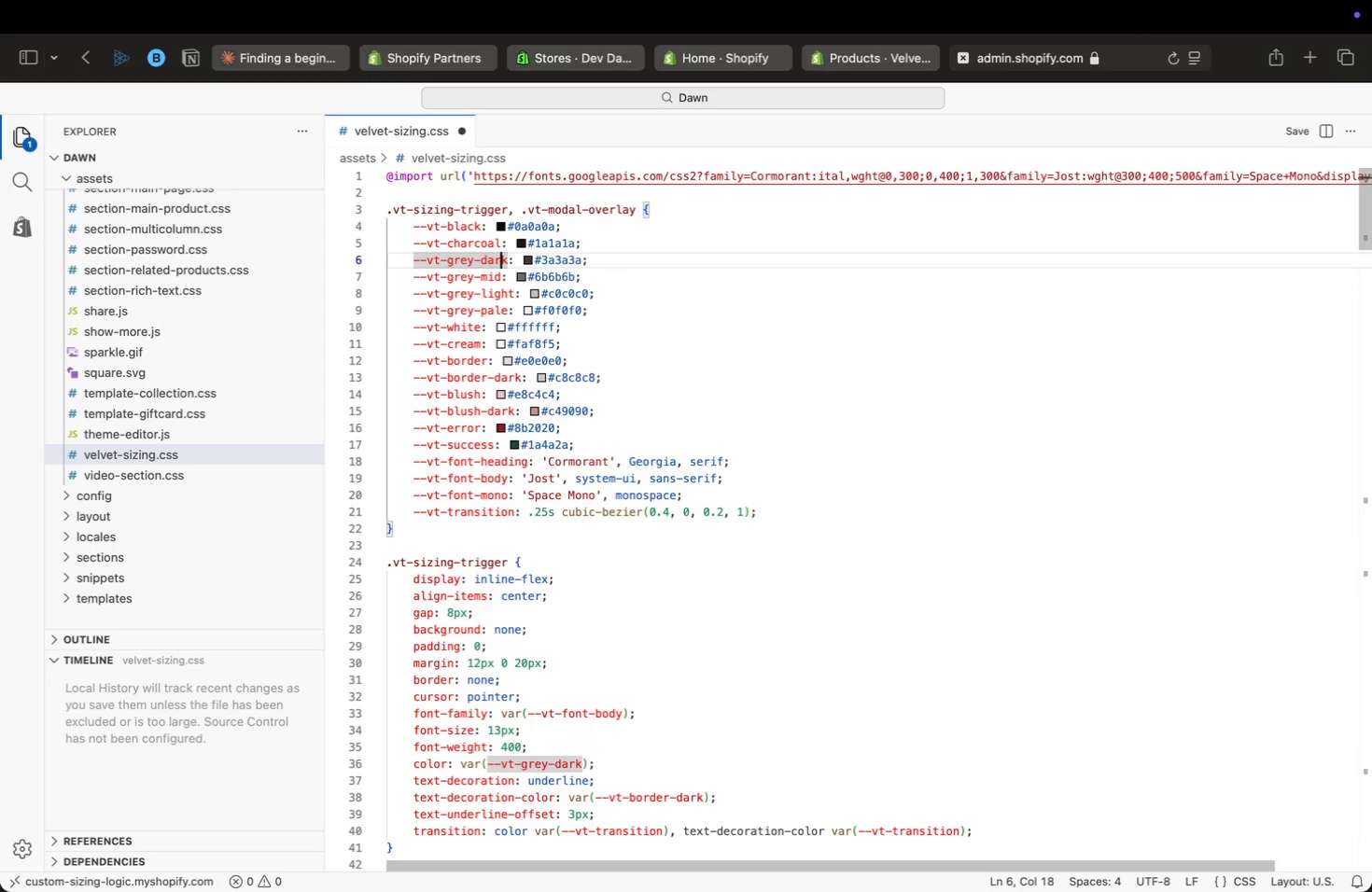 
key(ArrowUp)
 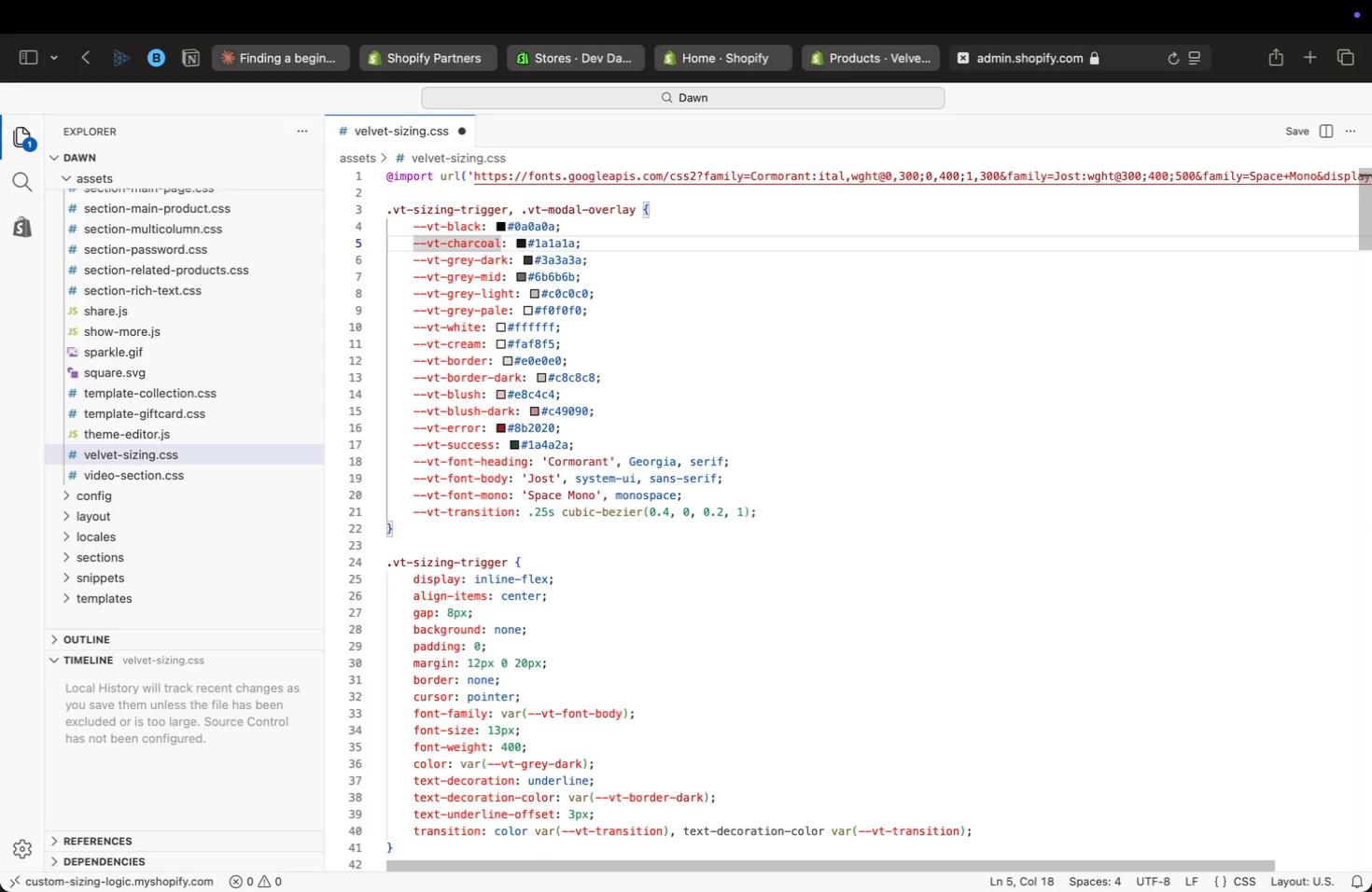 
key(ArrowUp)
 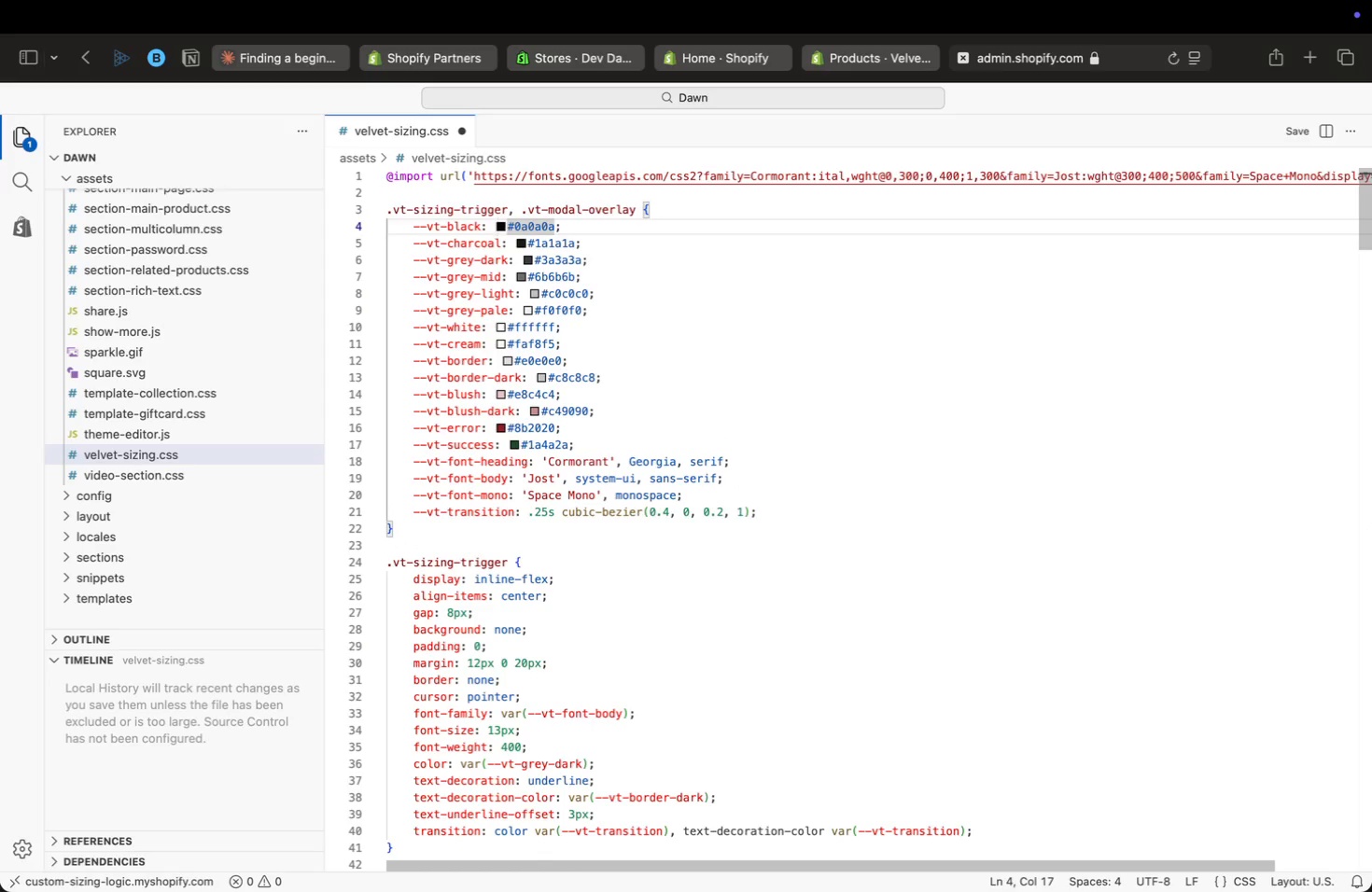 
key(ArrowUp)
 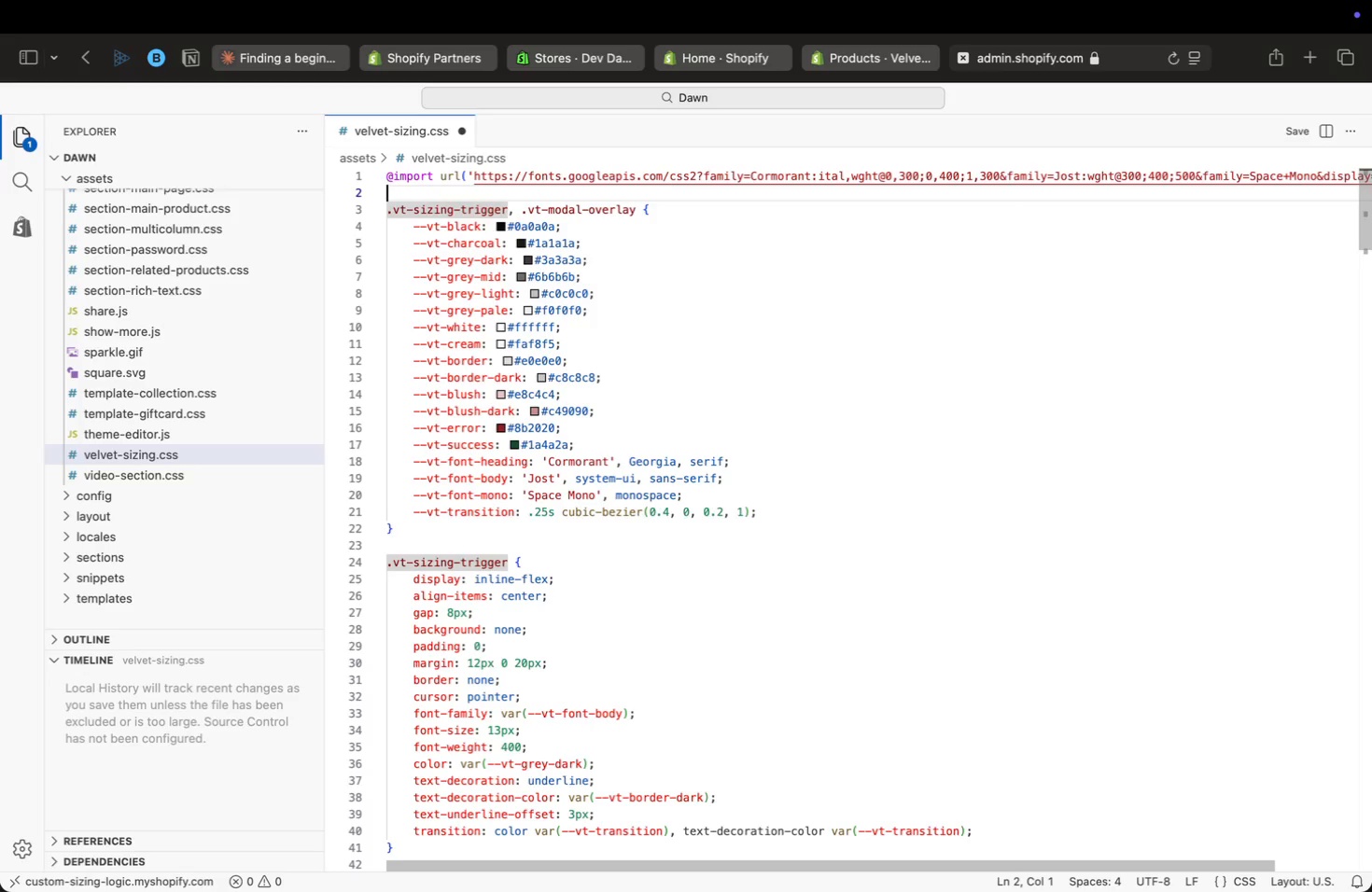 
key(ArrowUp)
 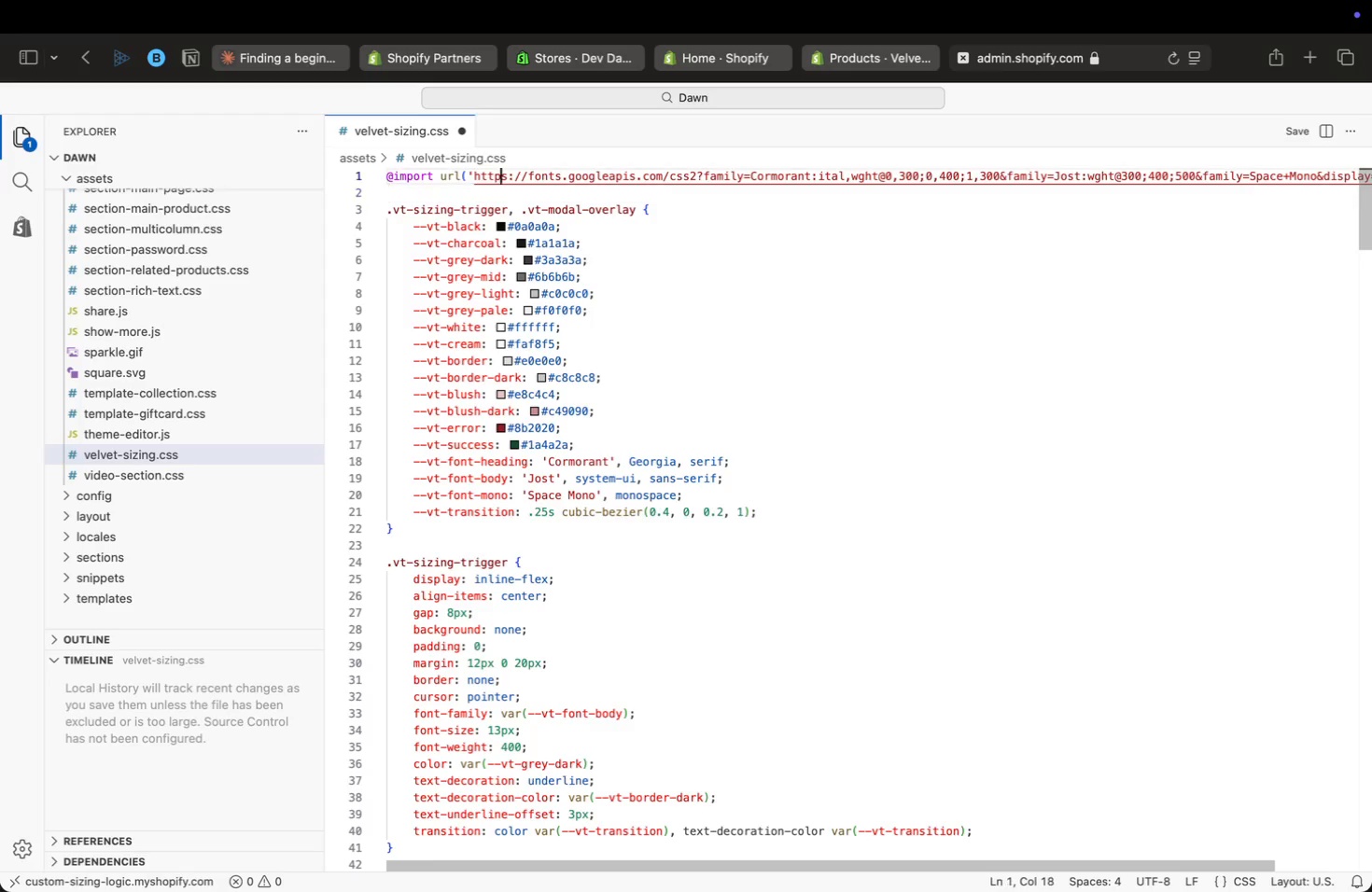 
key(ArrowUp)
 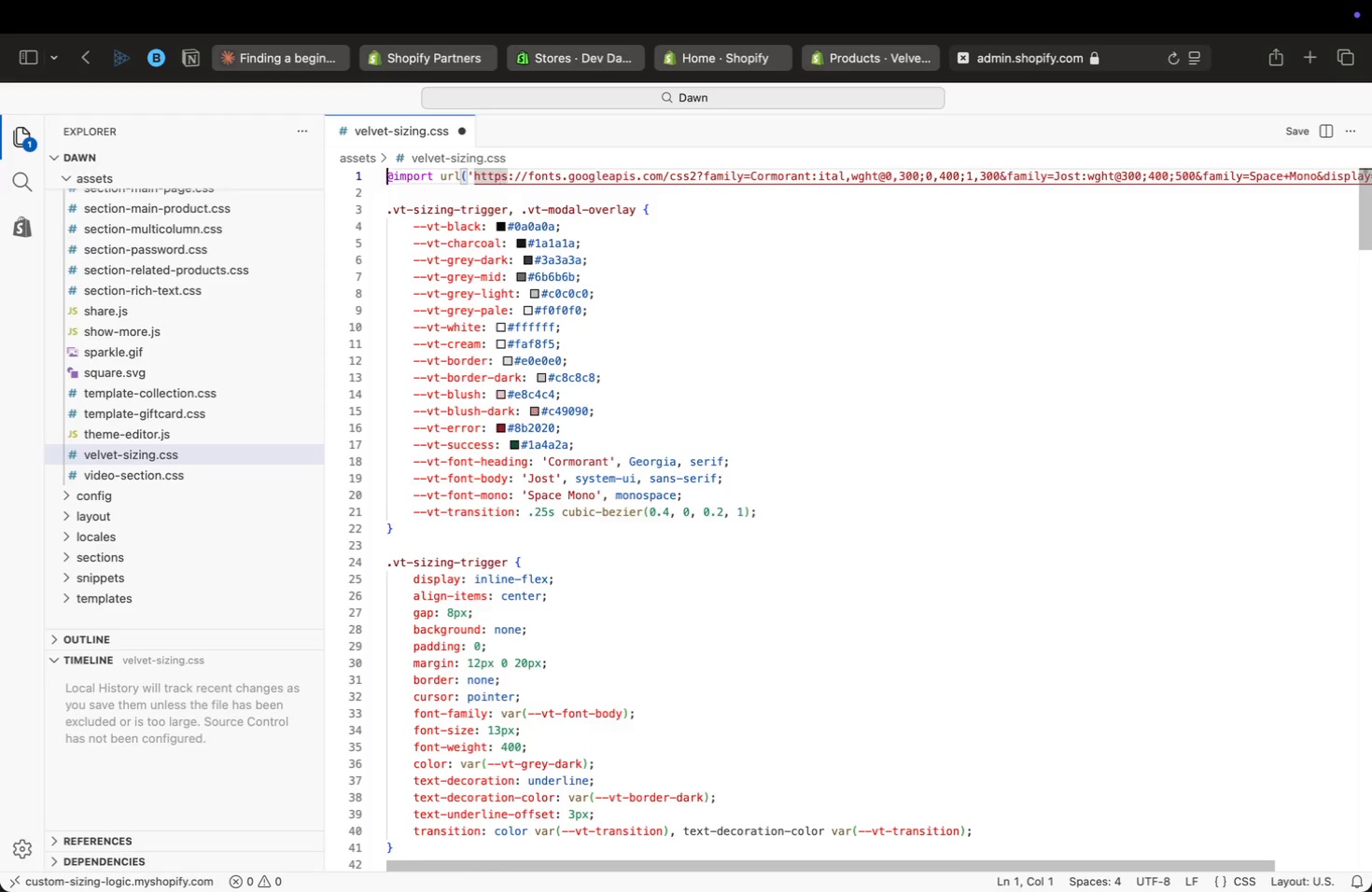 
key(ArrowUp)
 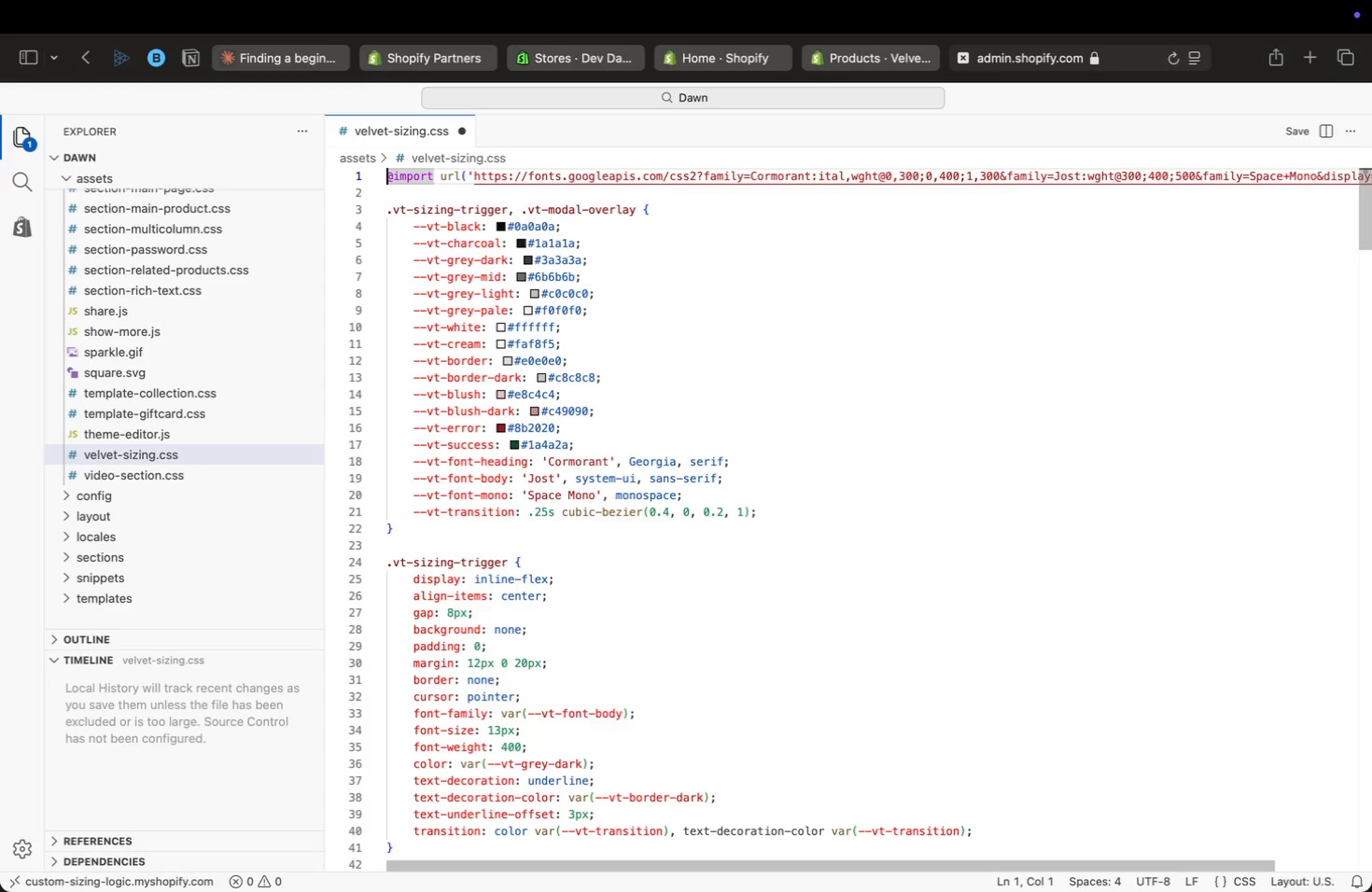 
key(ArrowUp)
 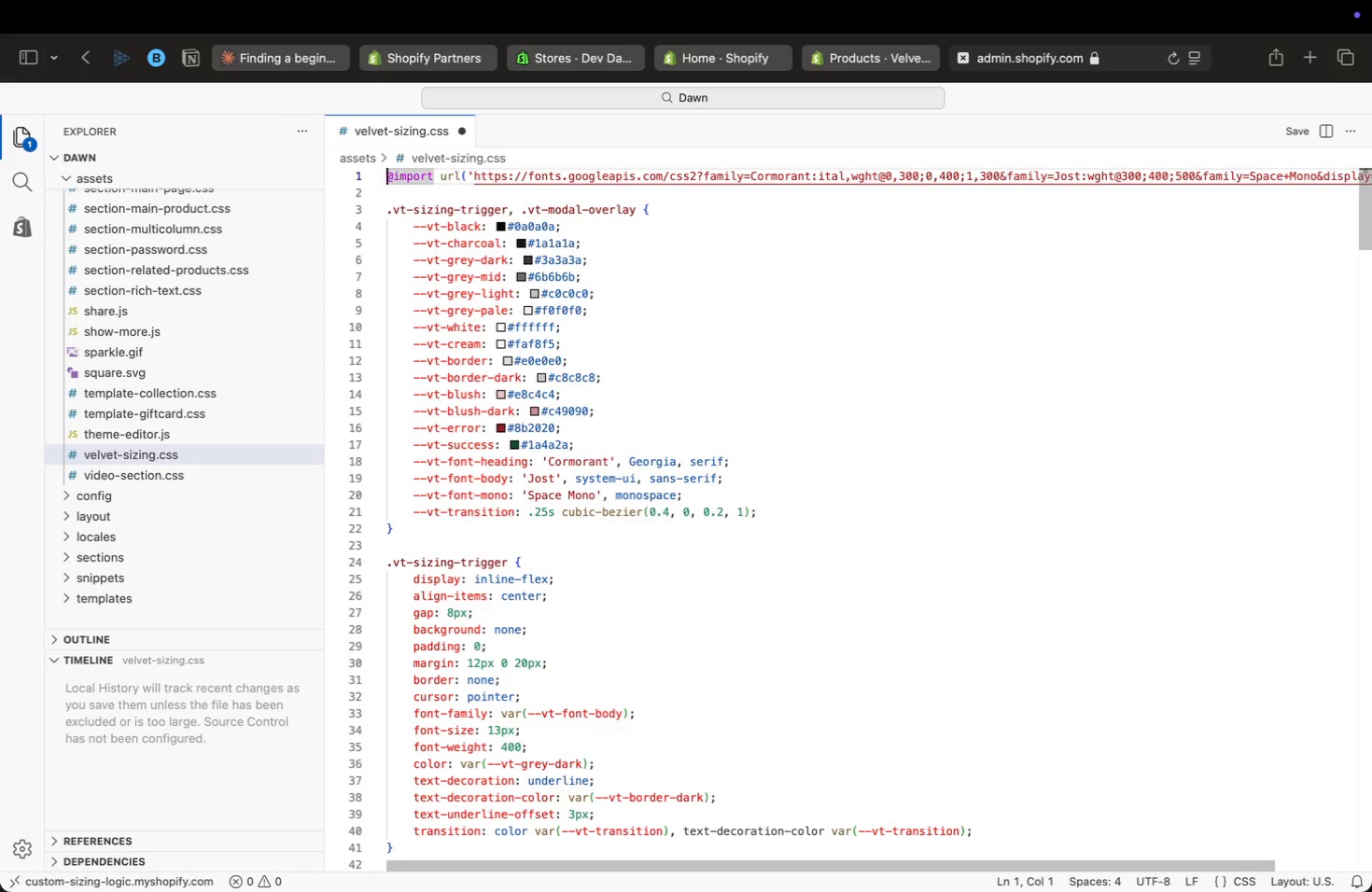 
key(ArrowDown)
 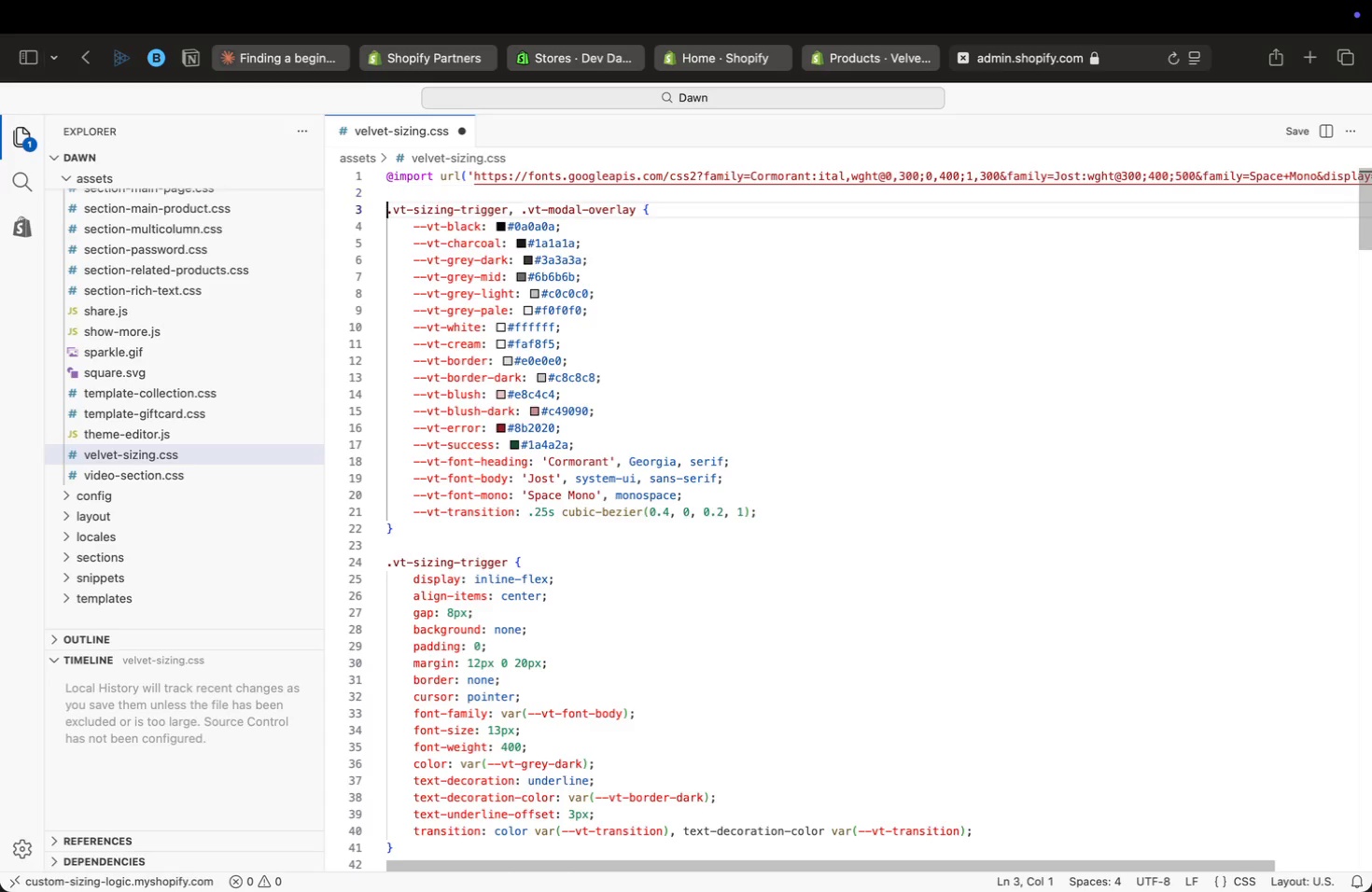 
key(ArrowDown)
 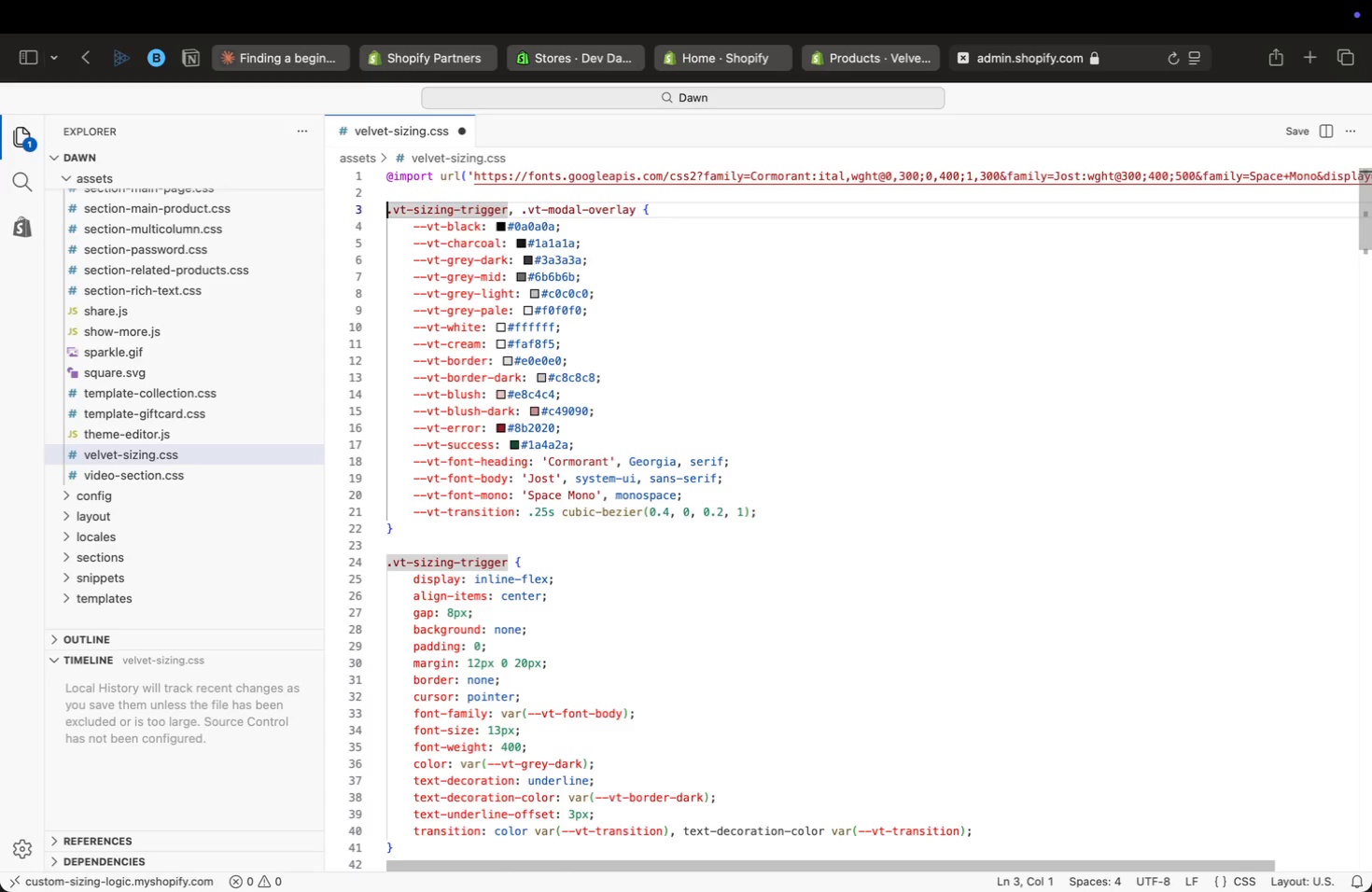 
key(ArrowDown)
 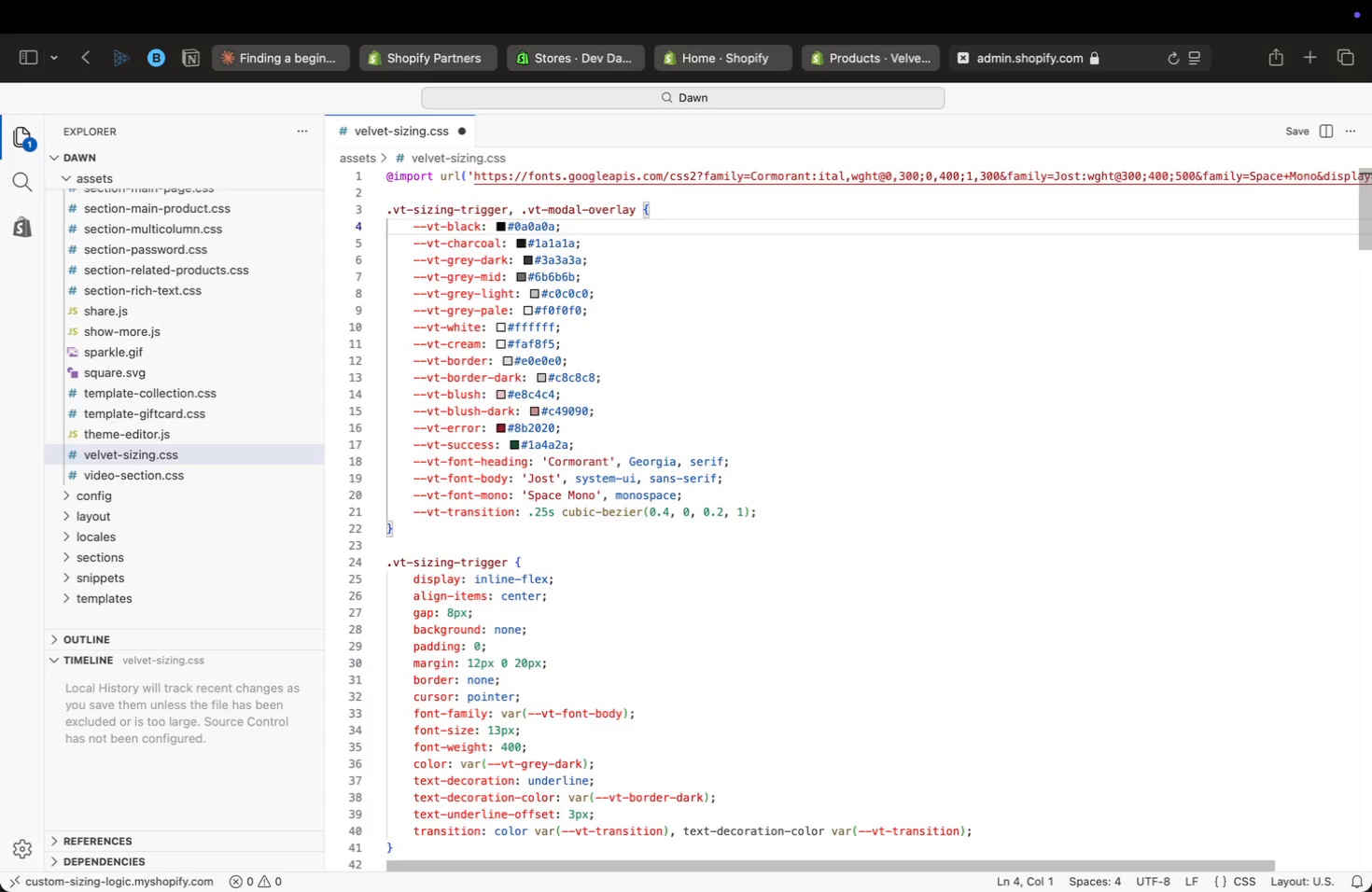 
key(ArrowUp)
 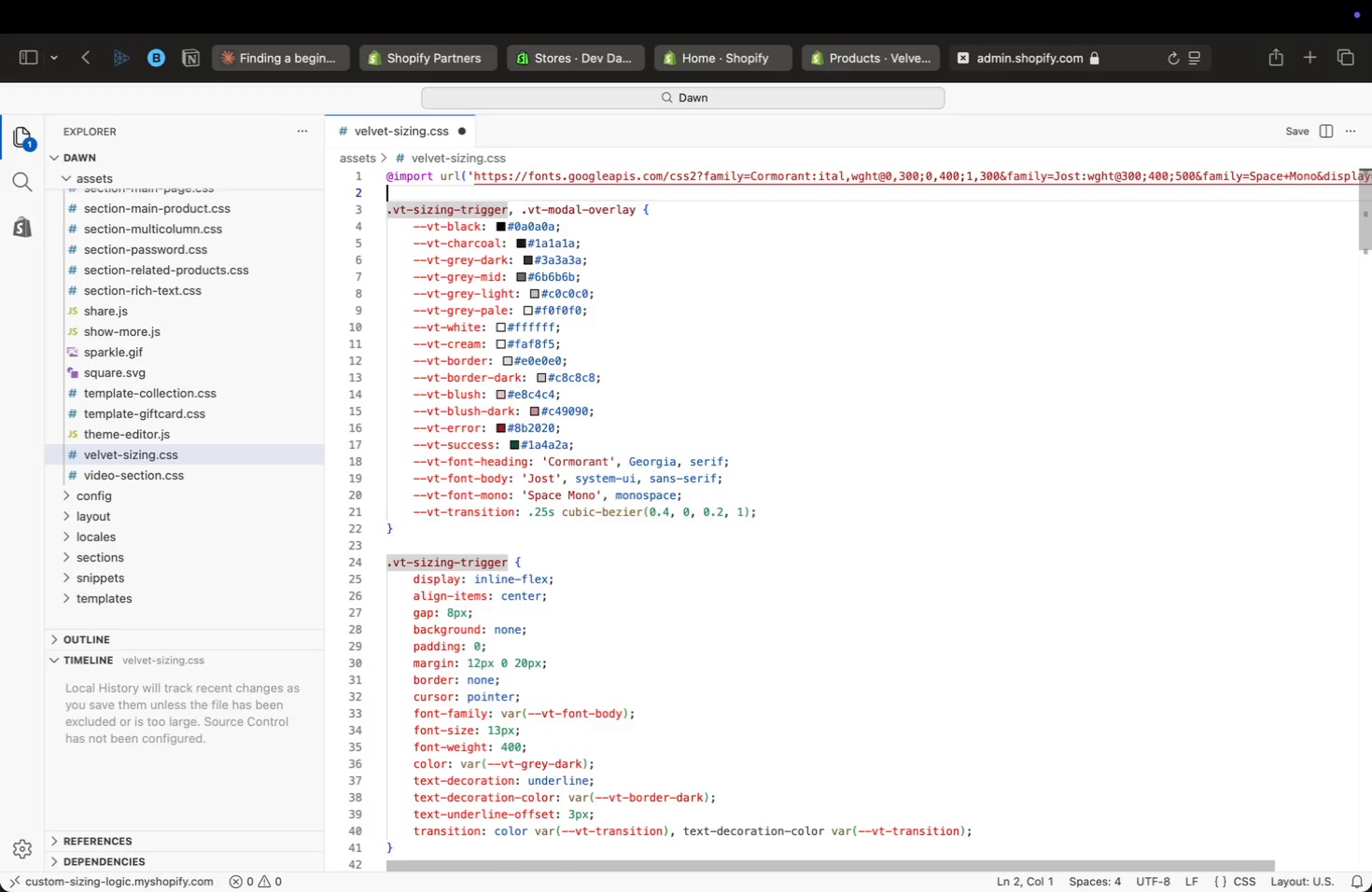 
key(ArrowUp)
 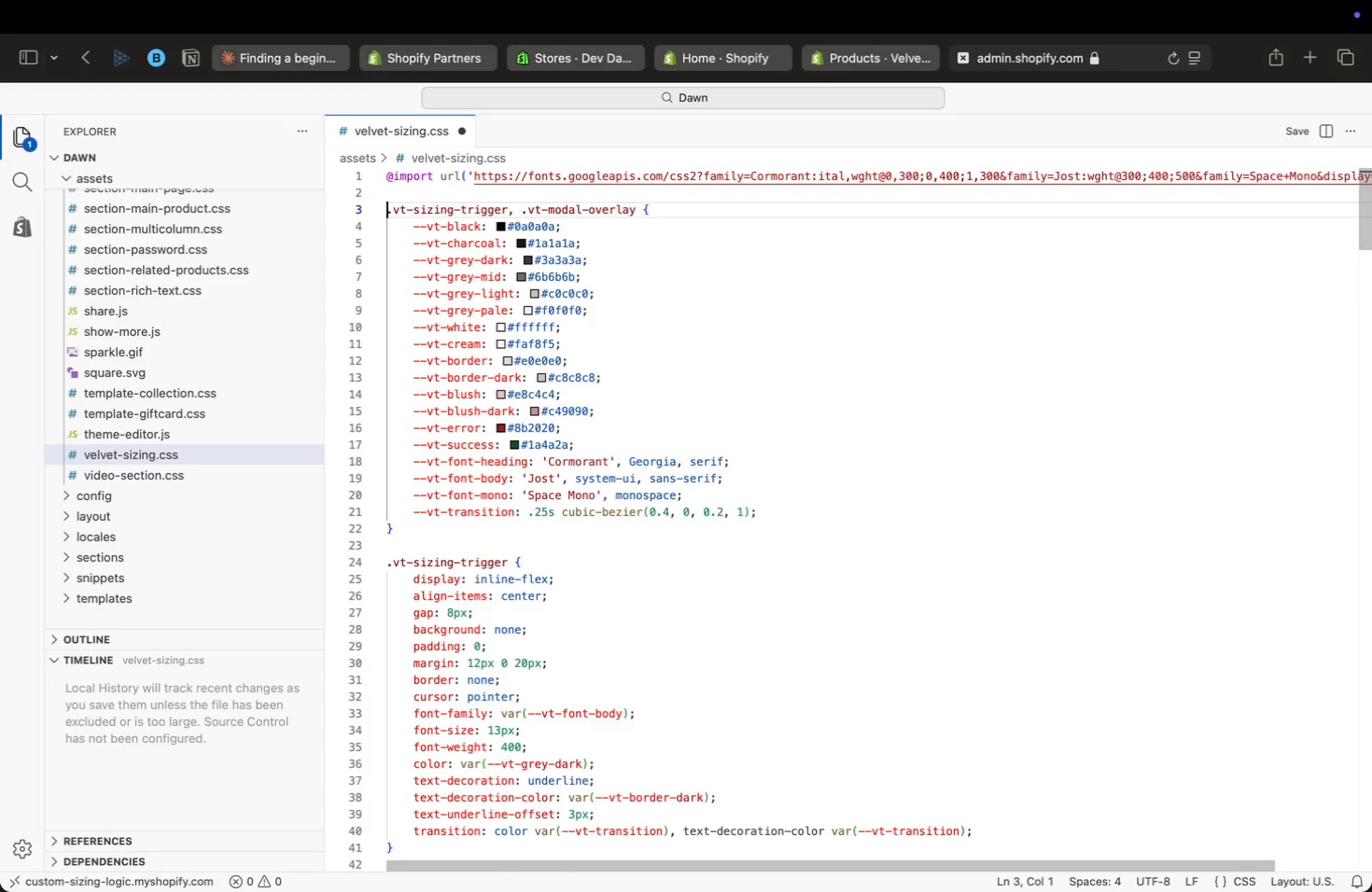 
key(ArrowRight)
 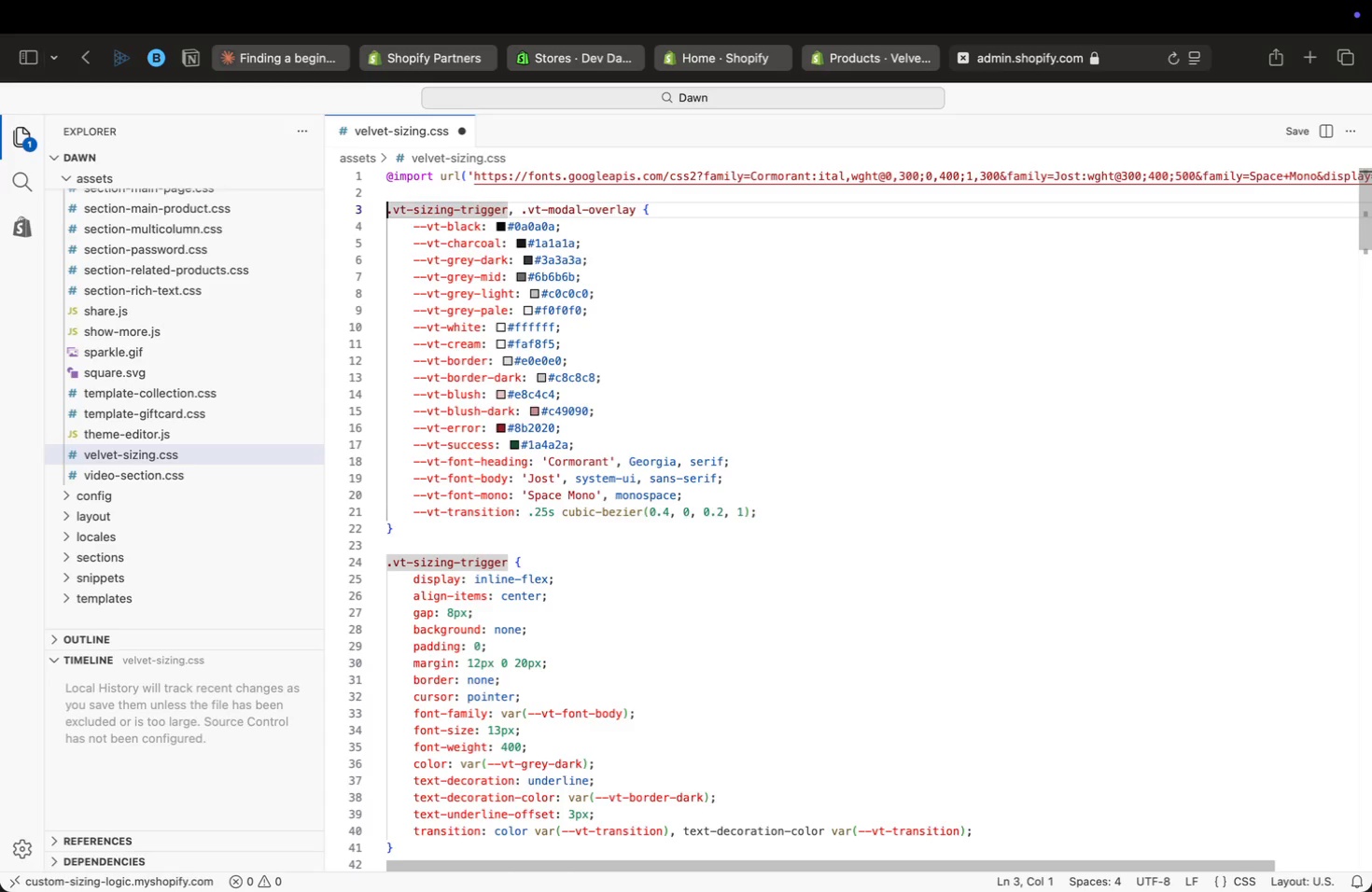 
key(ArrowUp)
 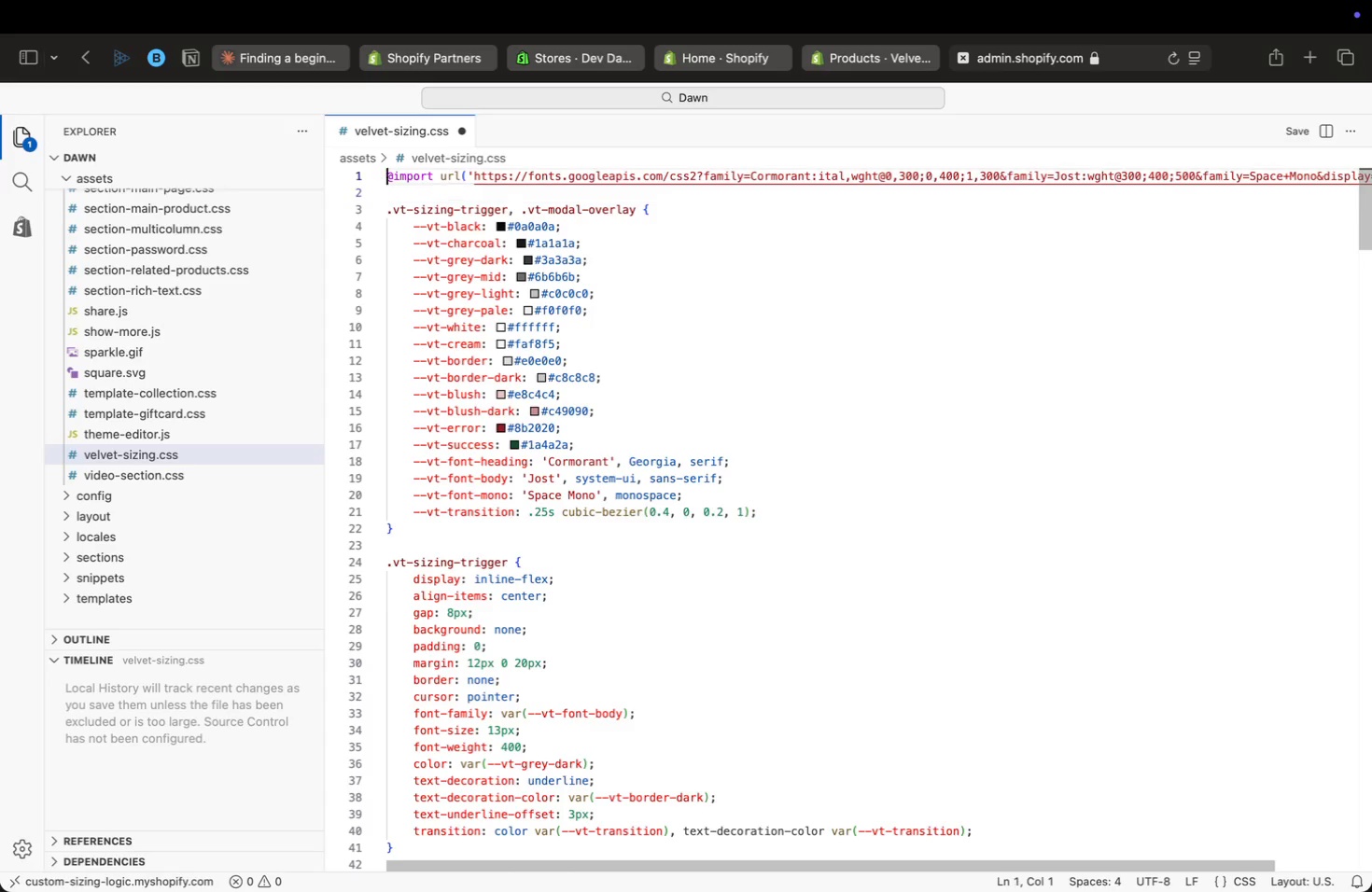 
key(ArrowUp)
 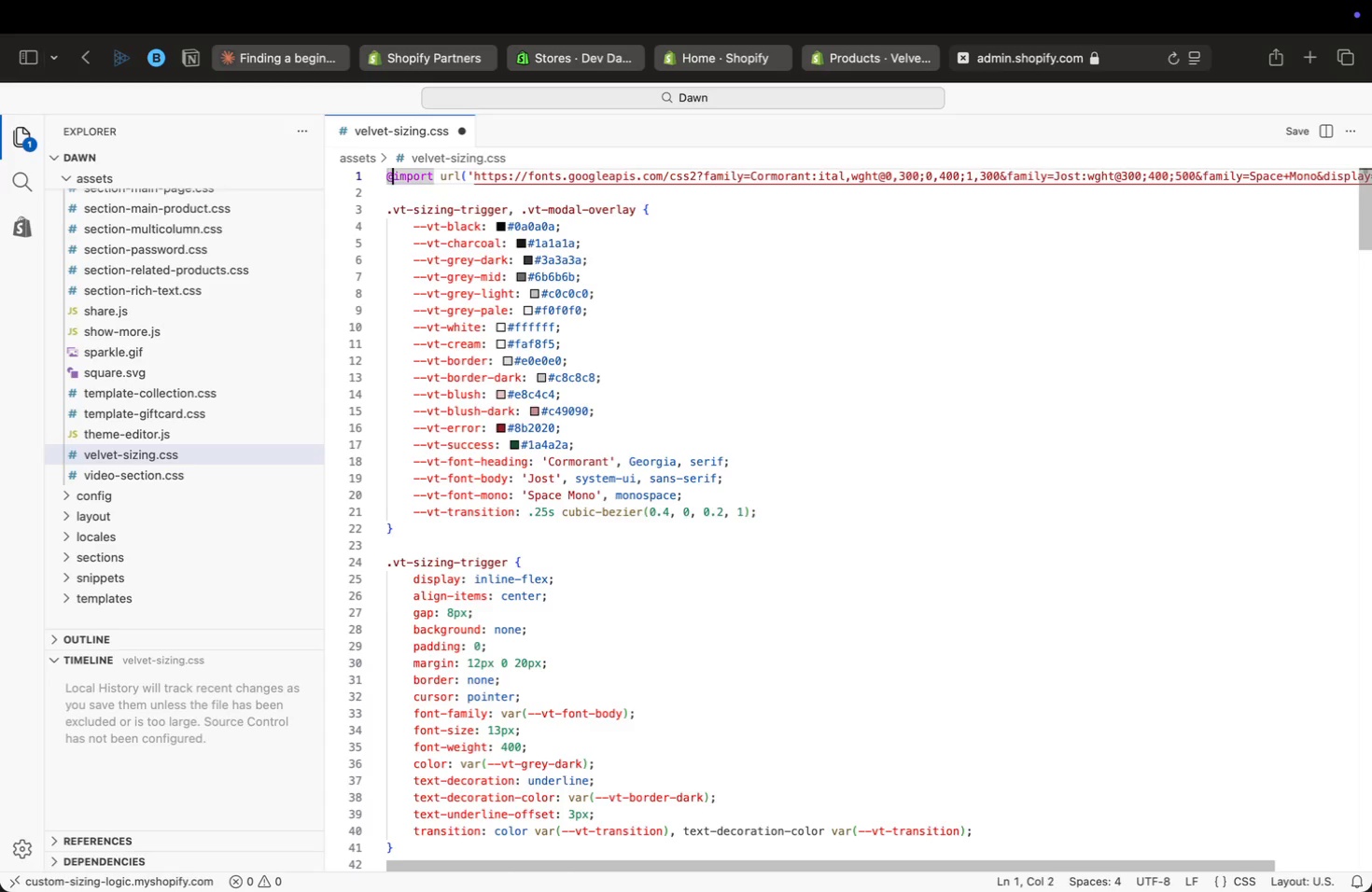 
key(ArrowRight)
 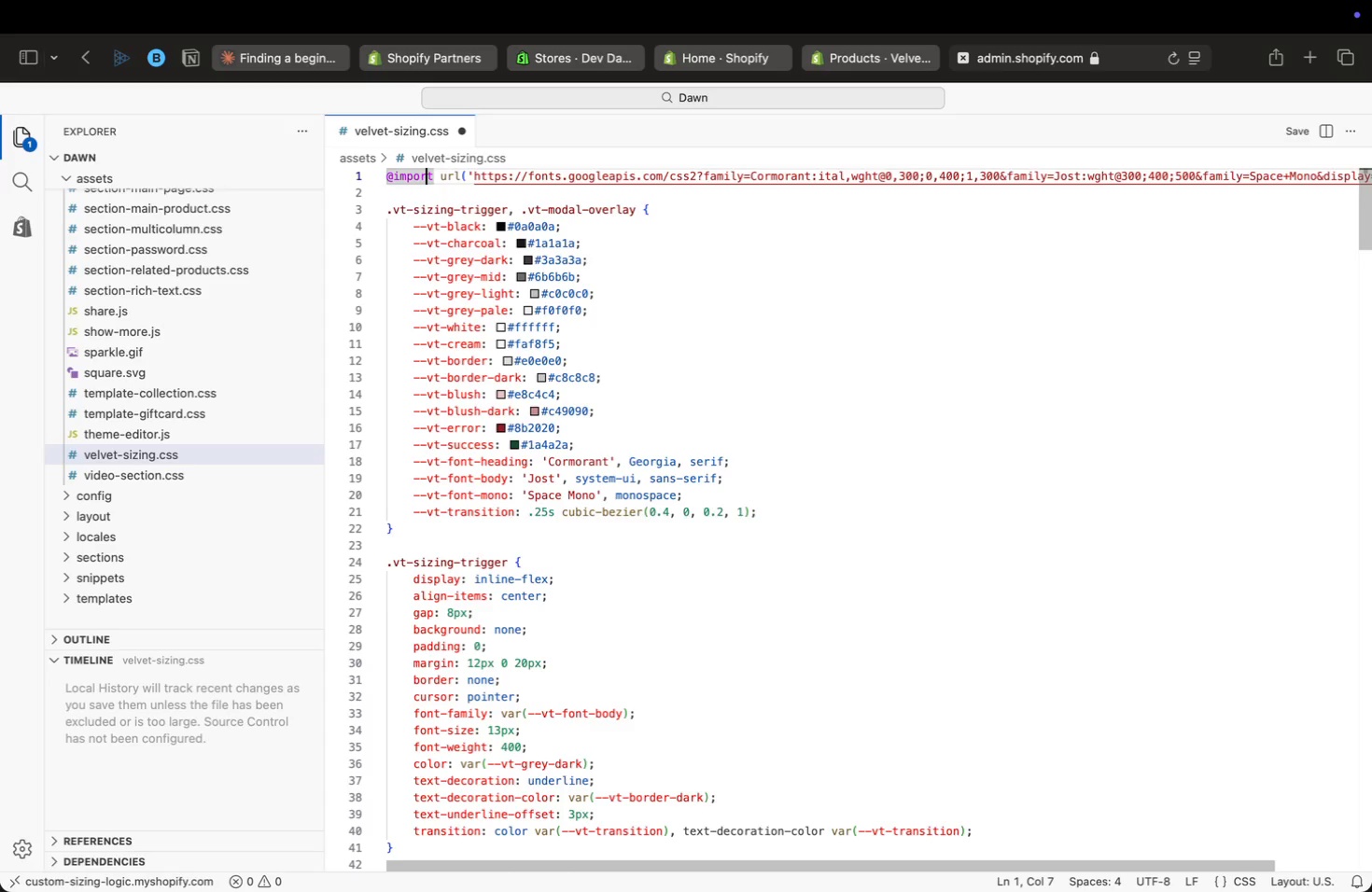 
hold_key(key=ArrowRight, duration=0.83)
 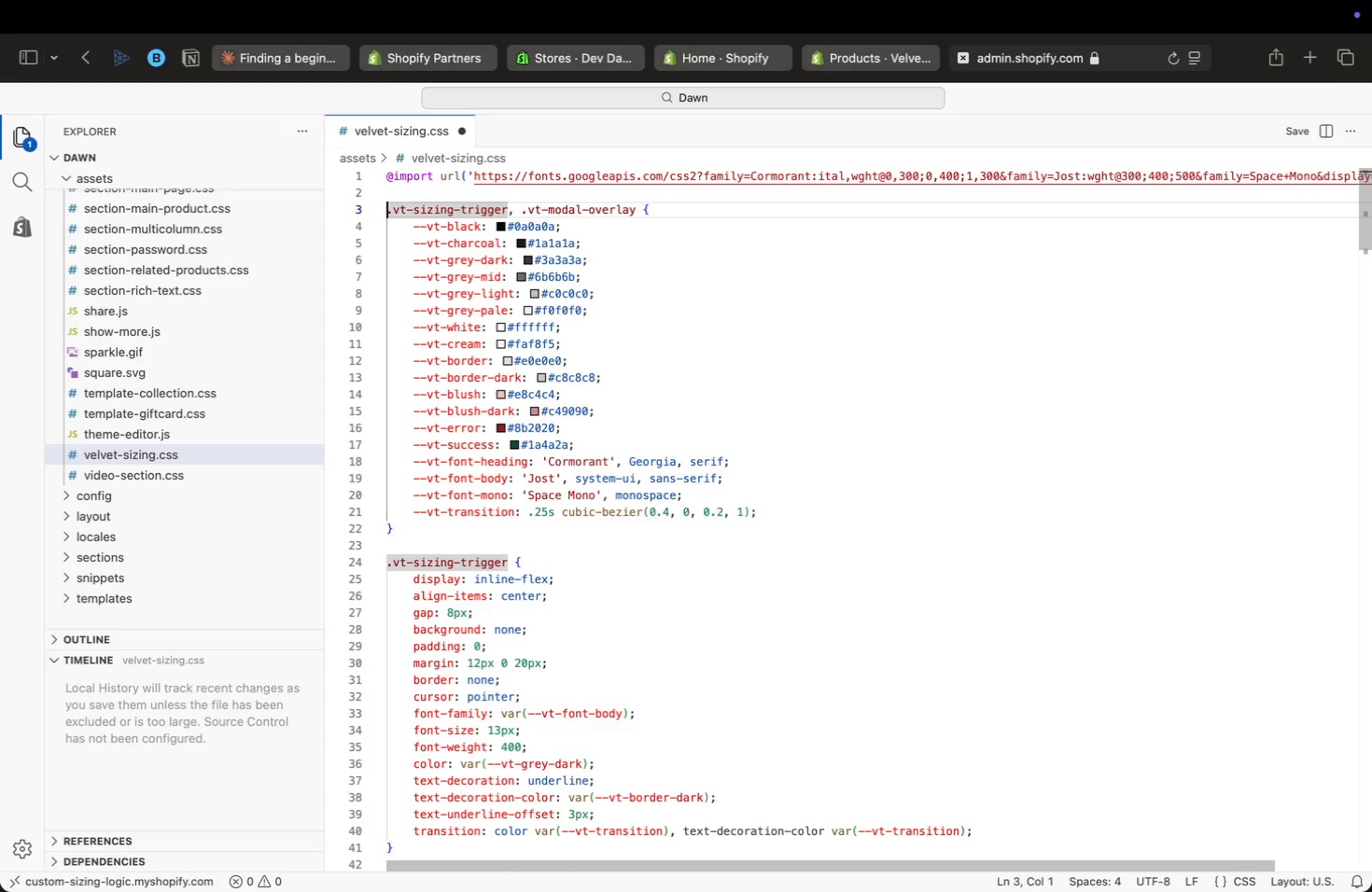 
key(ArrowRight)
 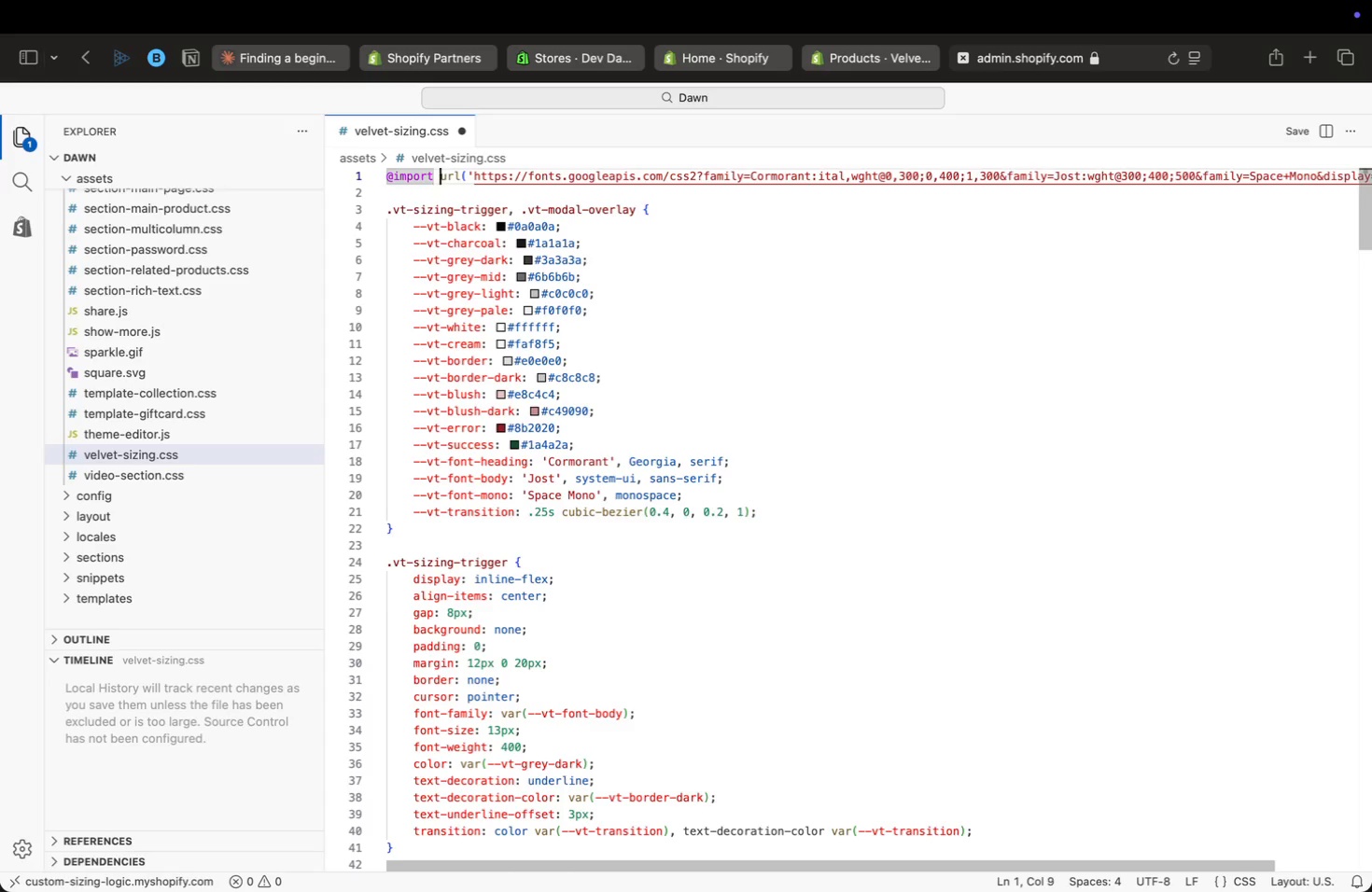 
key(ArrowRight)
 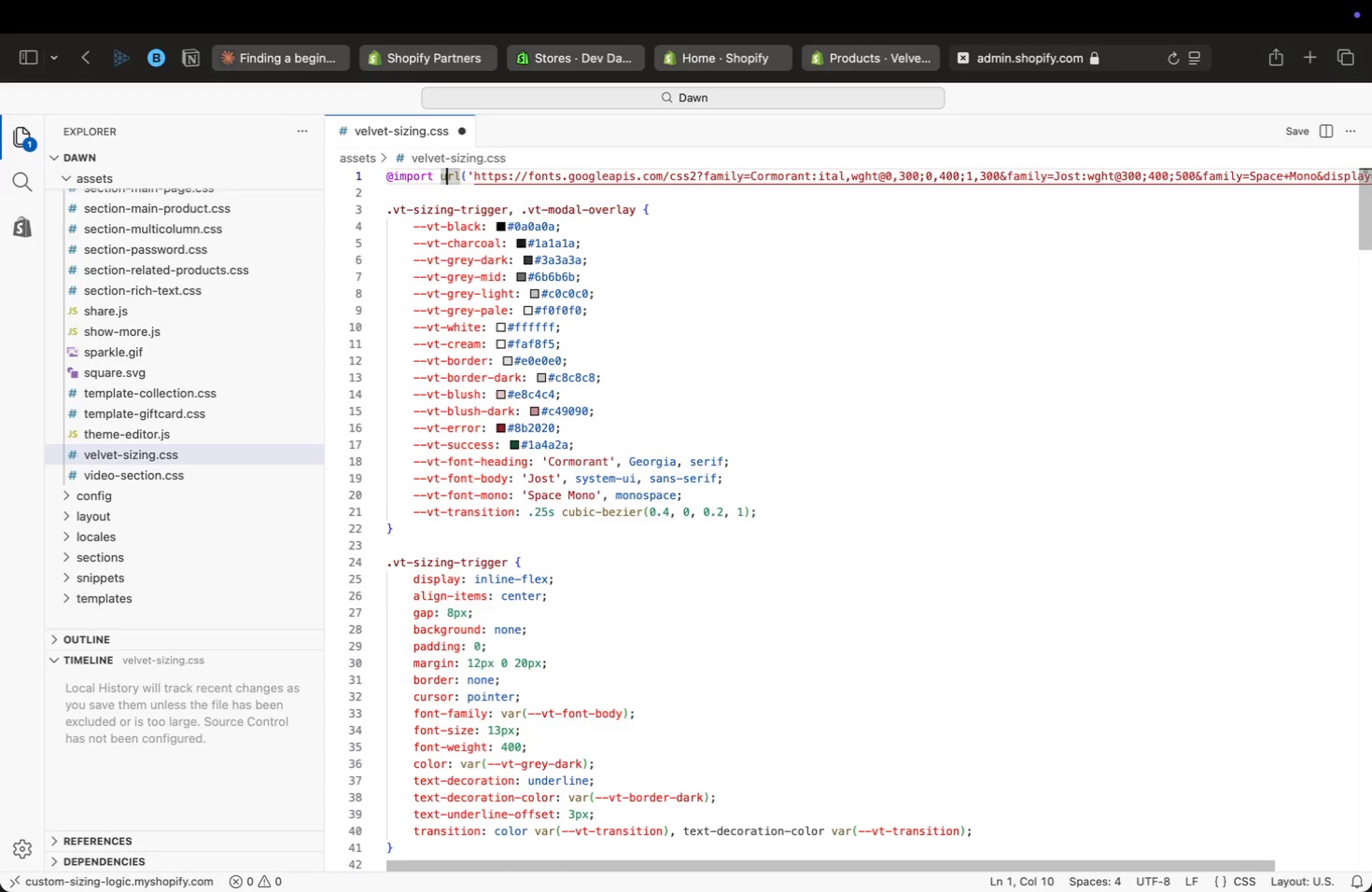 
key(ArrowRight)
 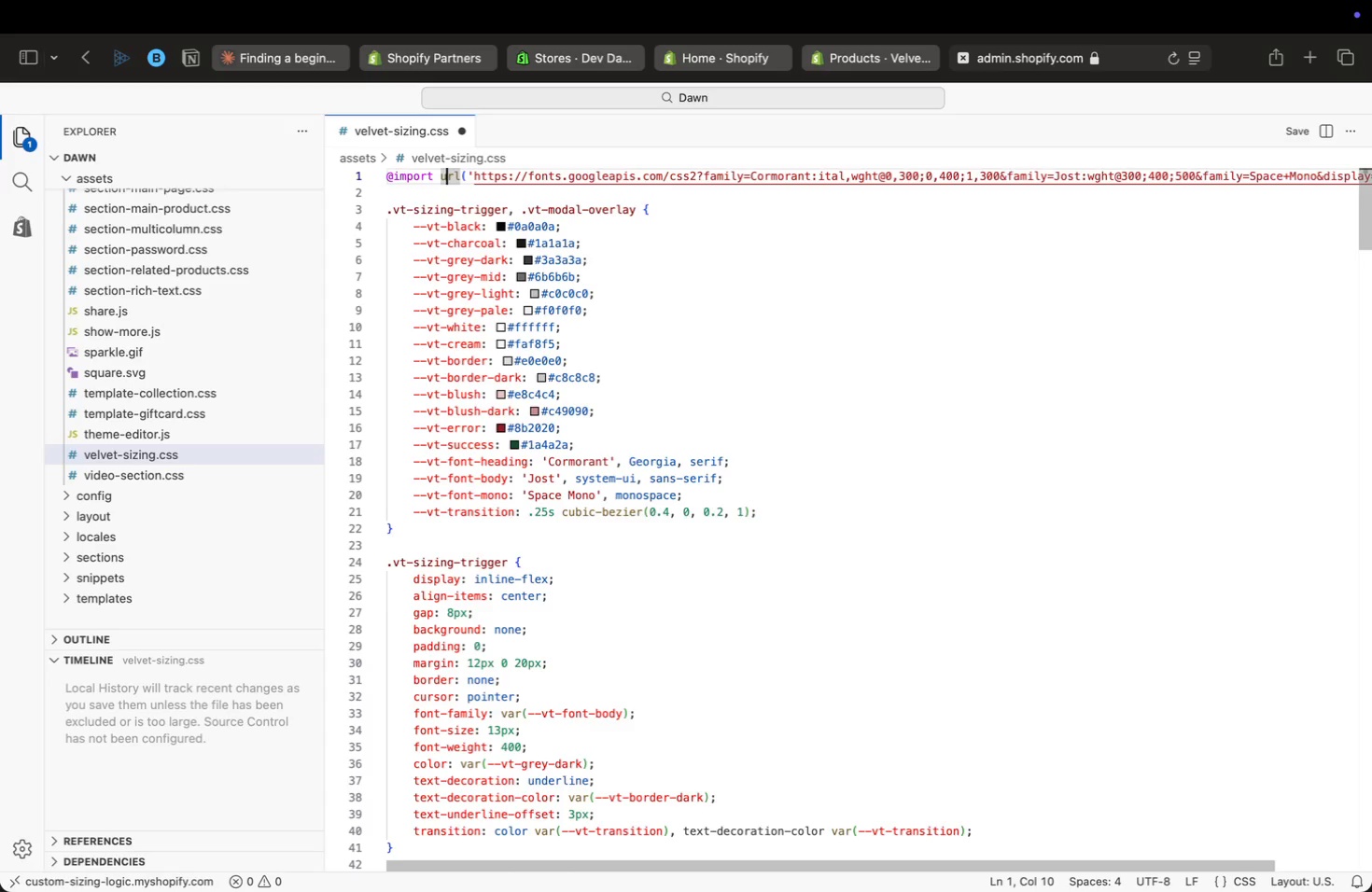 
key(ArrowRight)
 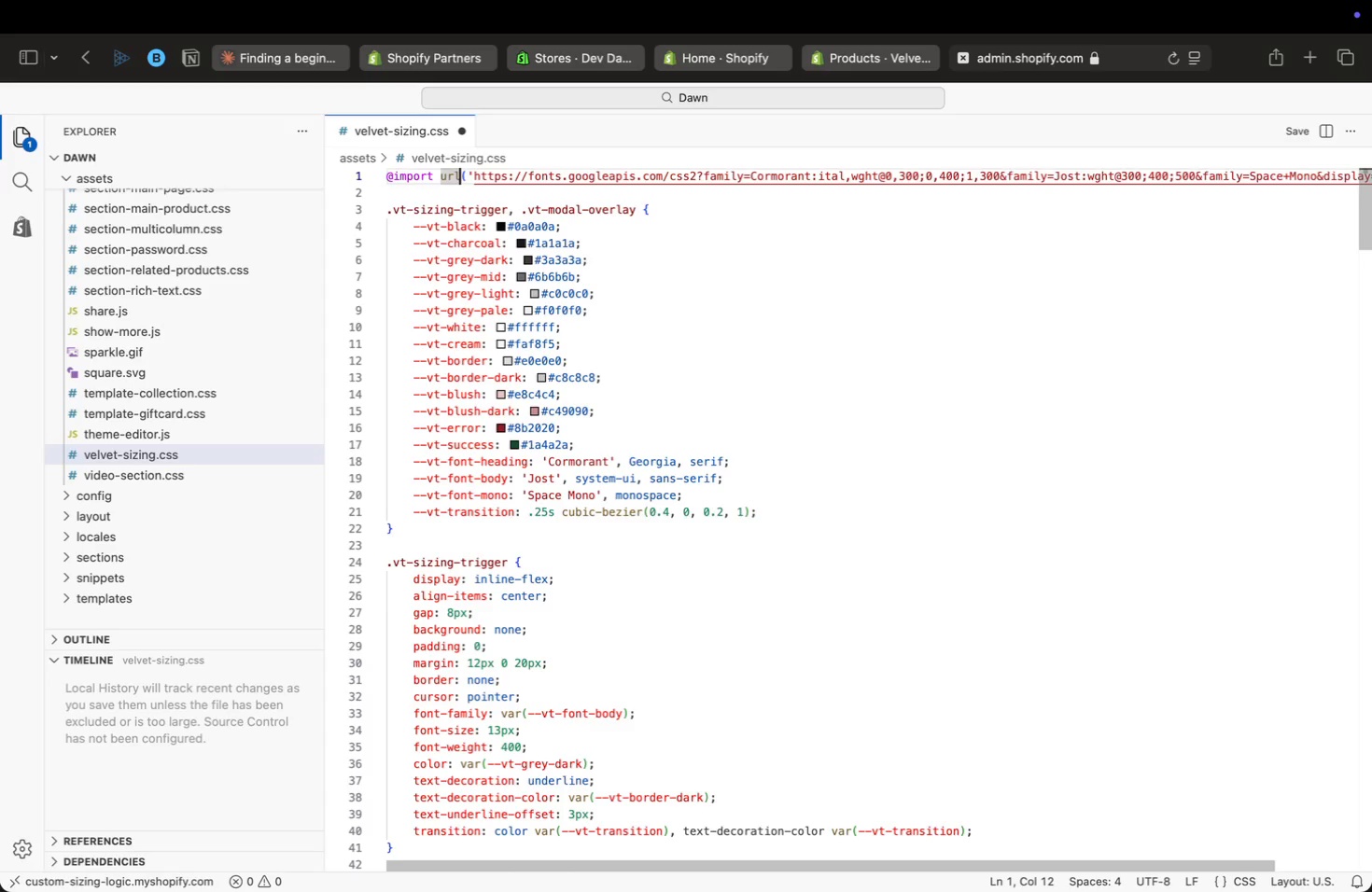 
key(ArrowRight)
 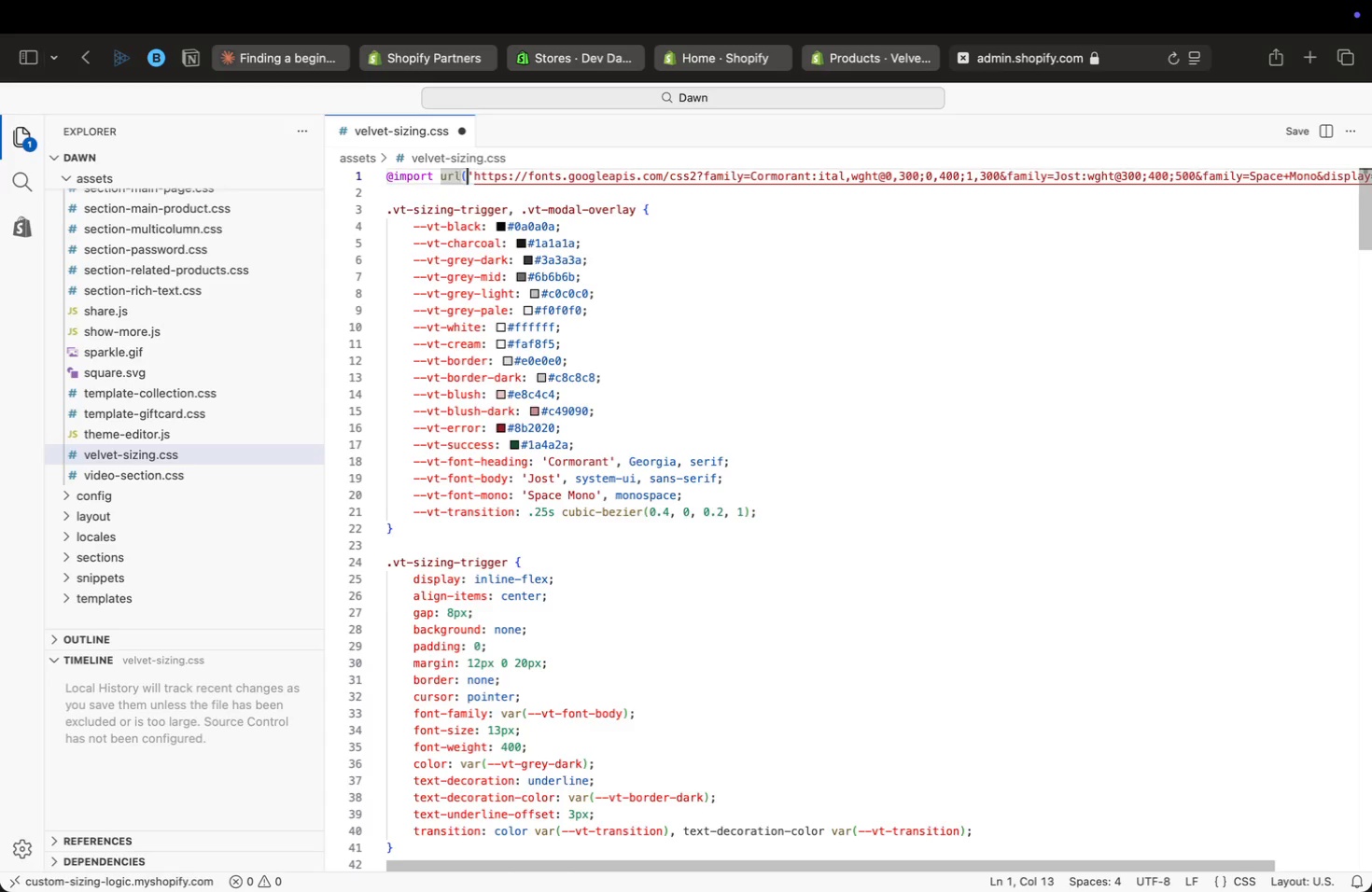 
key(ArrowRight)
 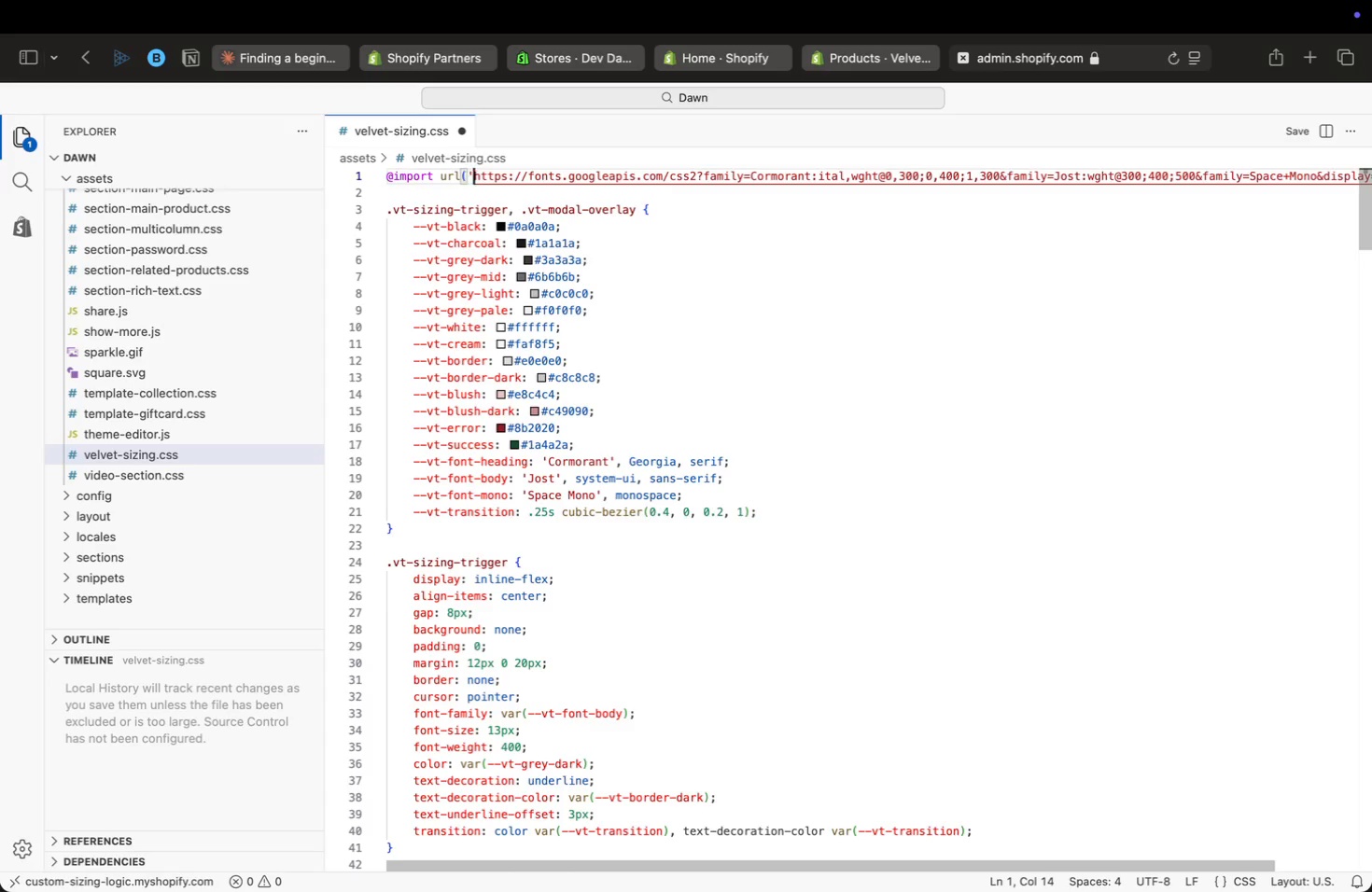 
key(ArrowRight)
 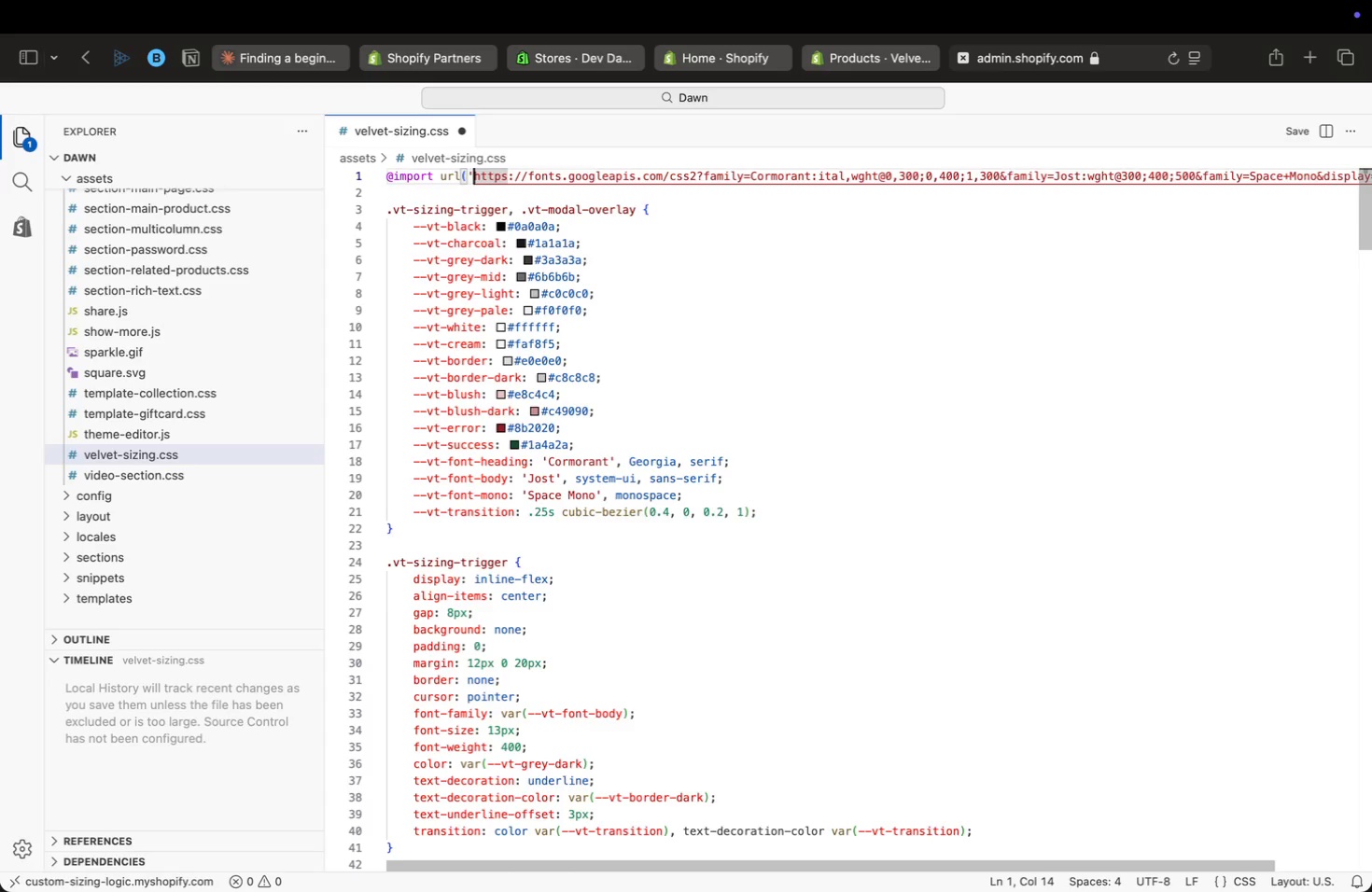 
key(ArrowRight)
 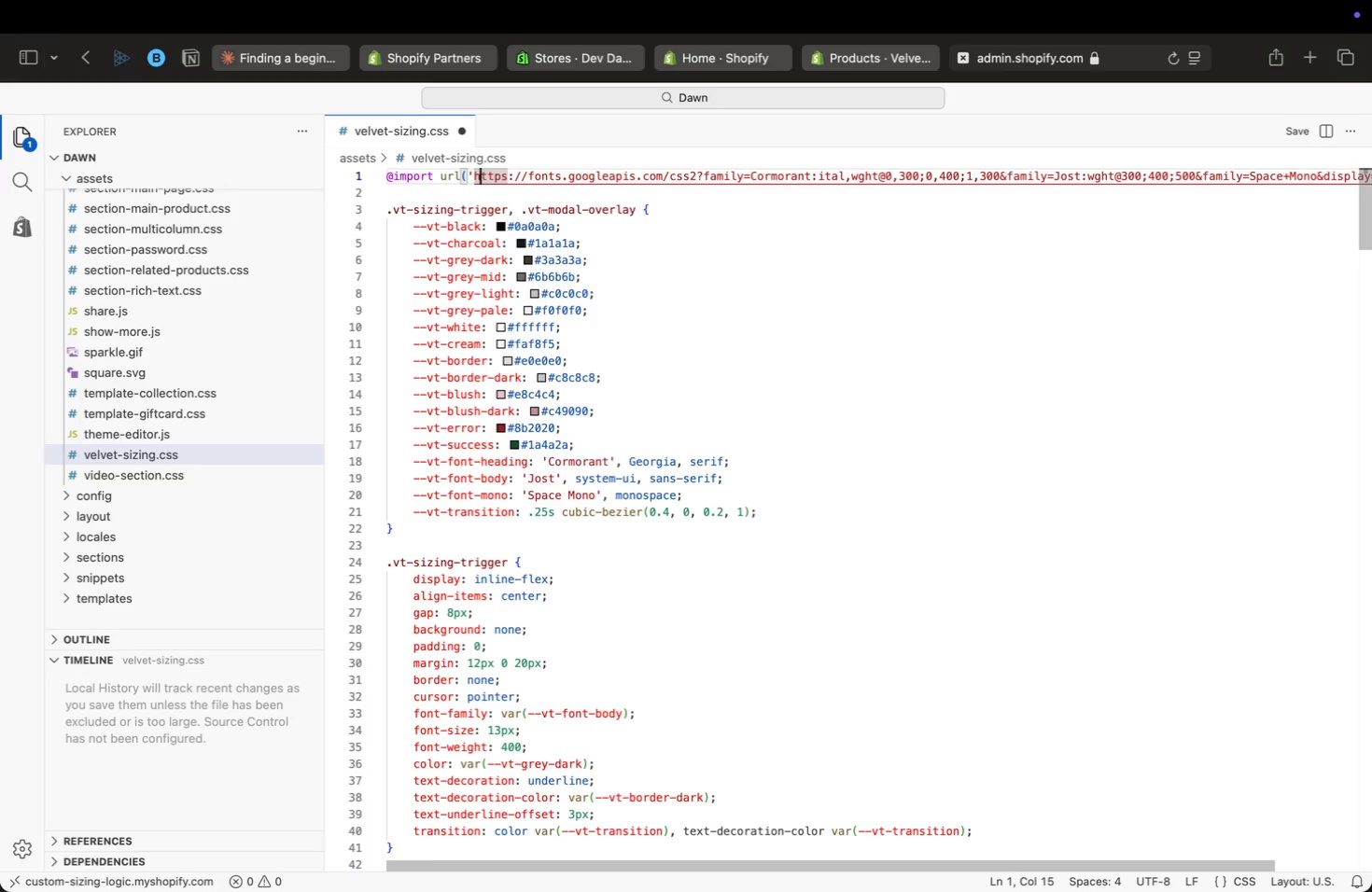 
key(ArrowRight)
 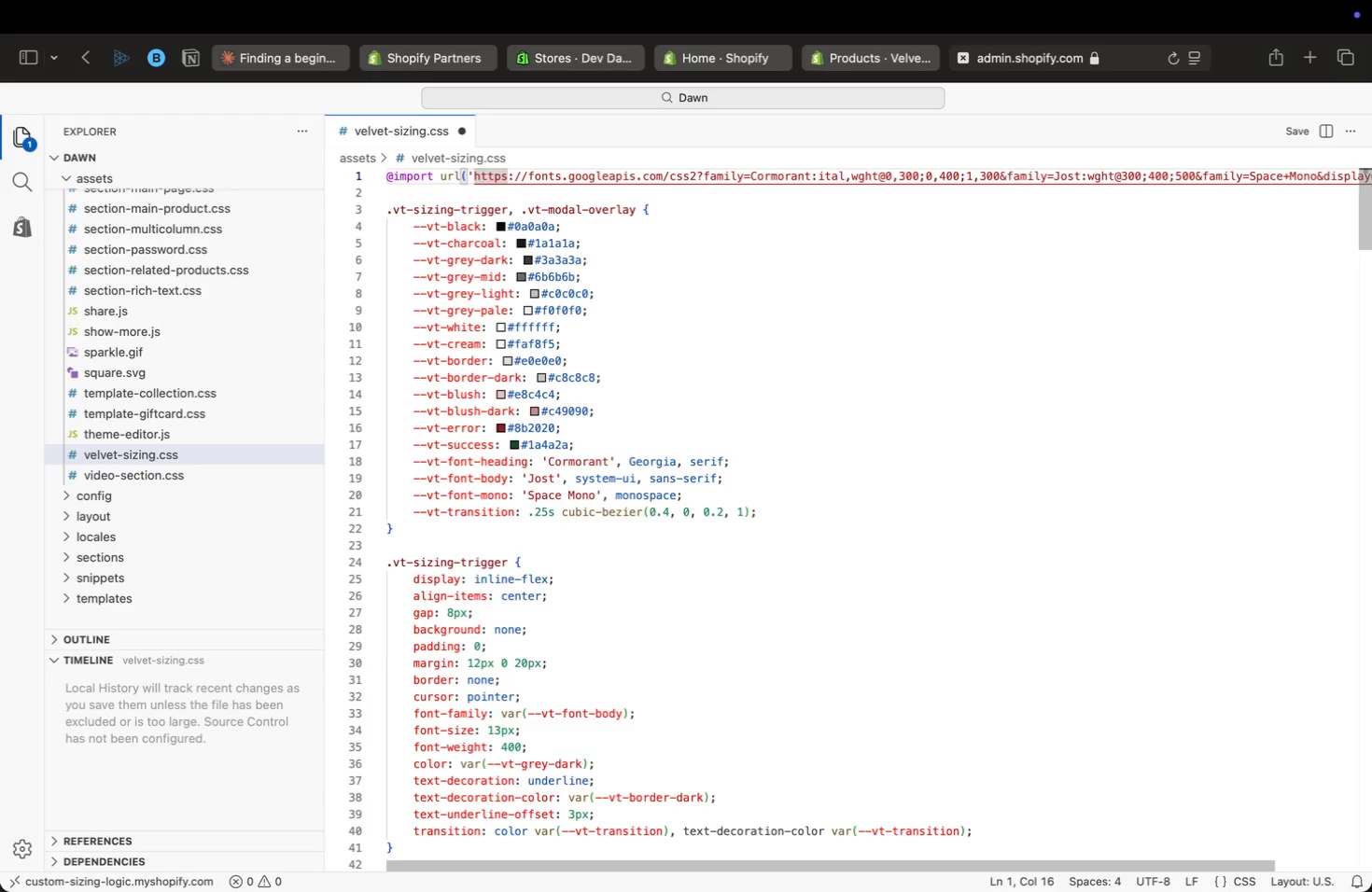 
key(ArrowRight)
 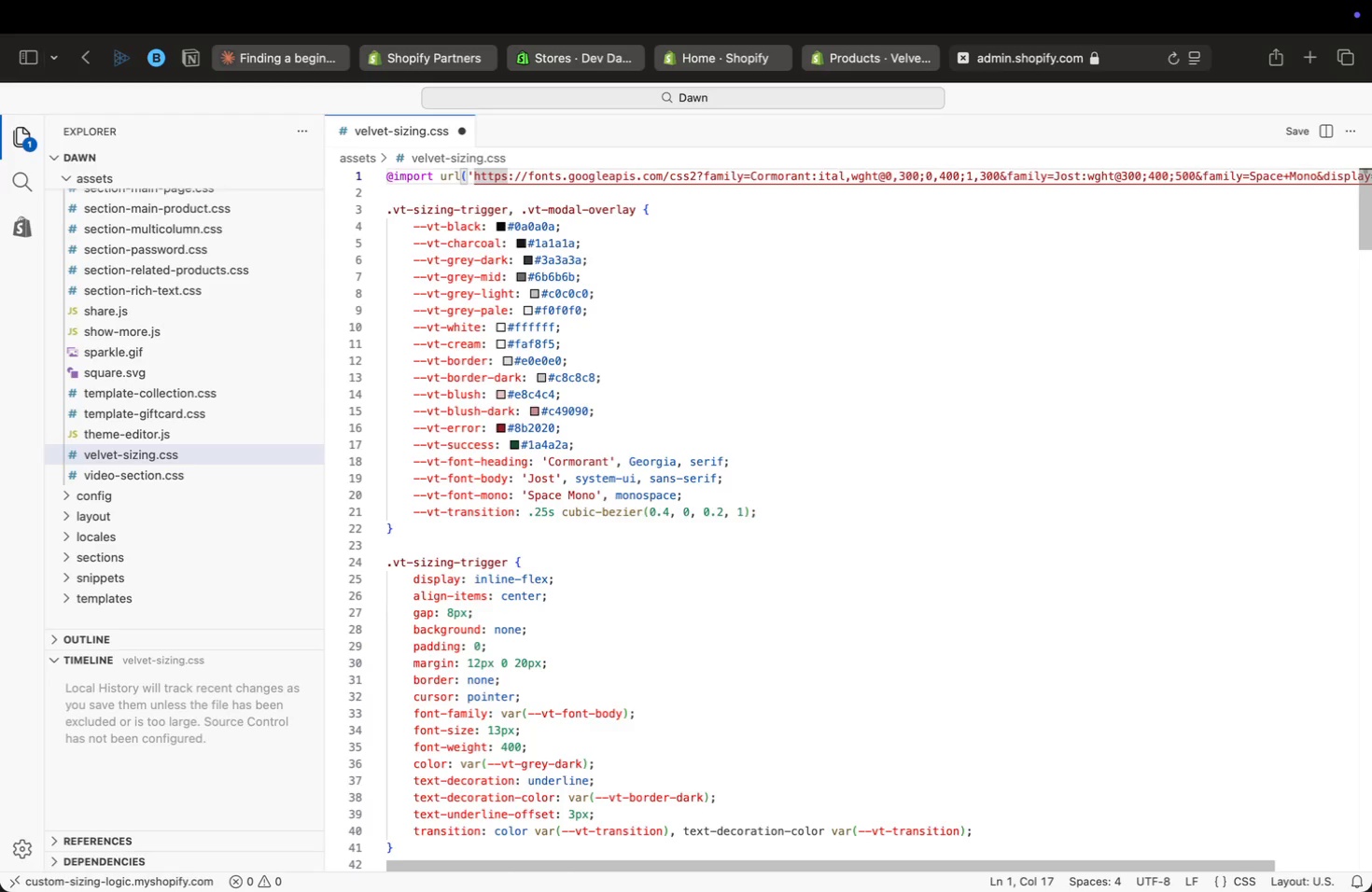 
key(ArrowRight)
 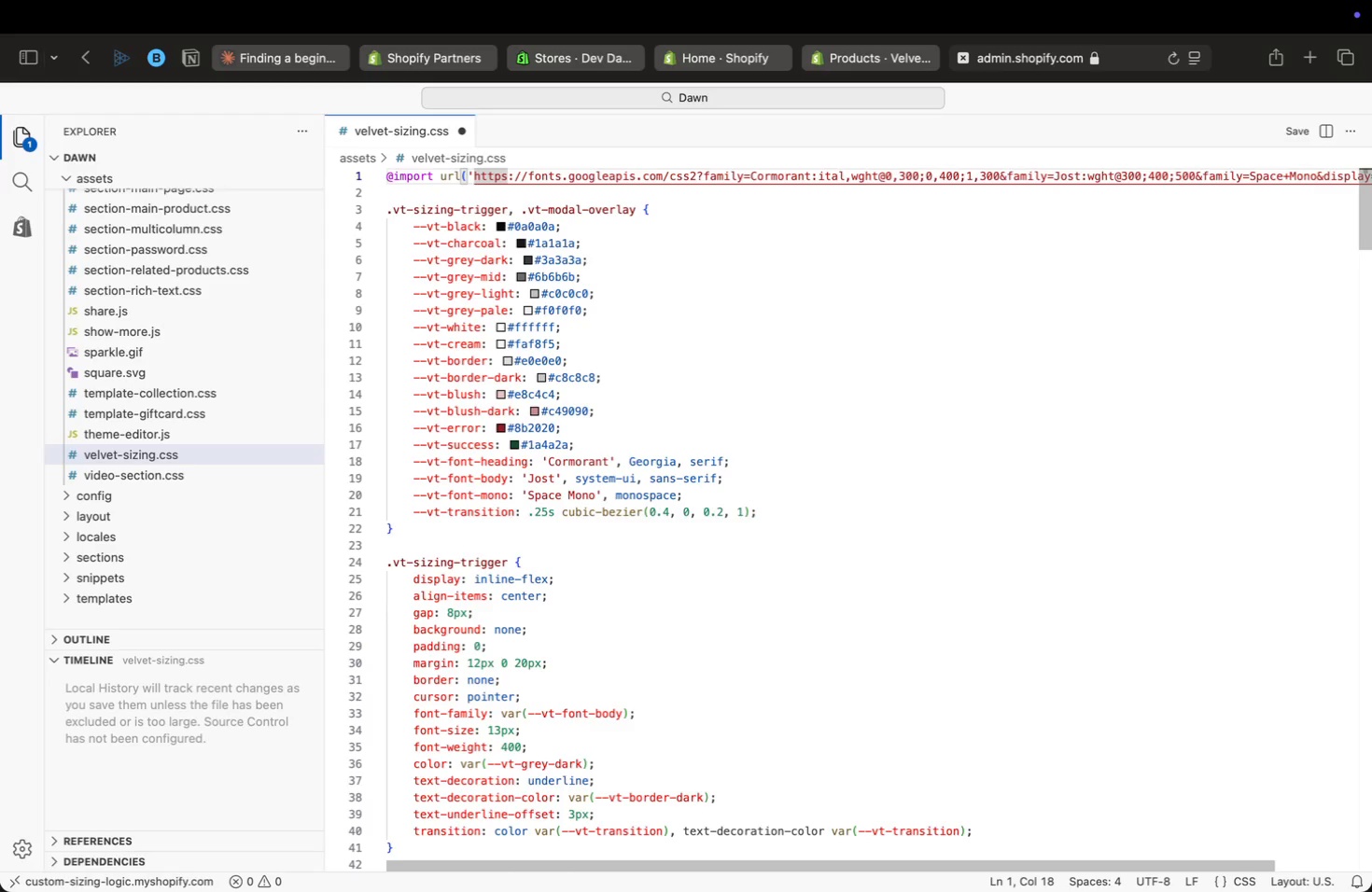 
key(ArrowRight)
 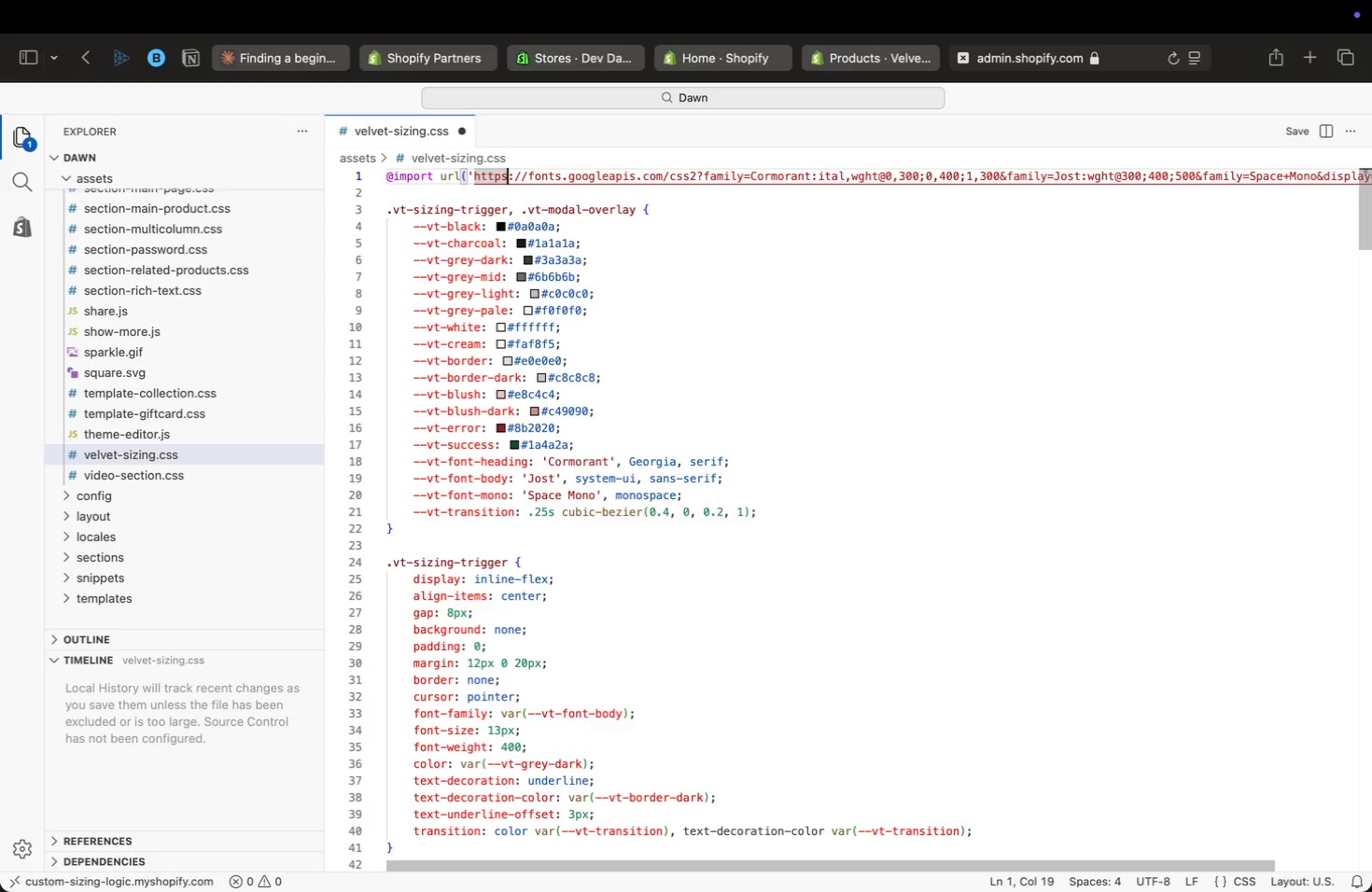 
key(ArrowRight)
 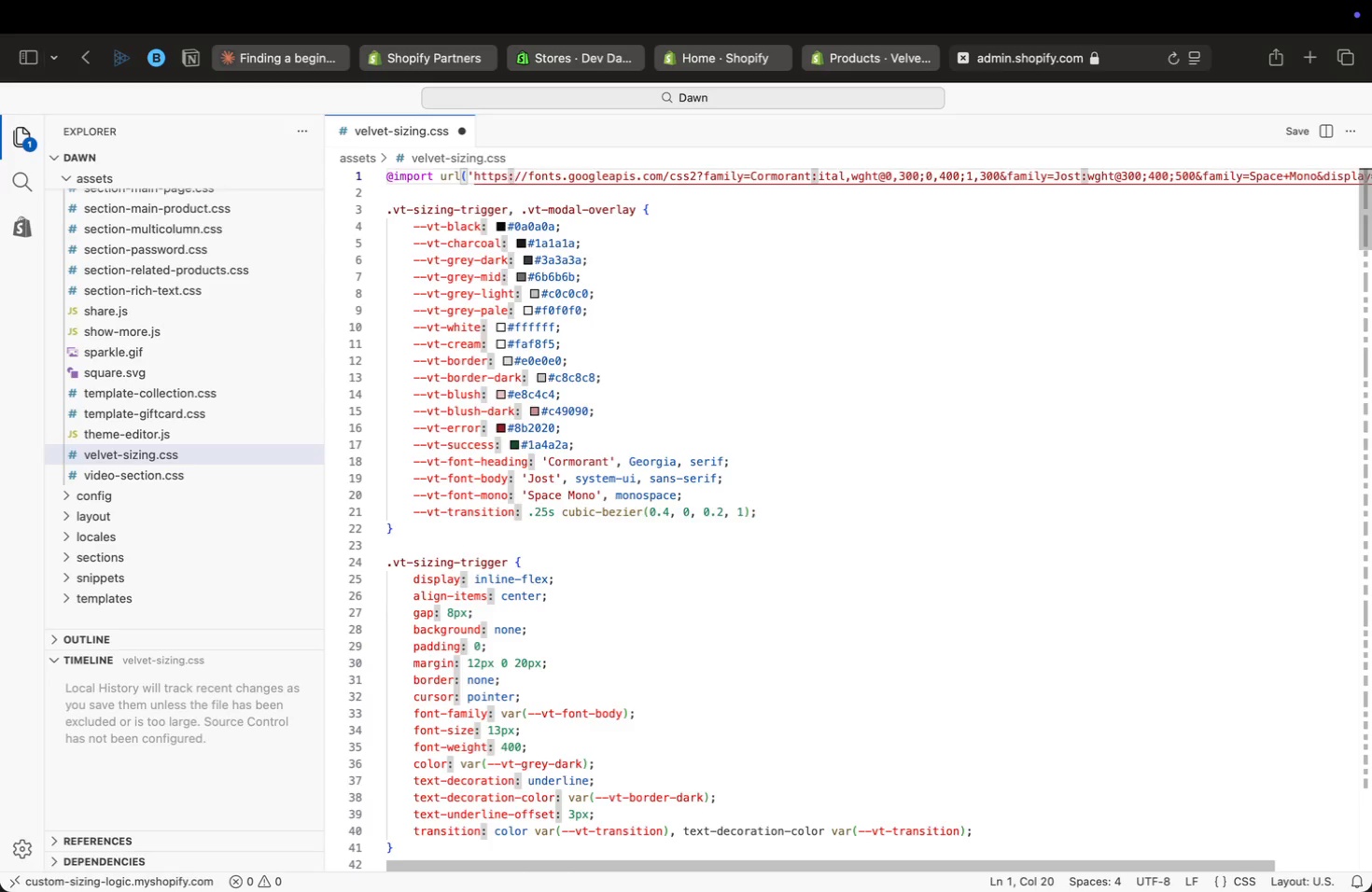 
key(ArrowRight)
 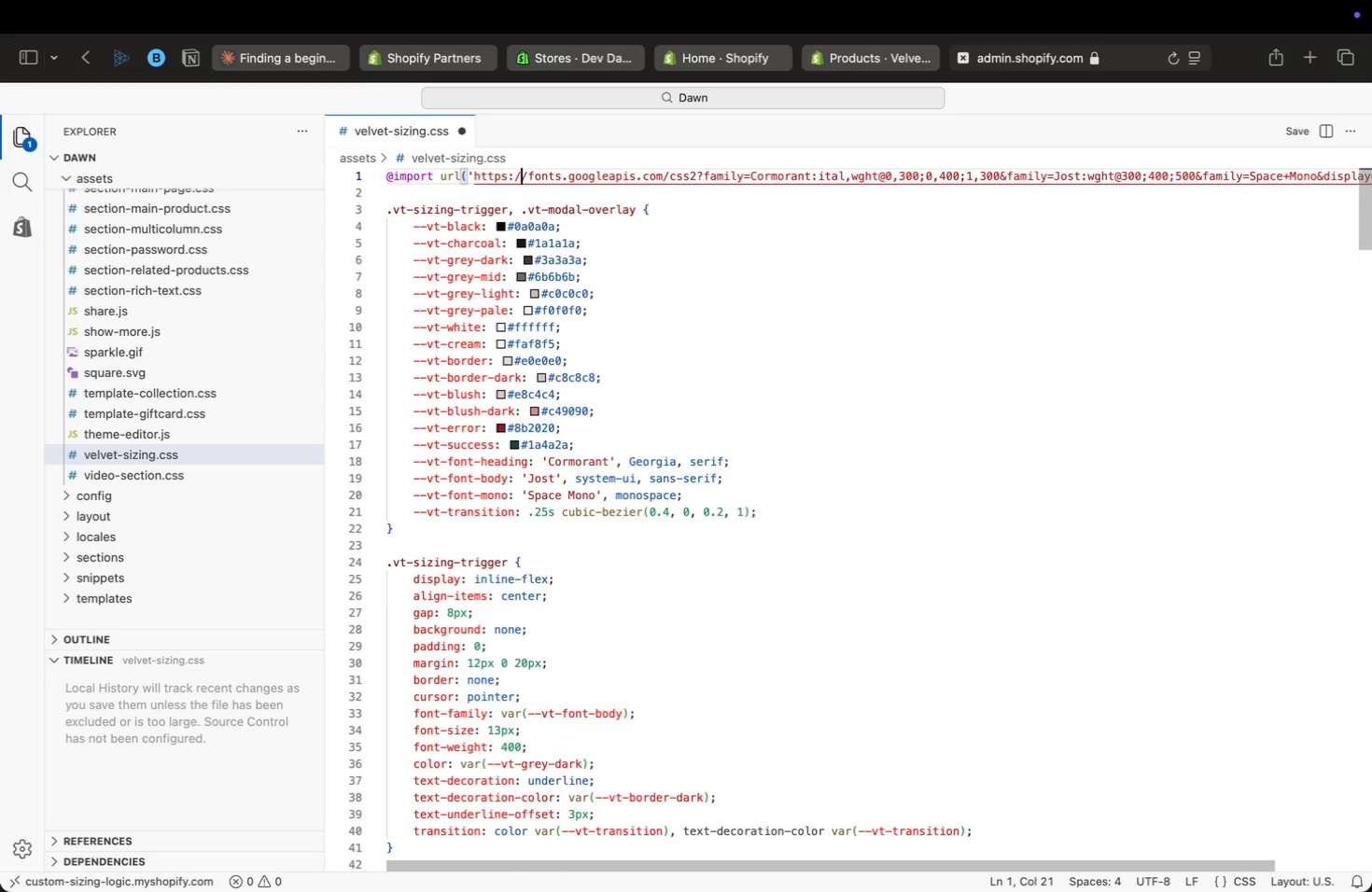 
key(ArrowRight)
 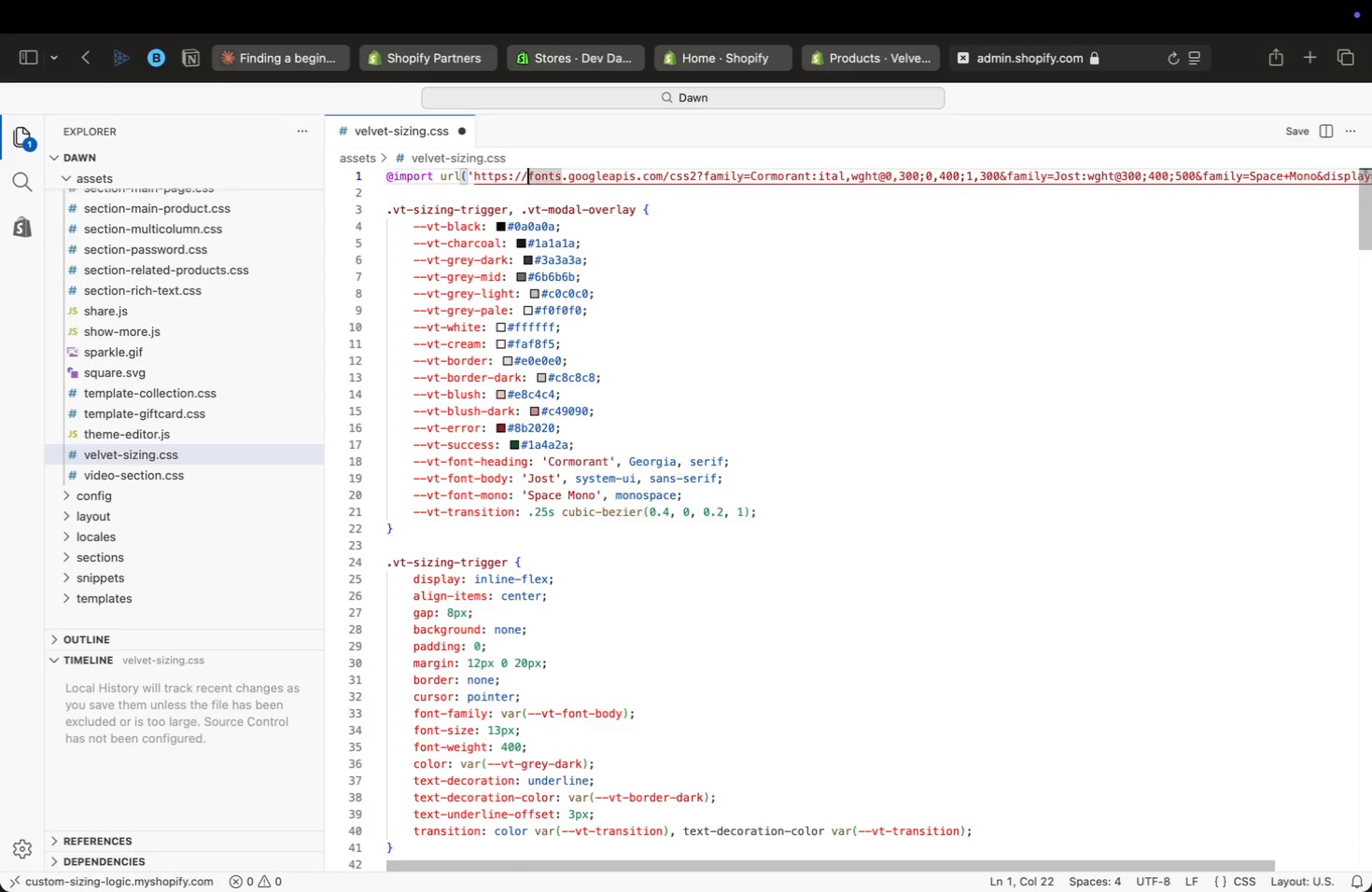 
key(ArrowRight)
 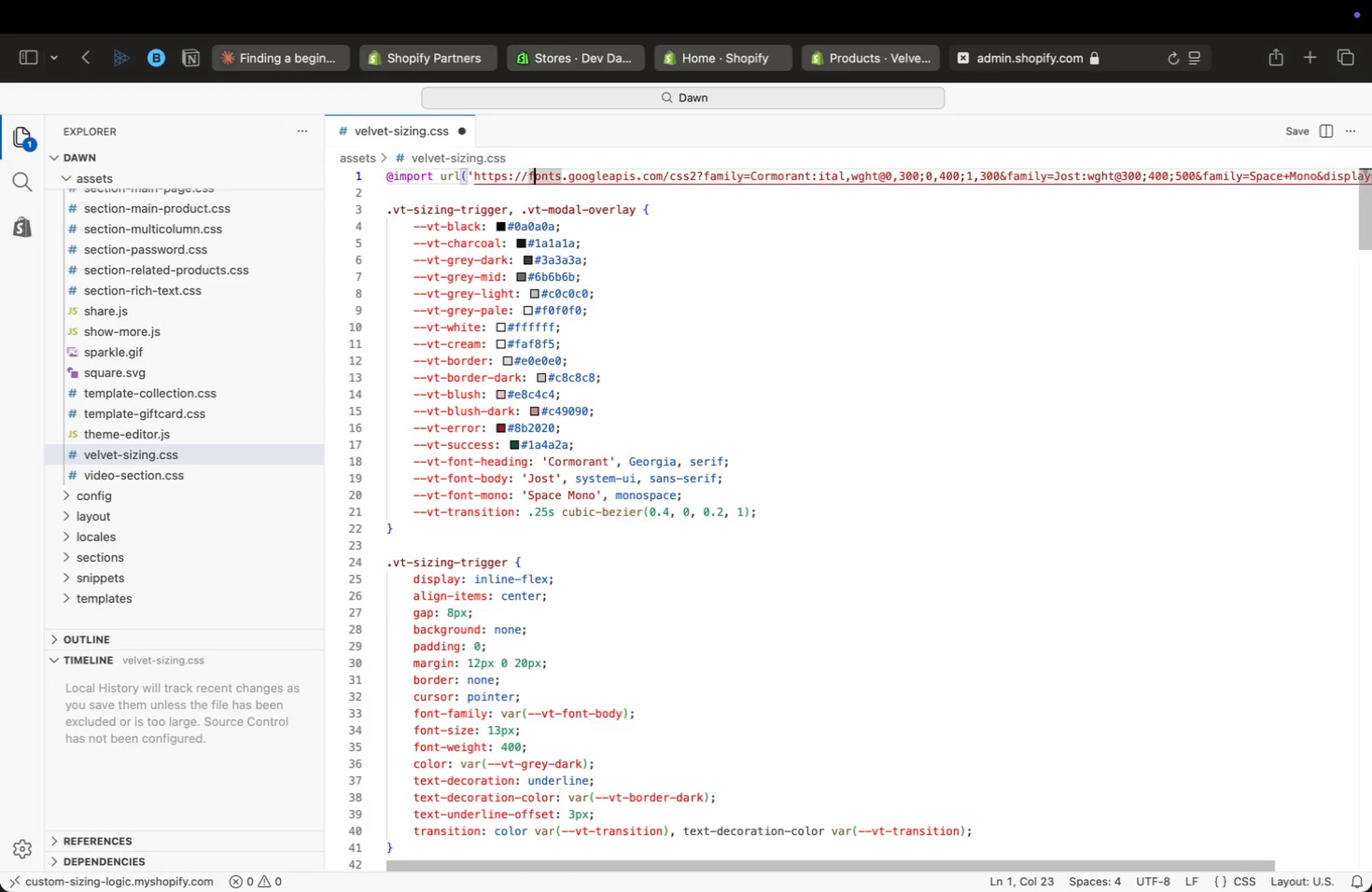 
key(ArrowRight)
 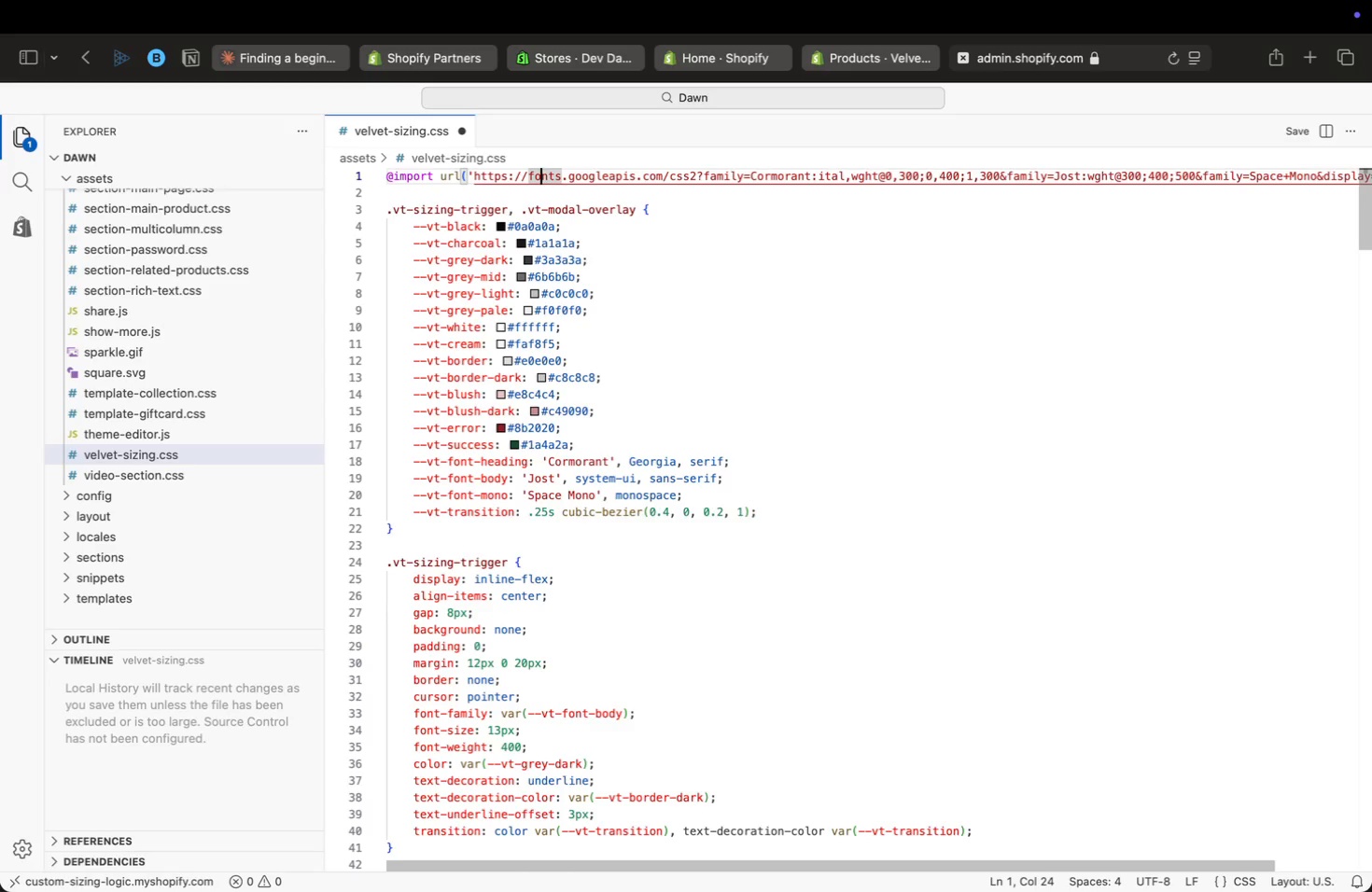 
key(ArrowRight)
 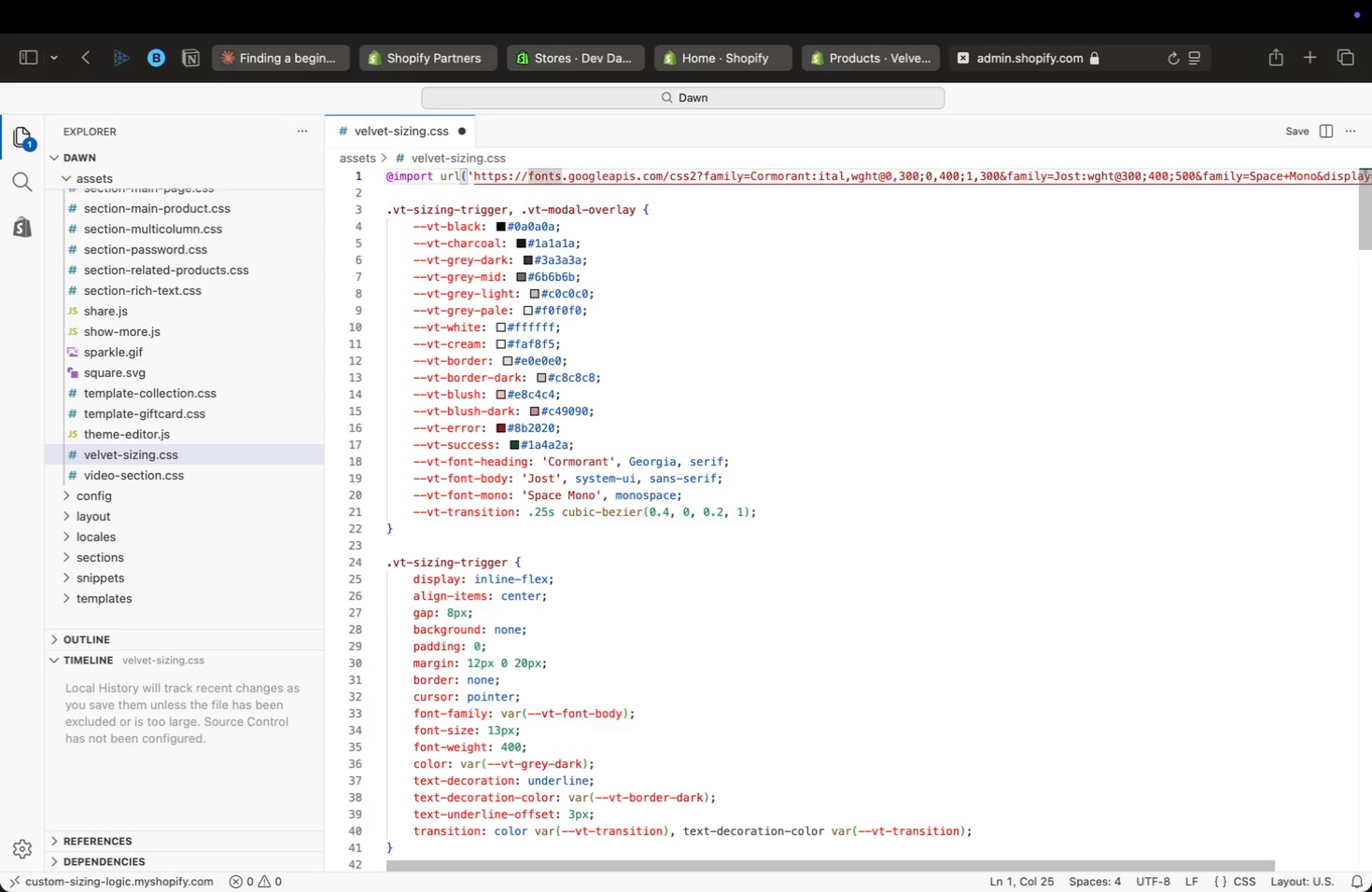 
key(ArrowRight)
 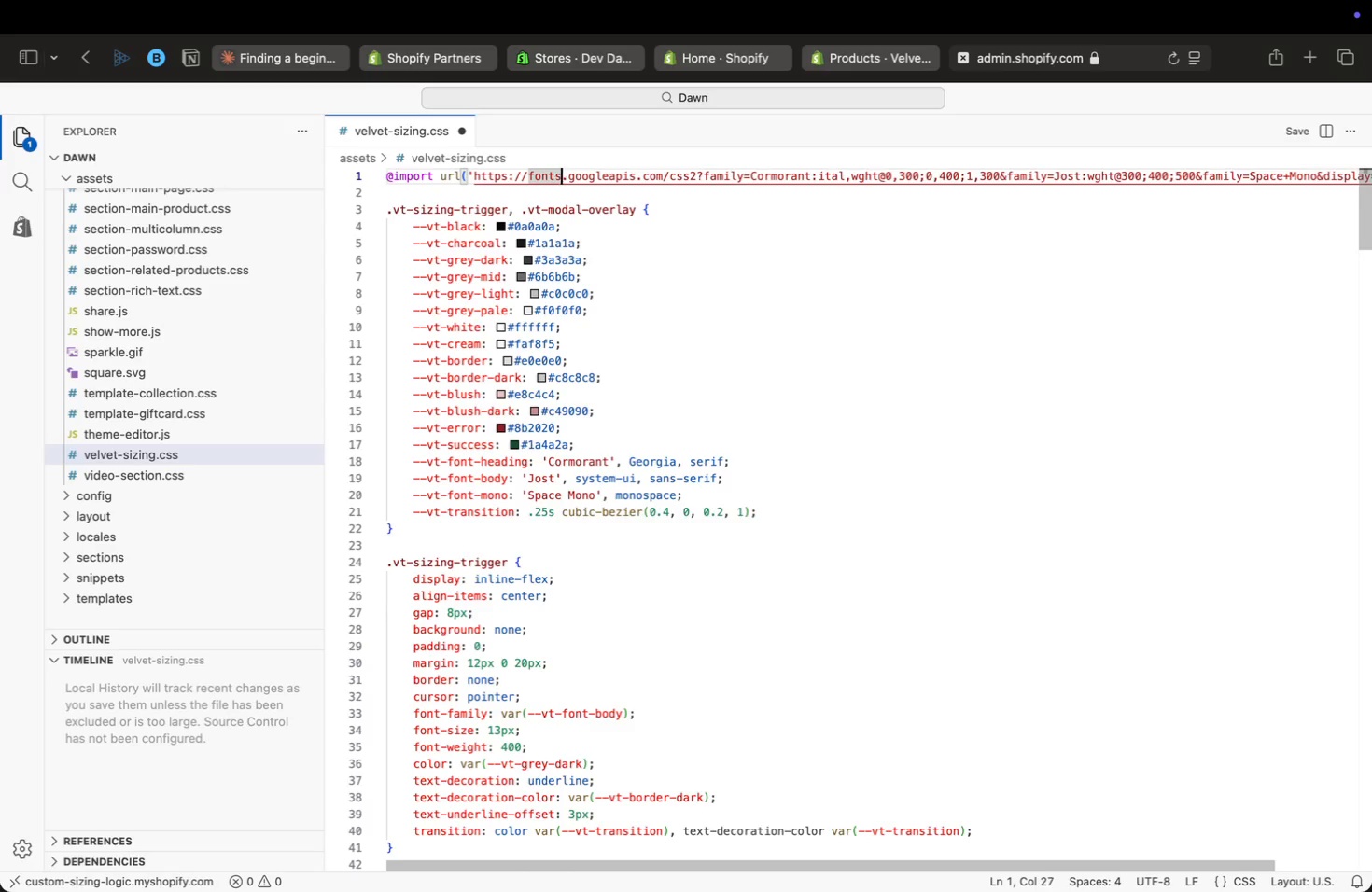 
key(ArrowRight)
 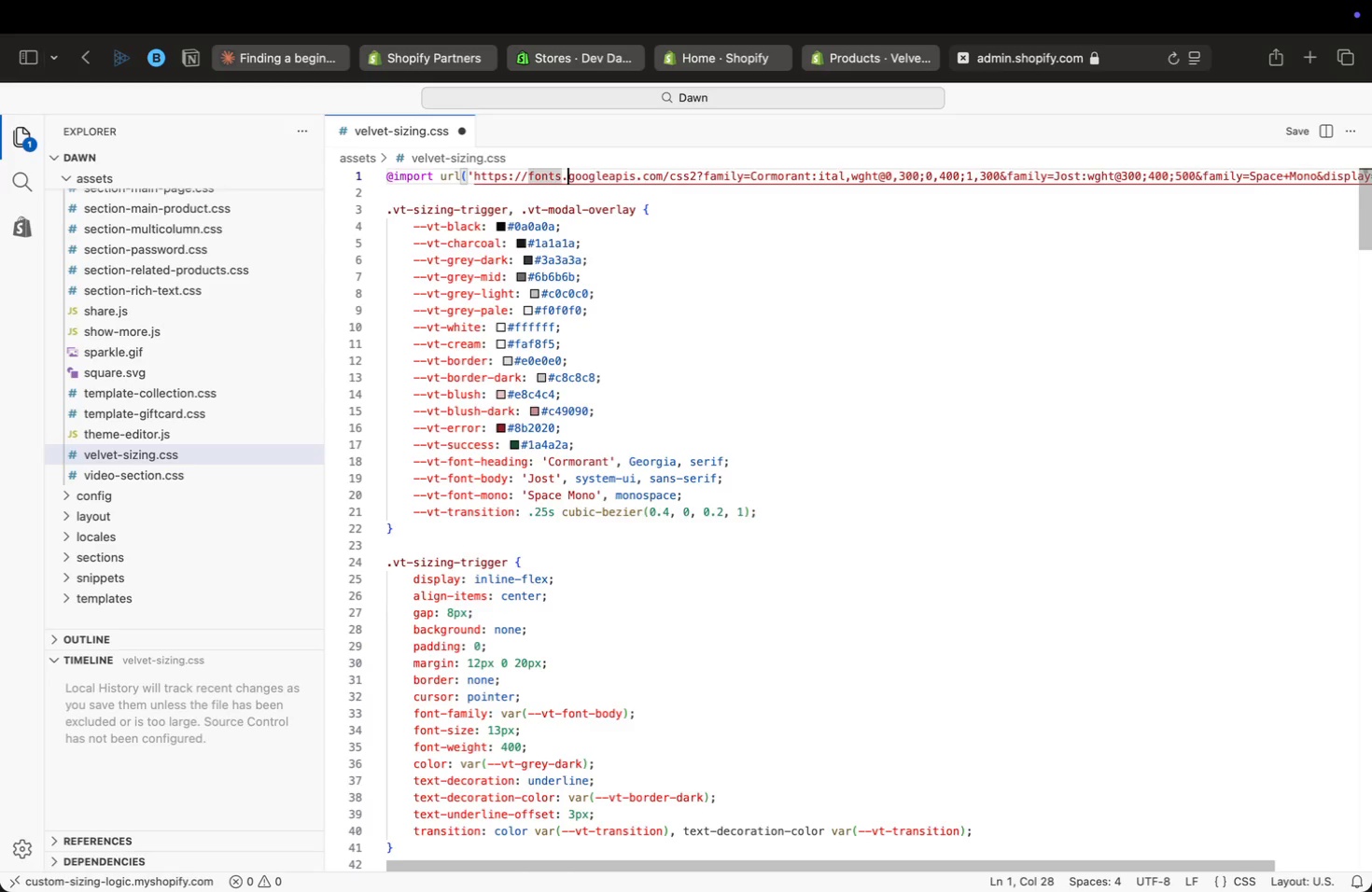 
key(ArrowRight)
 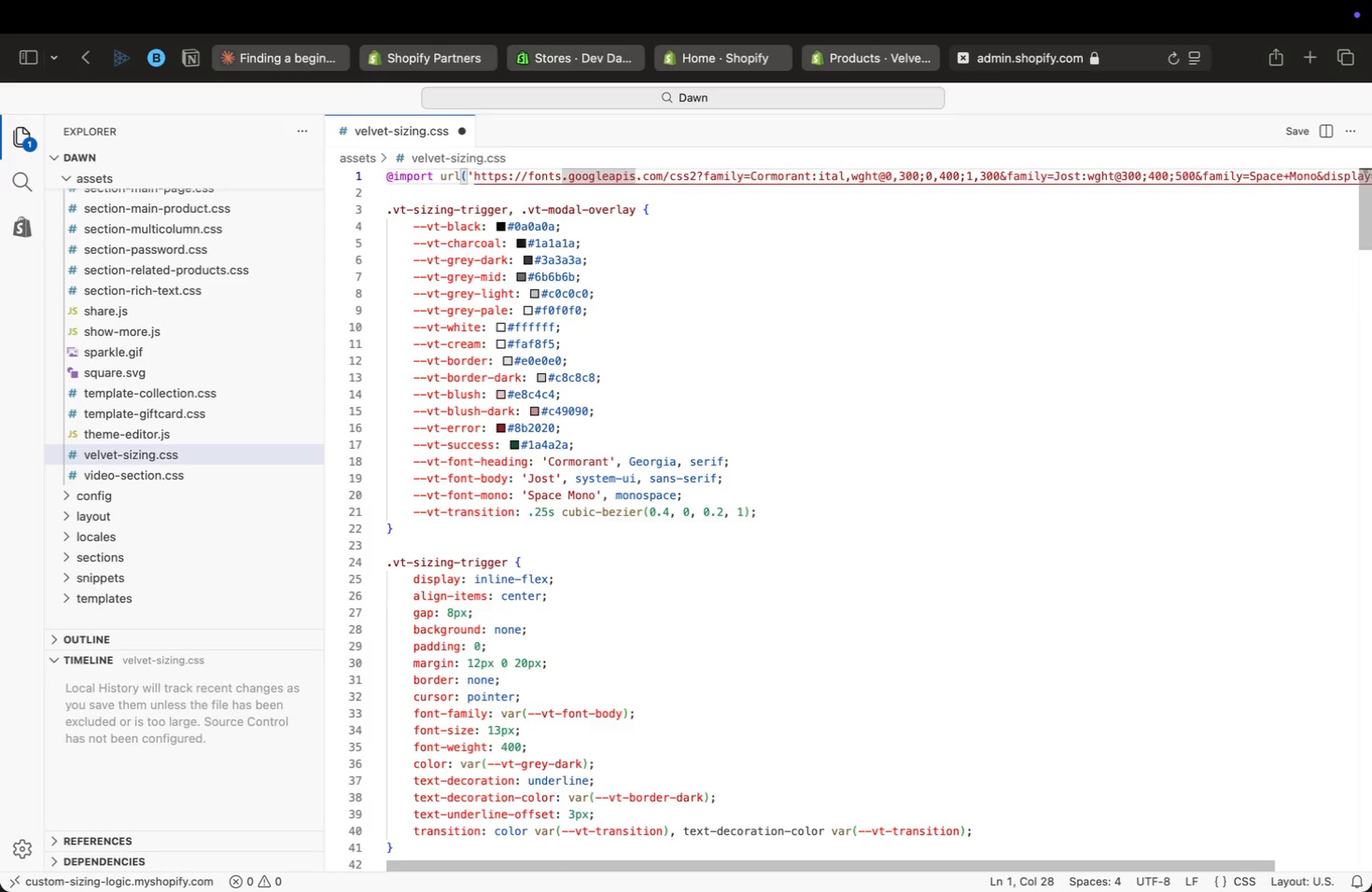 
key(ArrowRight)
 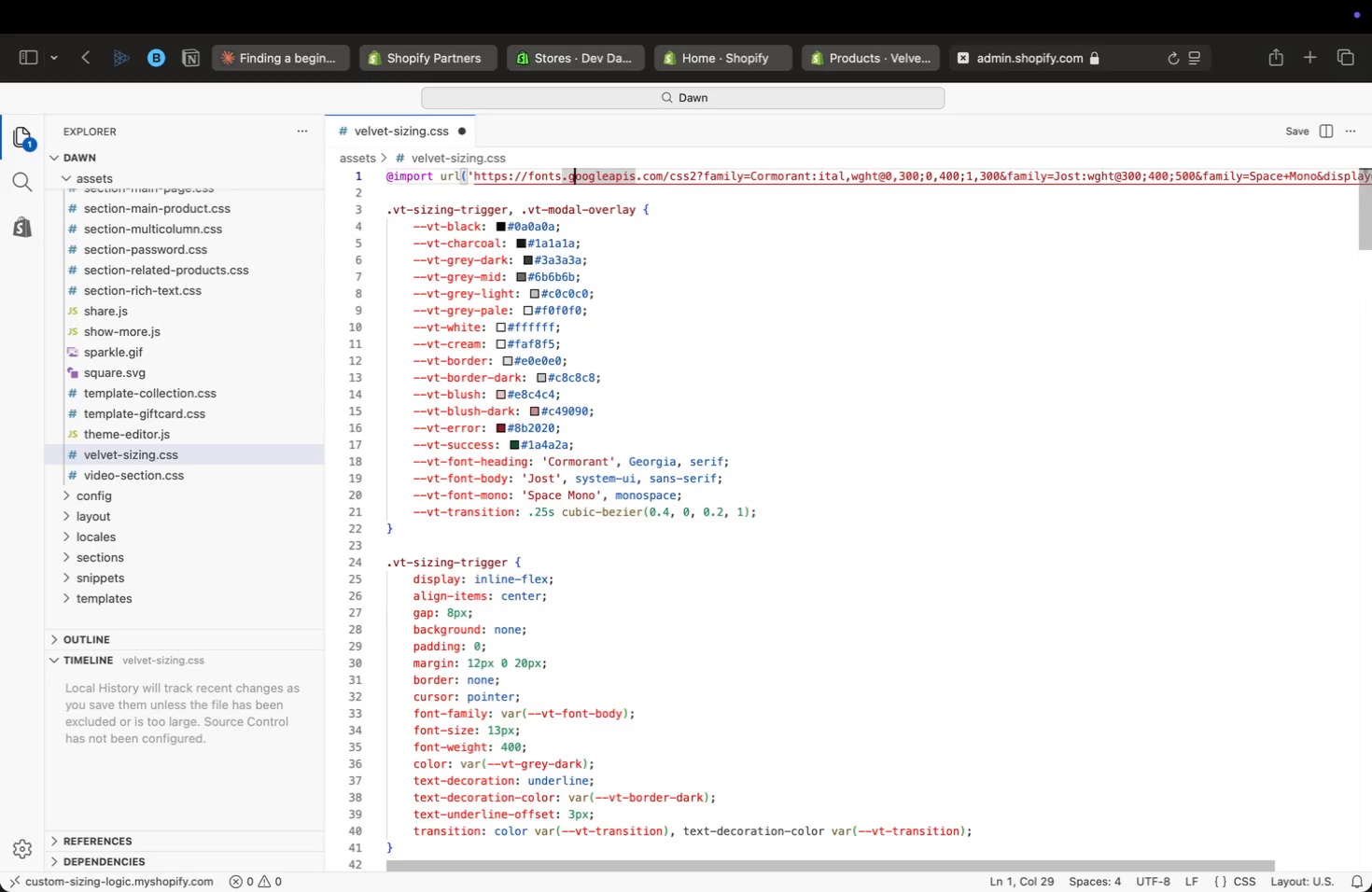 
key(ArrowRight)
 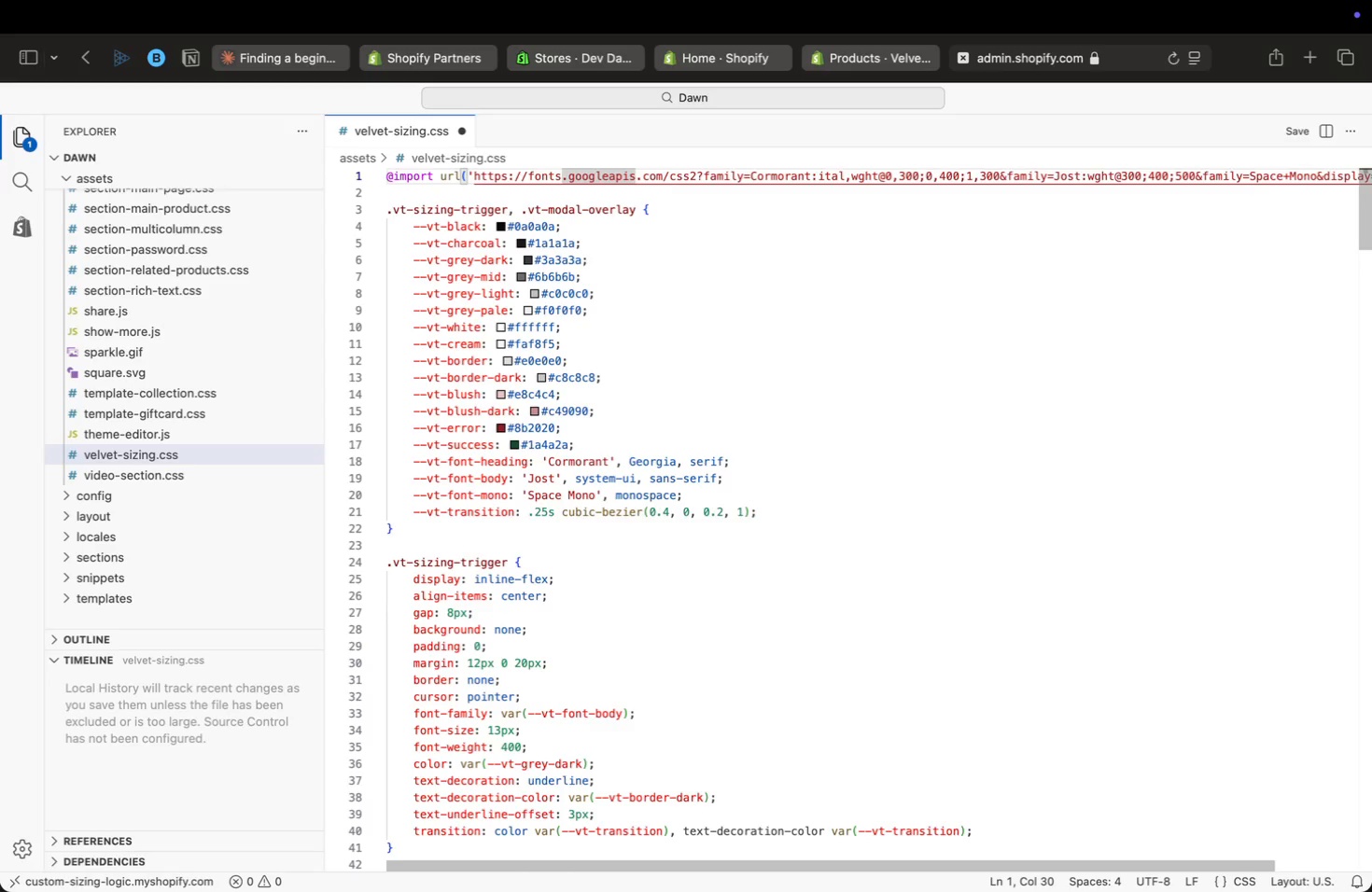 
key(ArrowRight)
 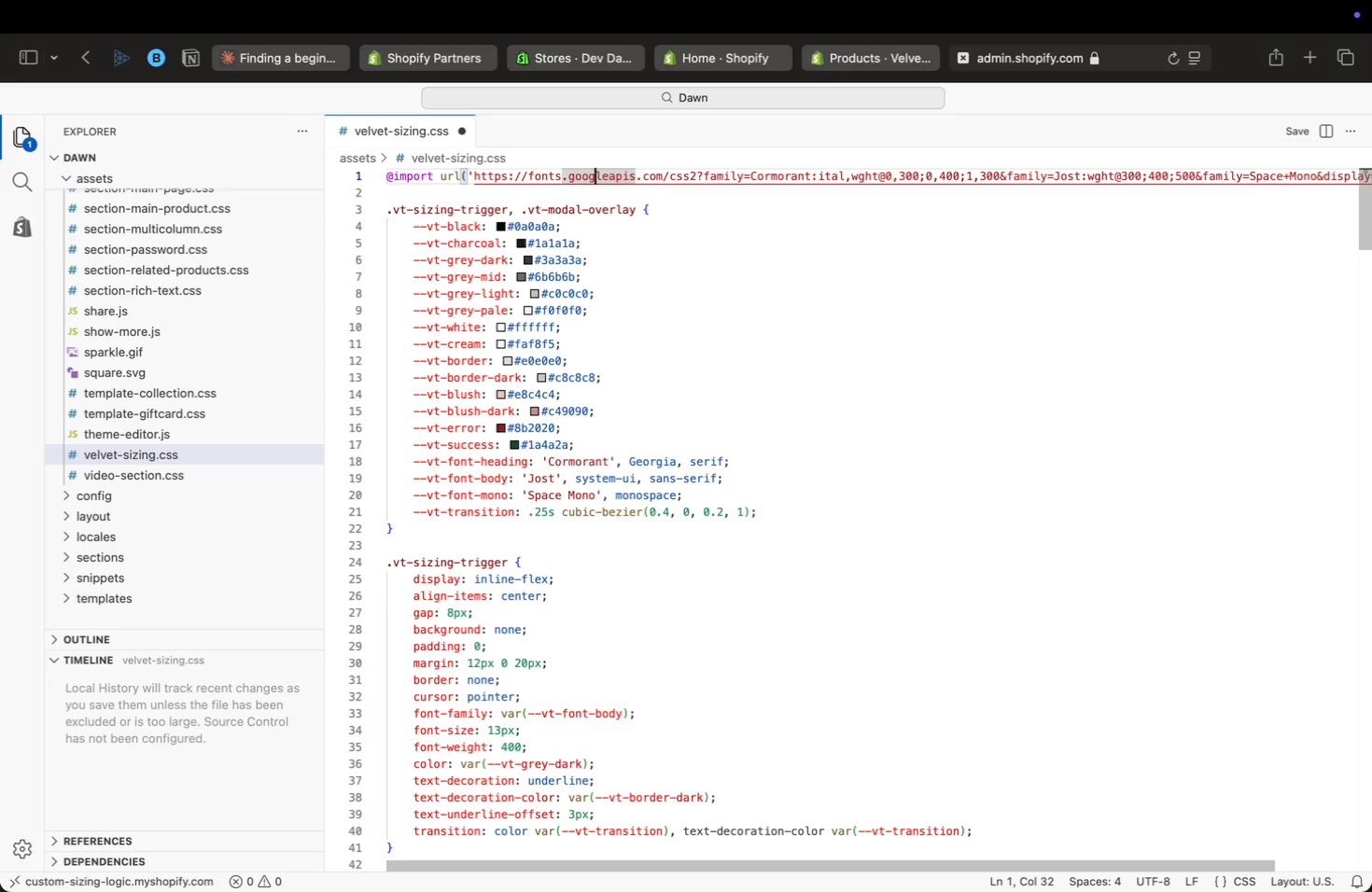 
key(ArrowRight)
 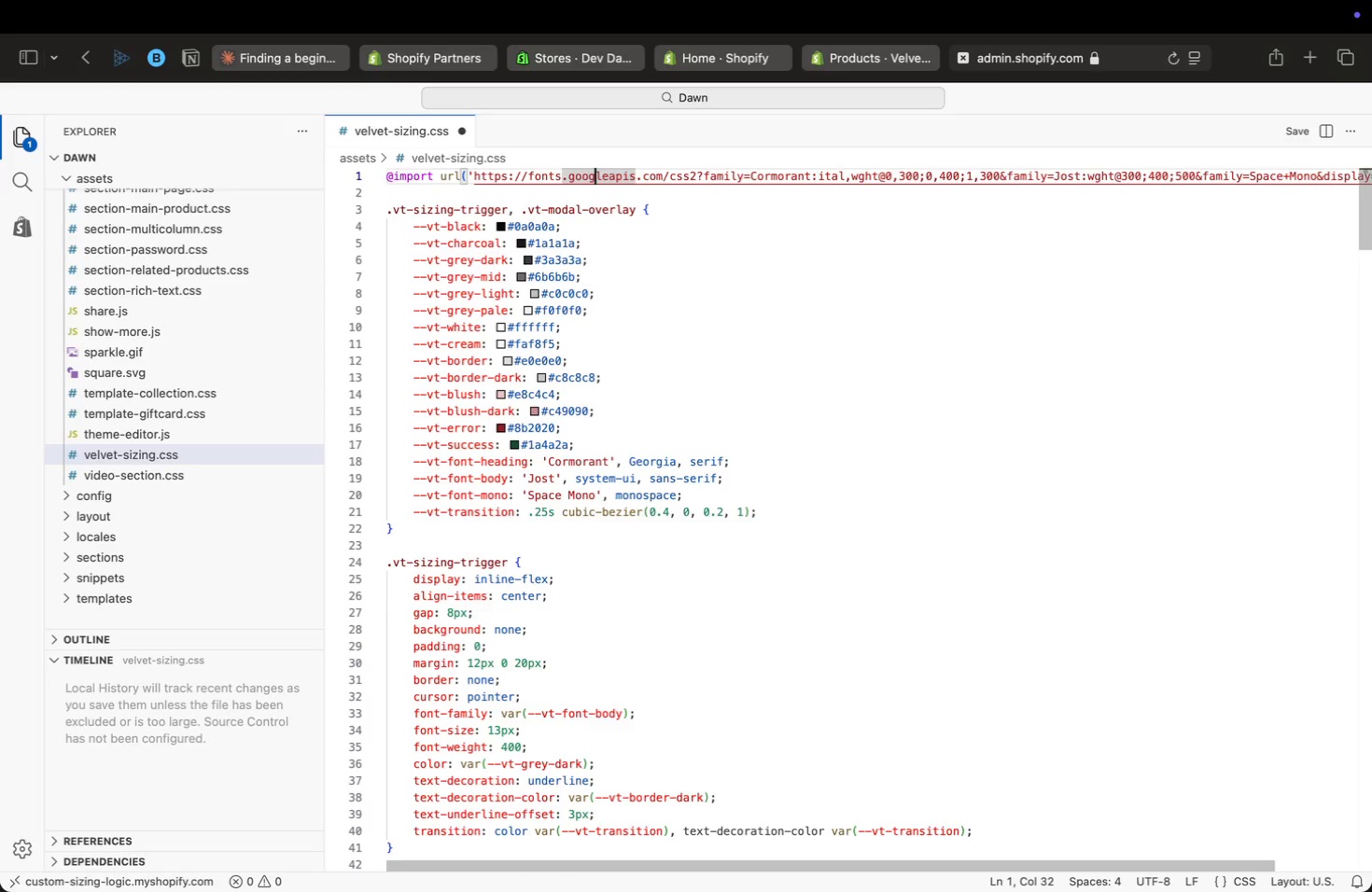 
key(ArrowRight)
 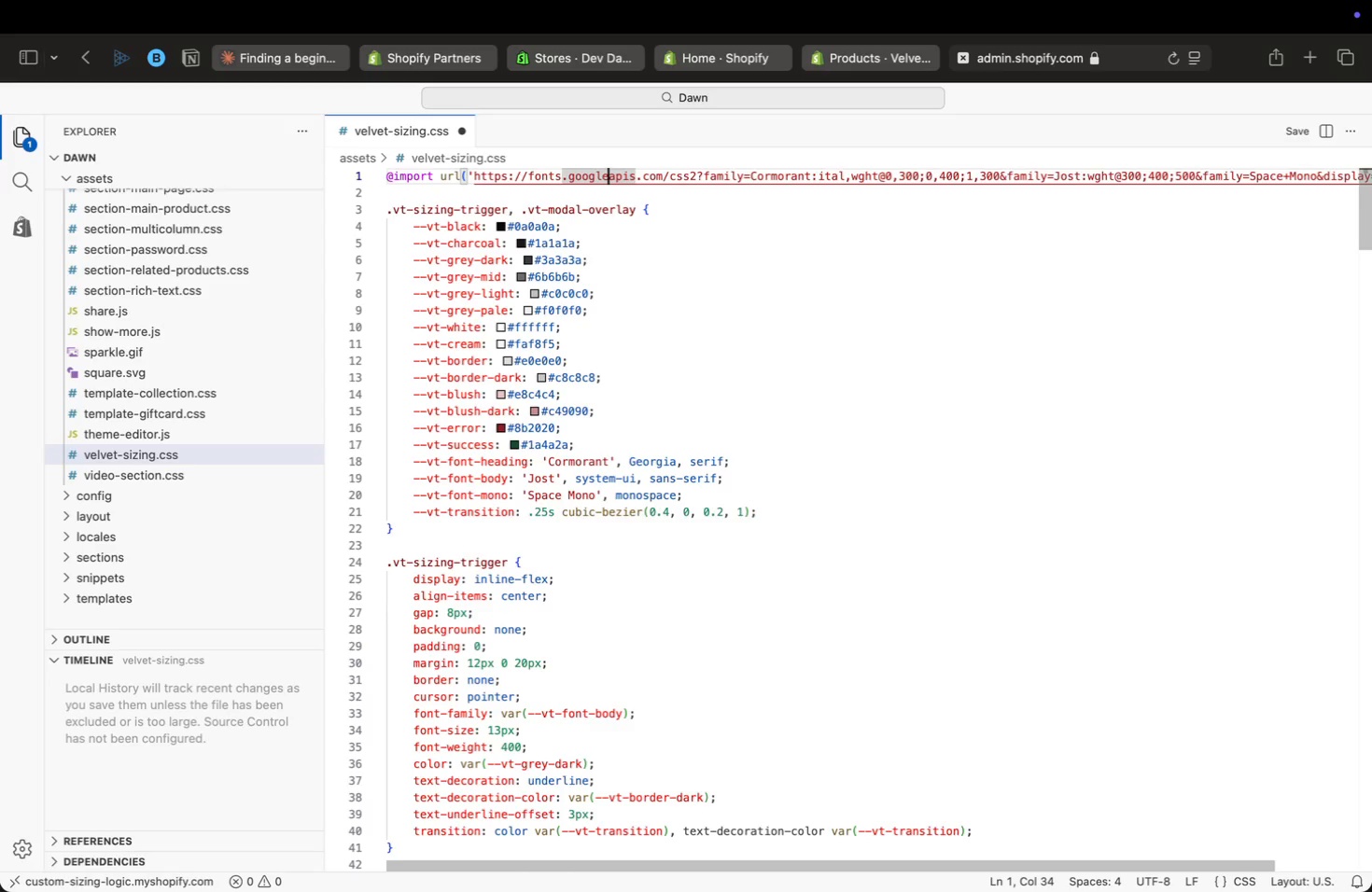 
key(ArrowRight)
 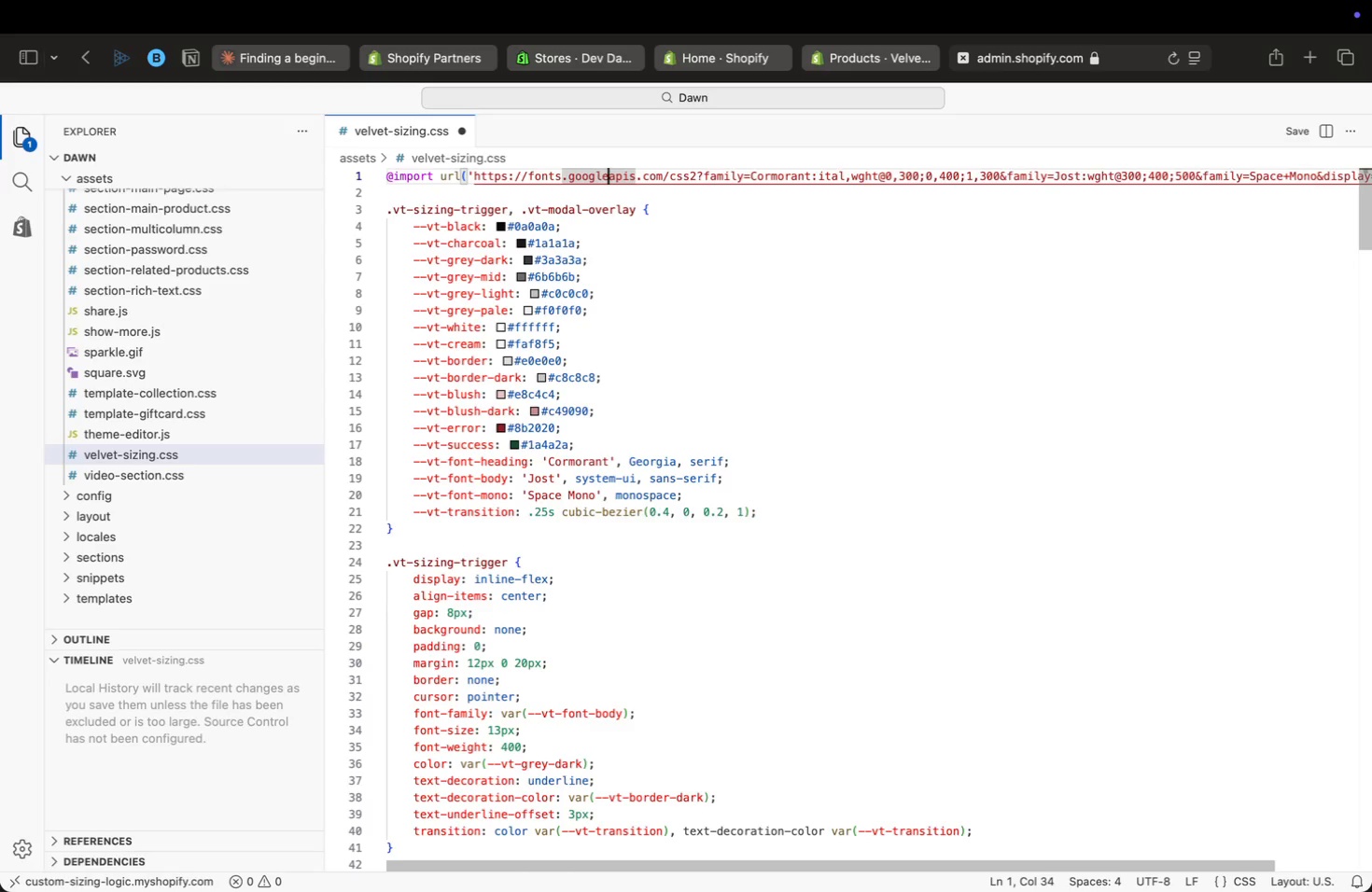 
key(ArrowRight)
 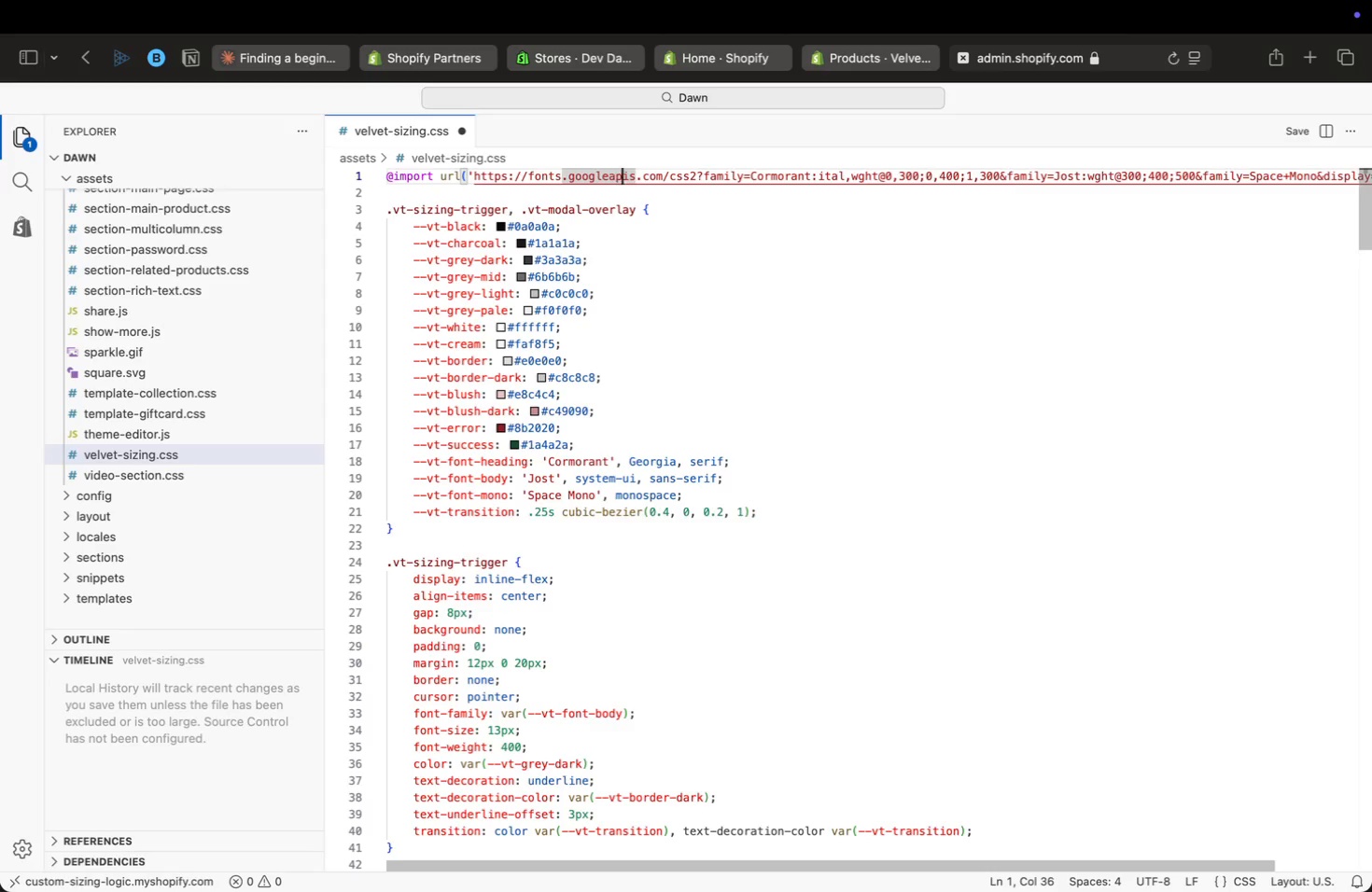 
key(ArrowRight)
 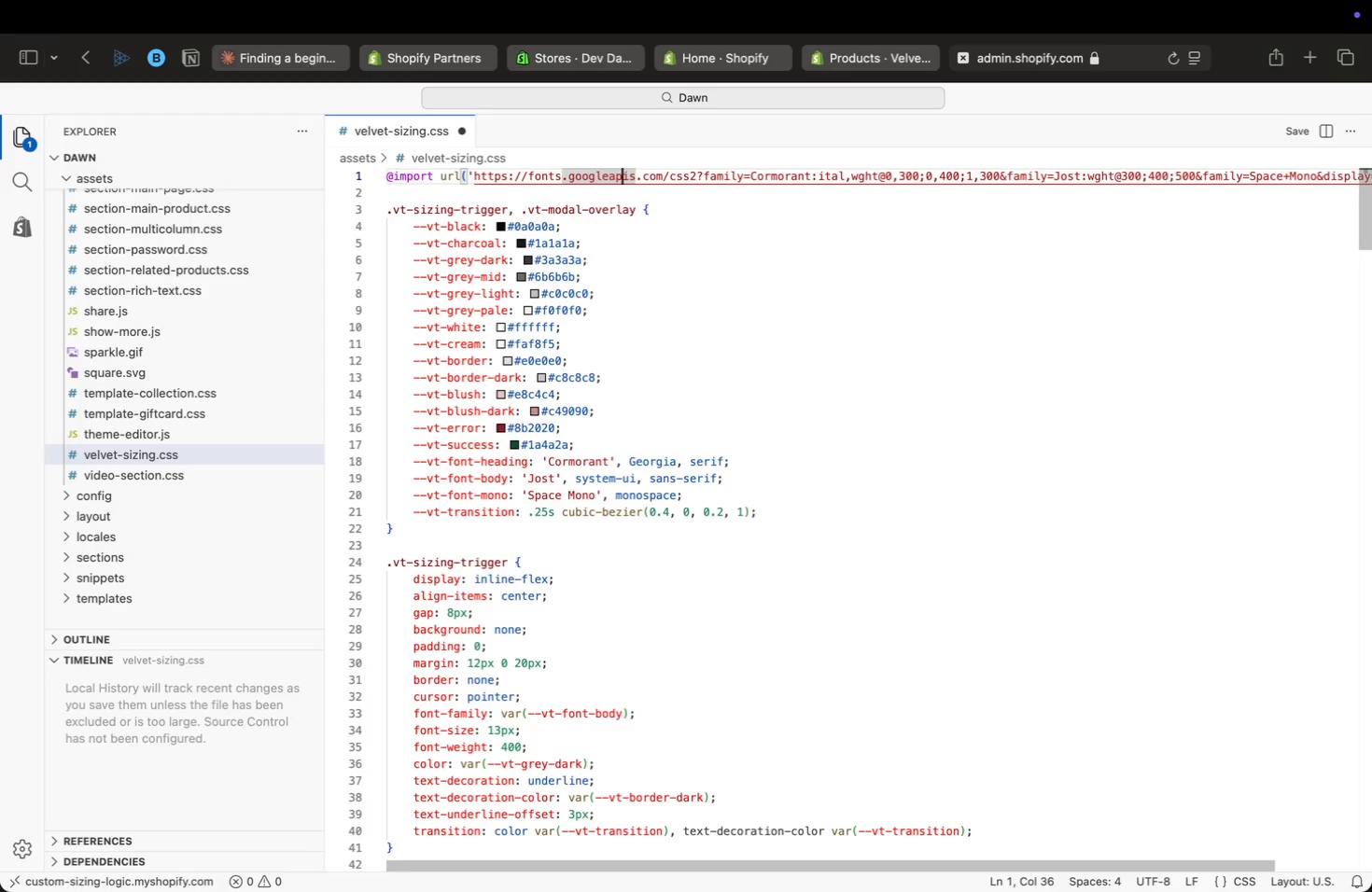 
key(ArrowRight)
 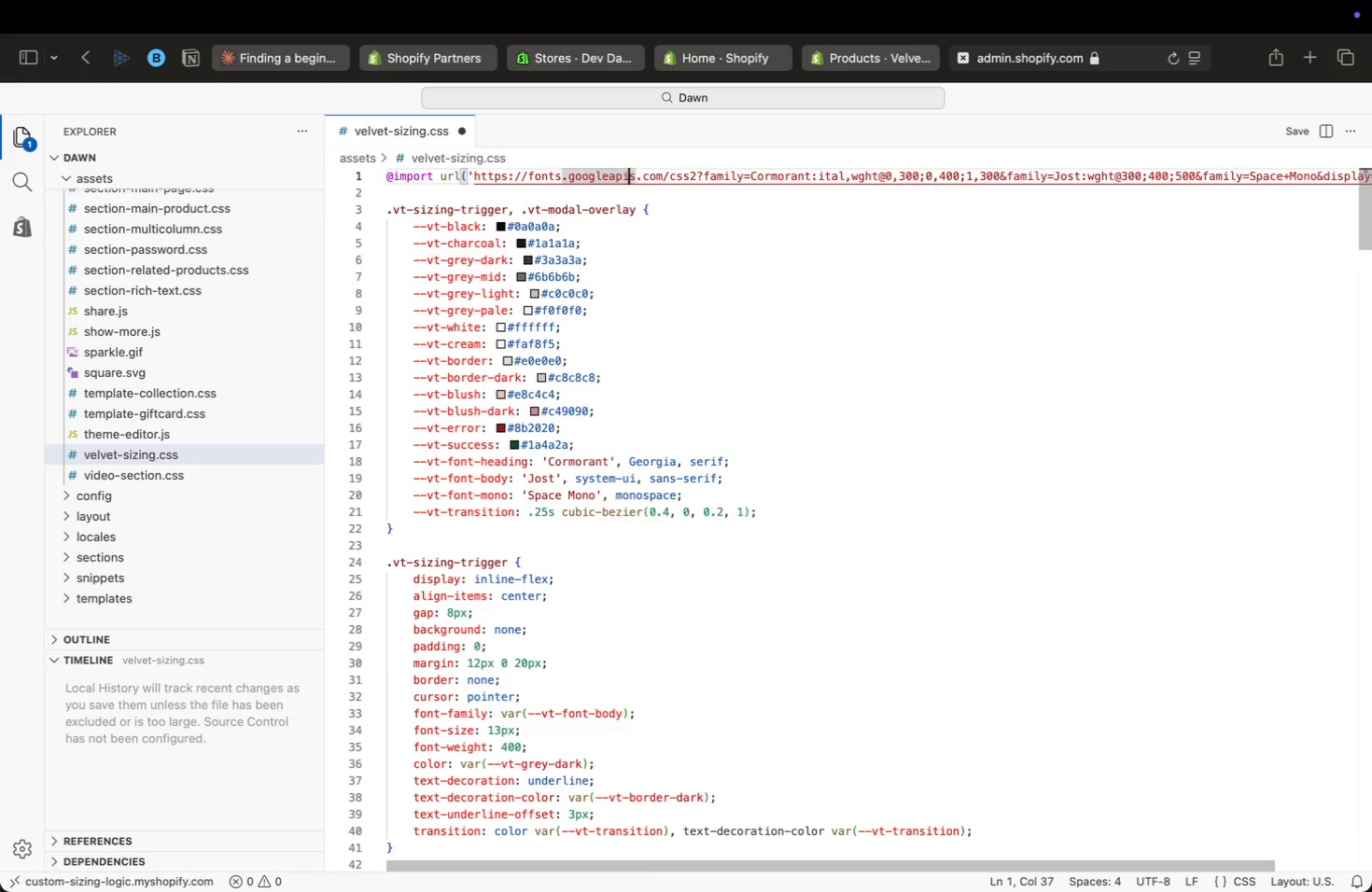 
key(ArrowRight)
 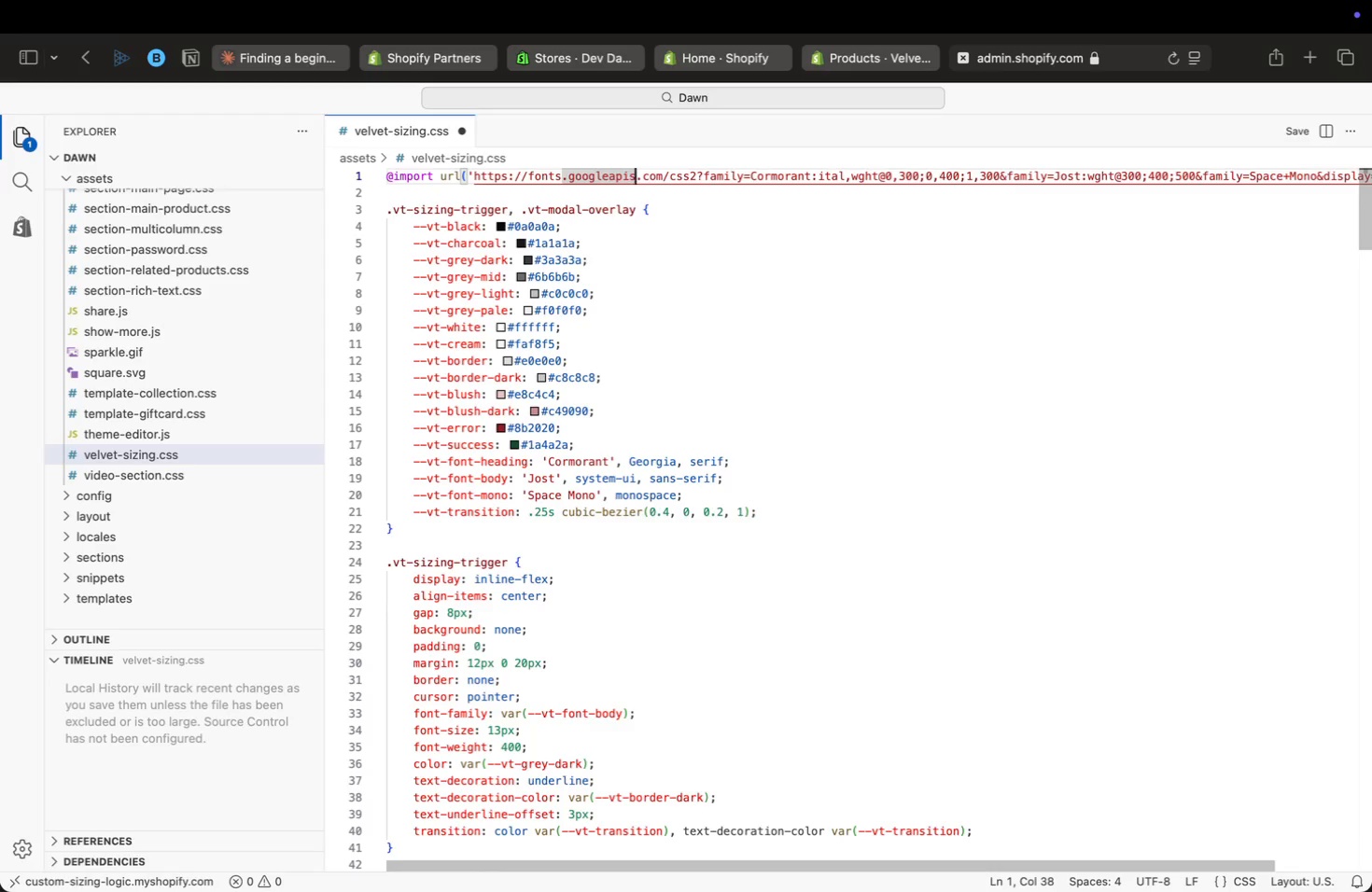 
key(ArrowRight)
 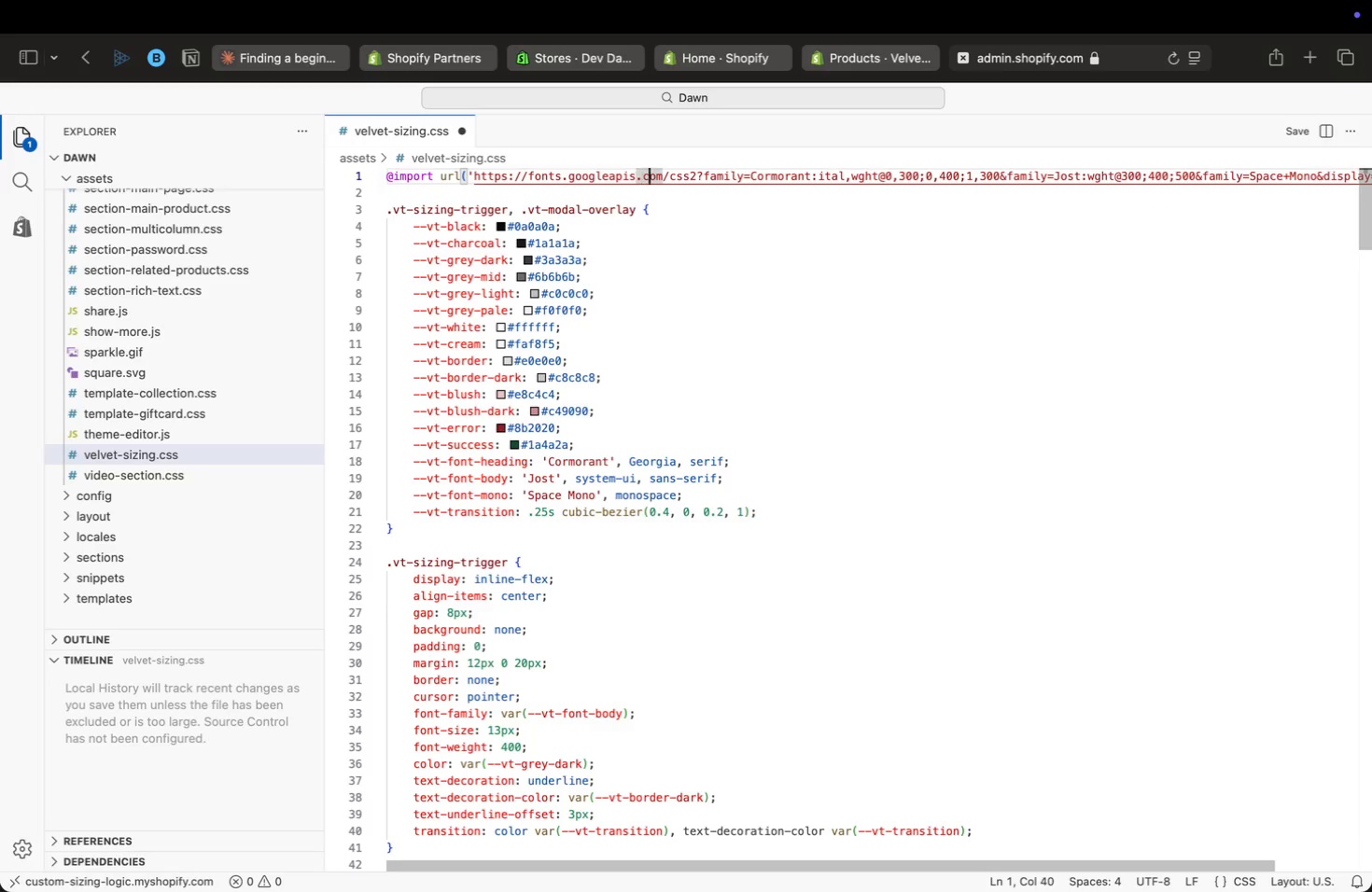 
key(ArrowRight)
 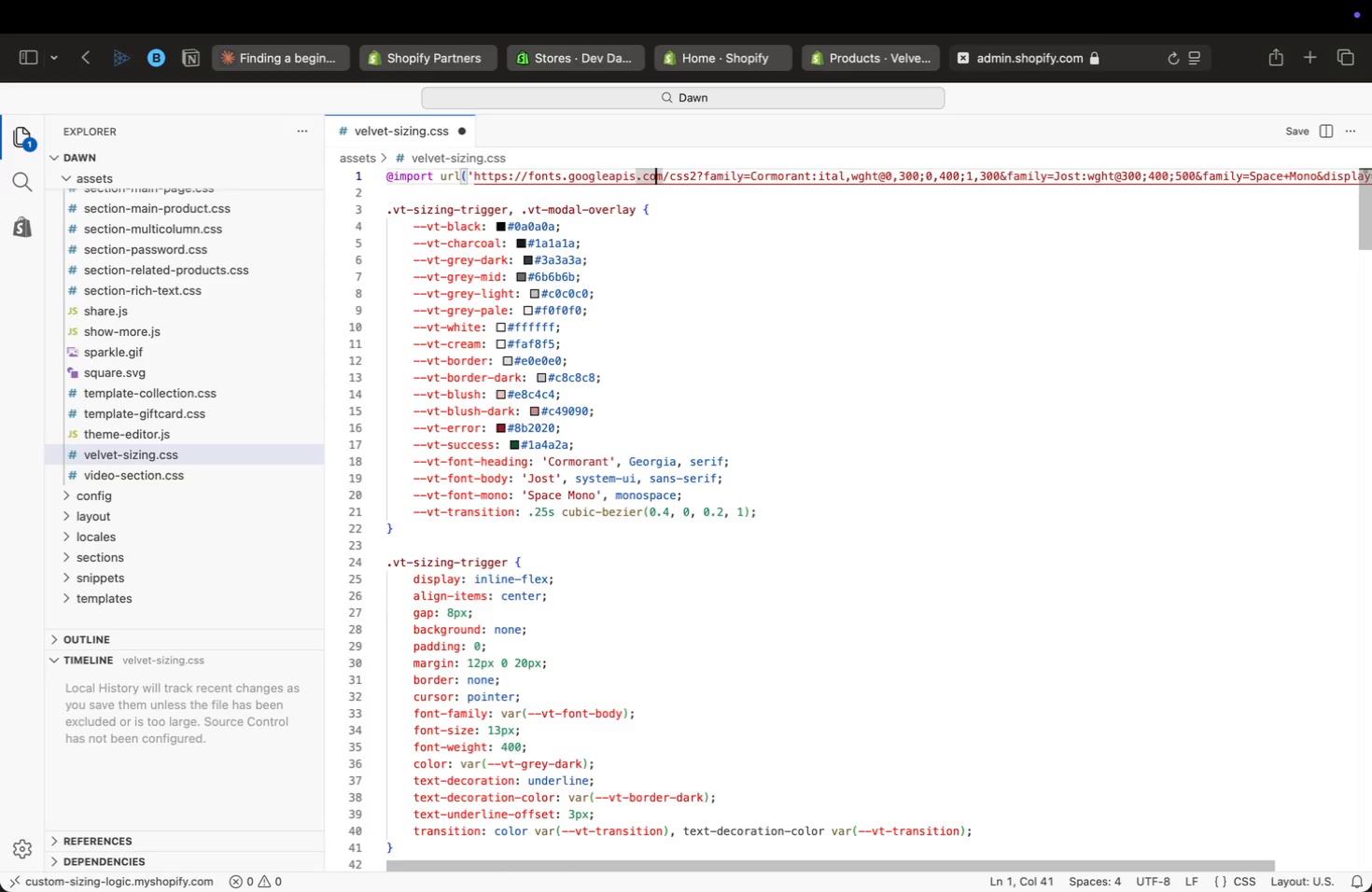 
key(ArrowRight)
 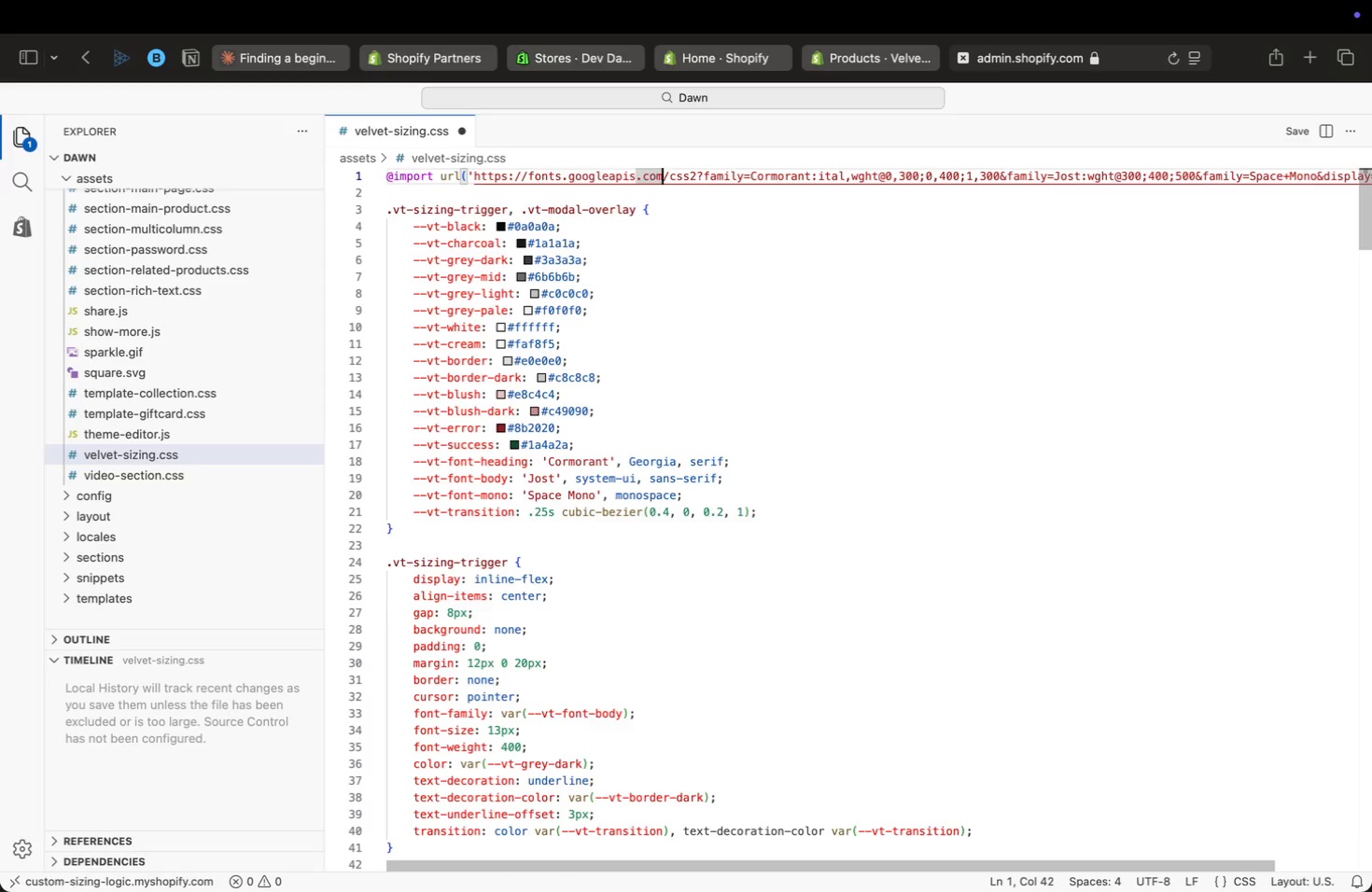 
key(ArrowRight)
 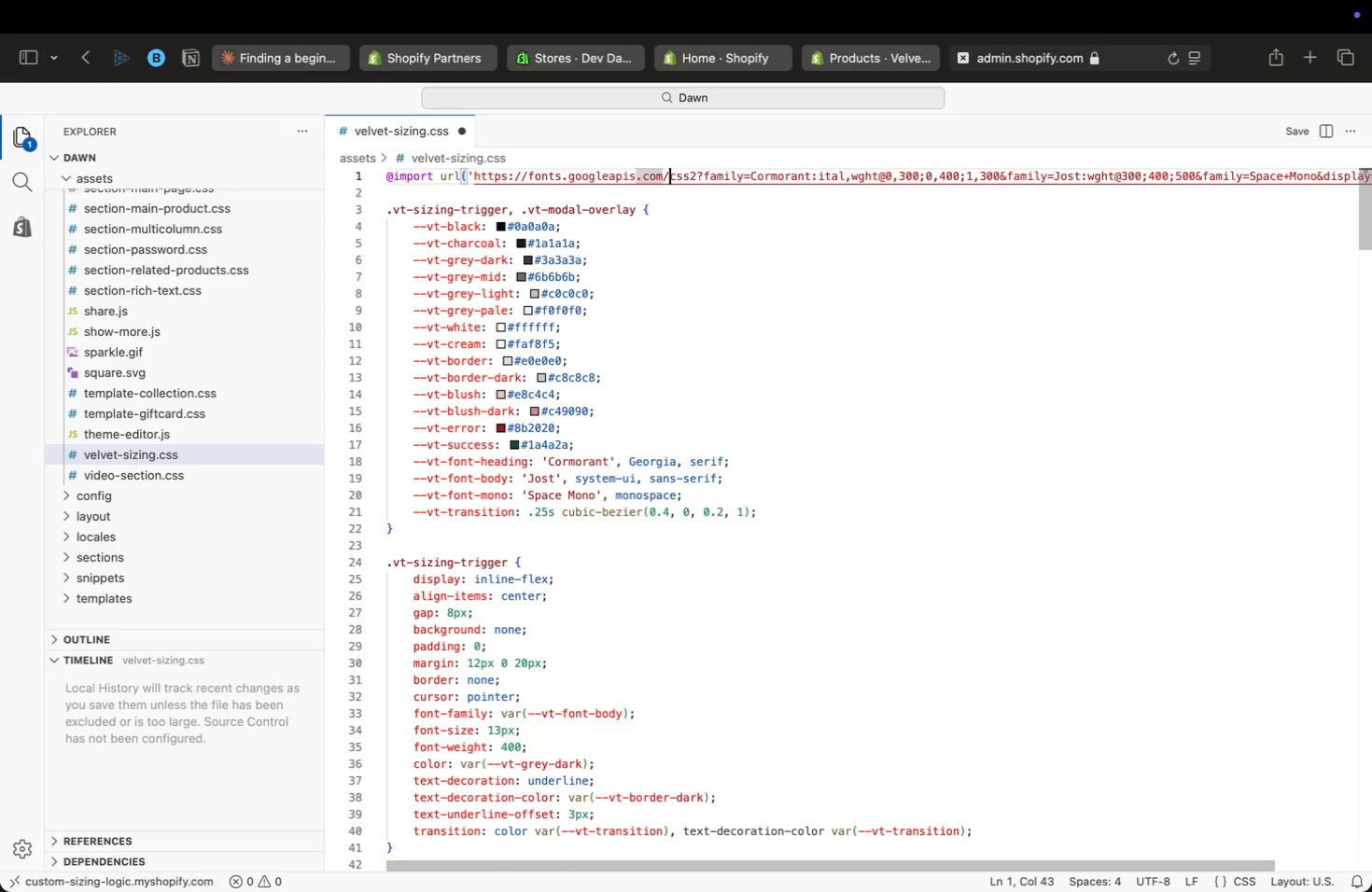 
key(ArrowRight)
 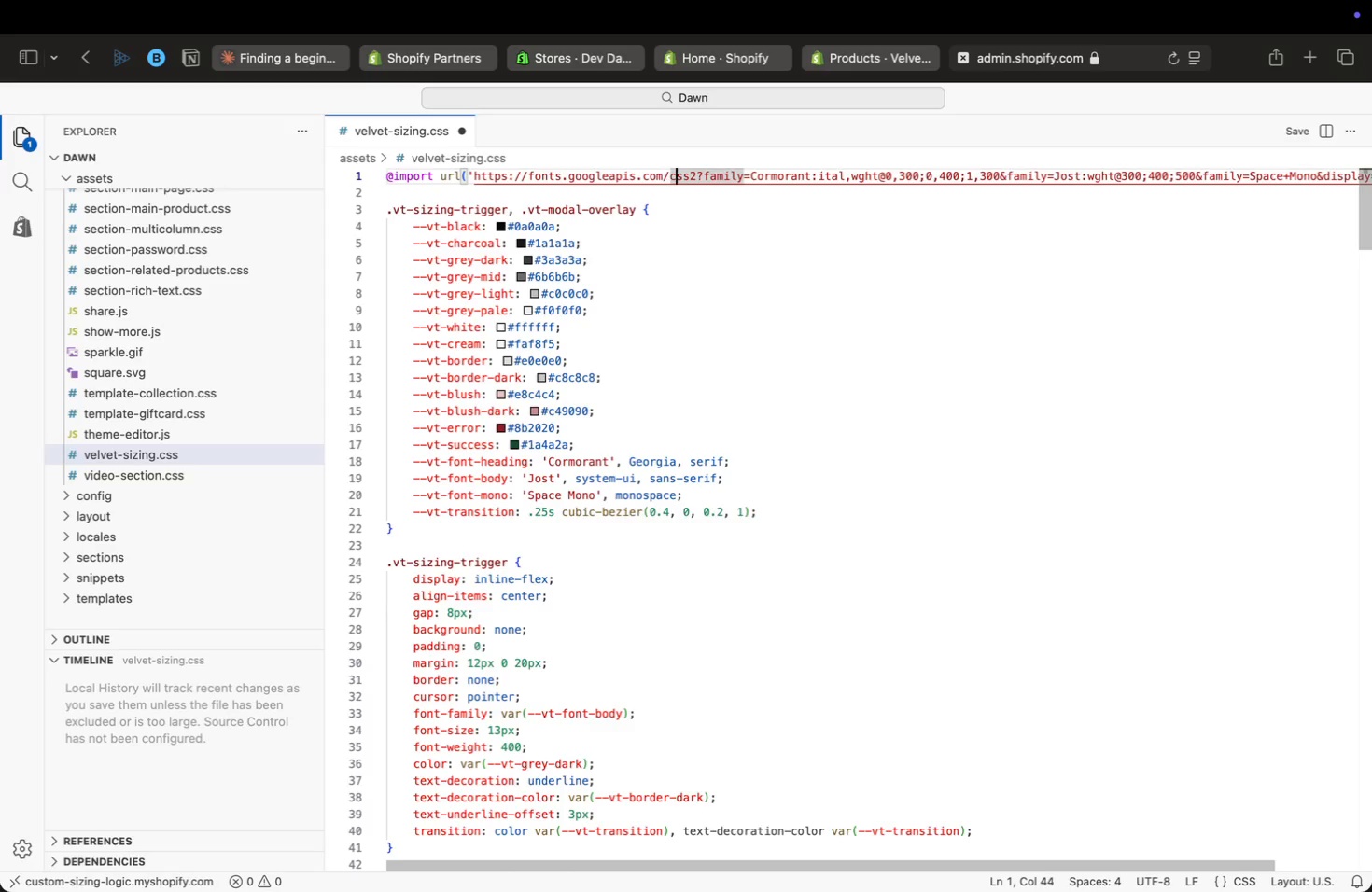 
key(ArrowRight)
 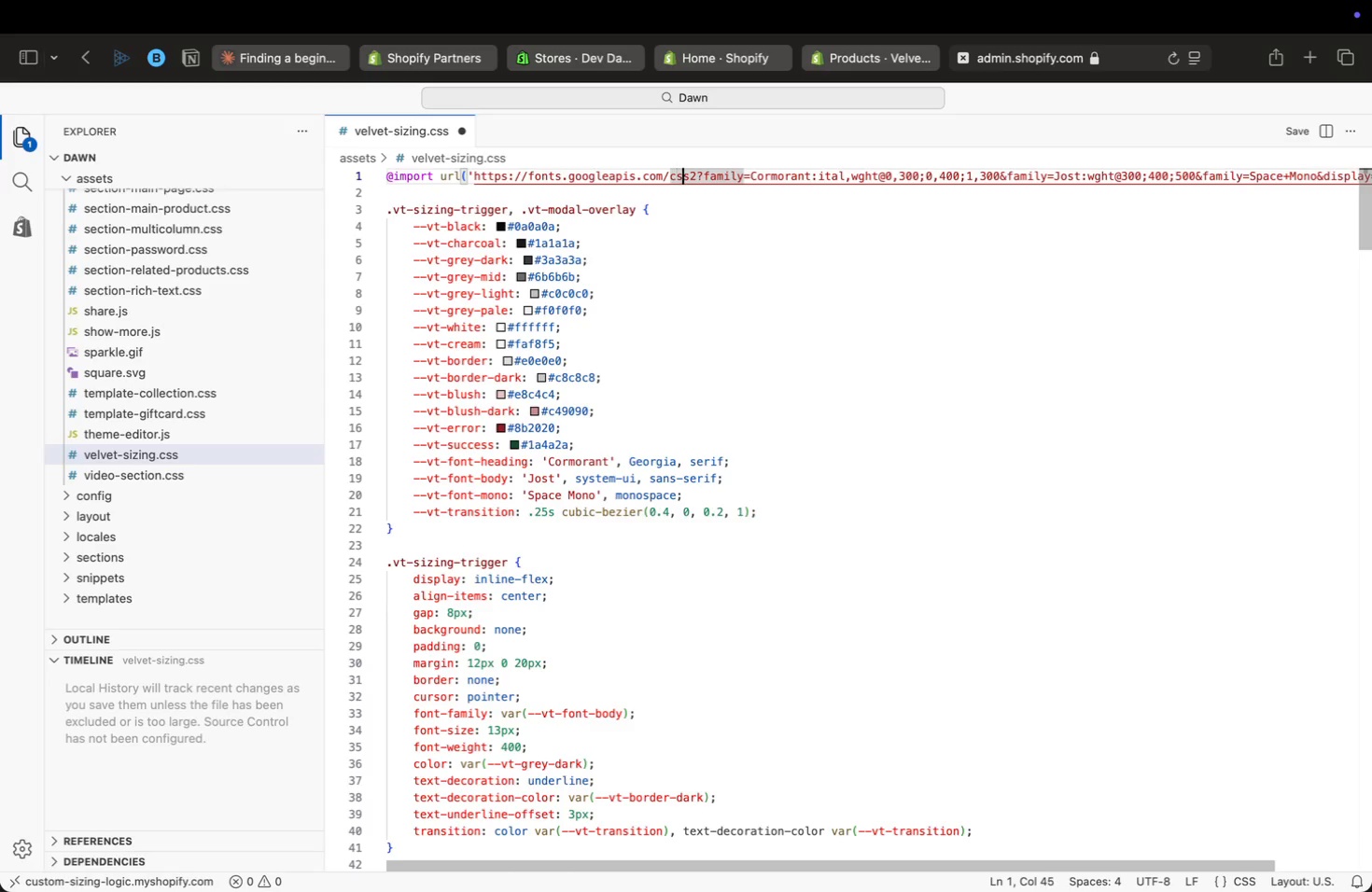 
key(ArrowRight)
 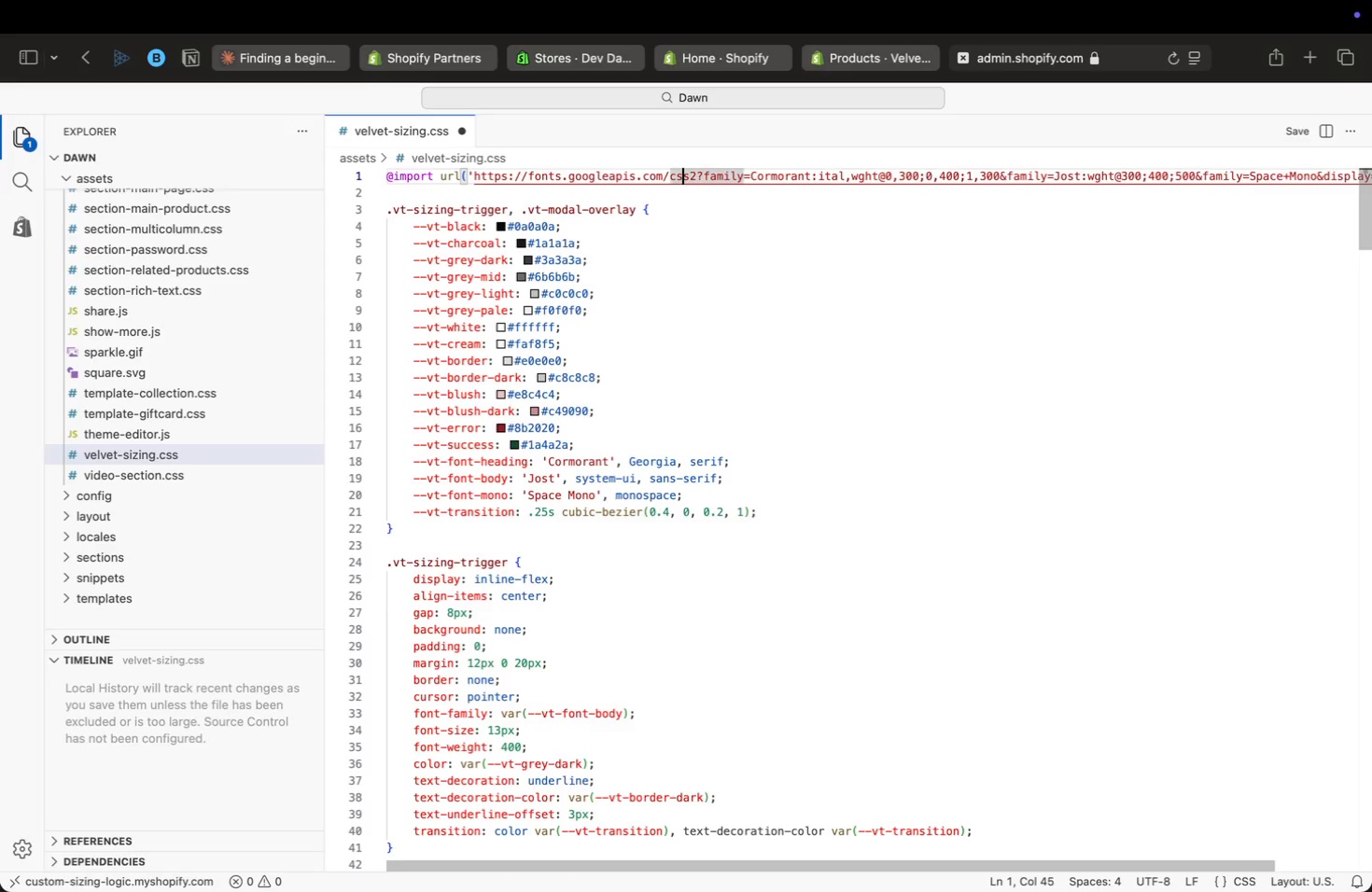 
key(ArrowRight)
 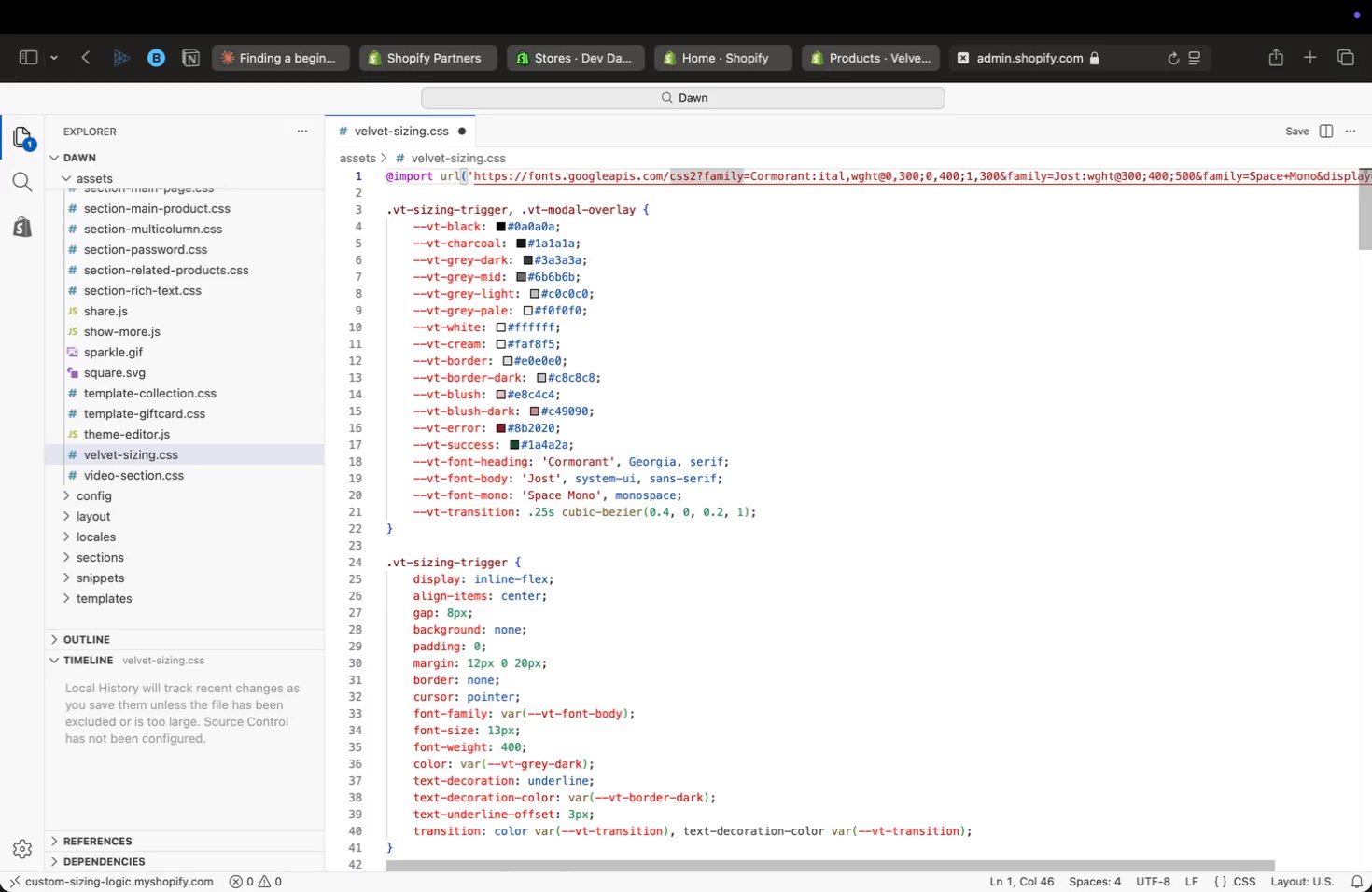 
key(ArrowRight)
 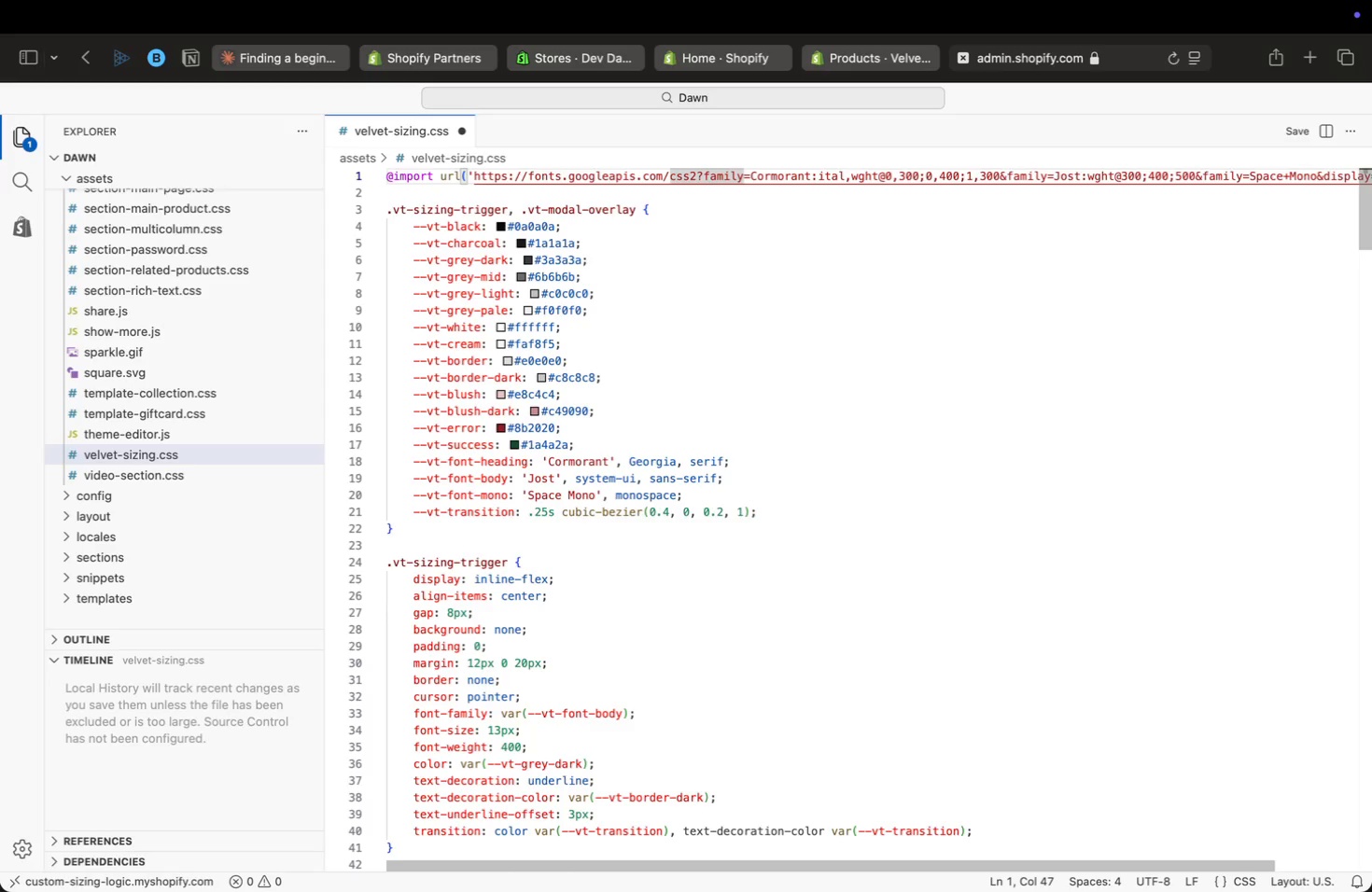 
key(ArrowRight)
 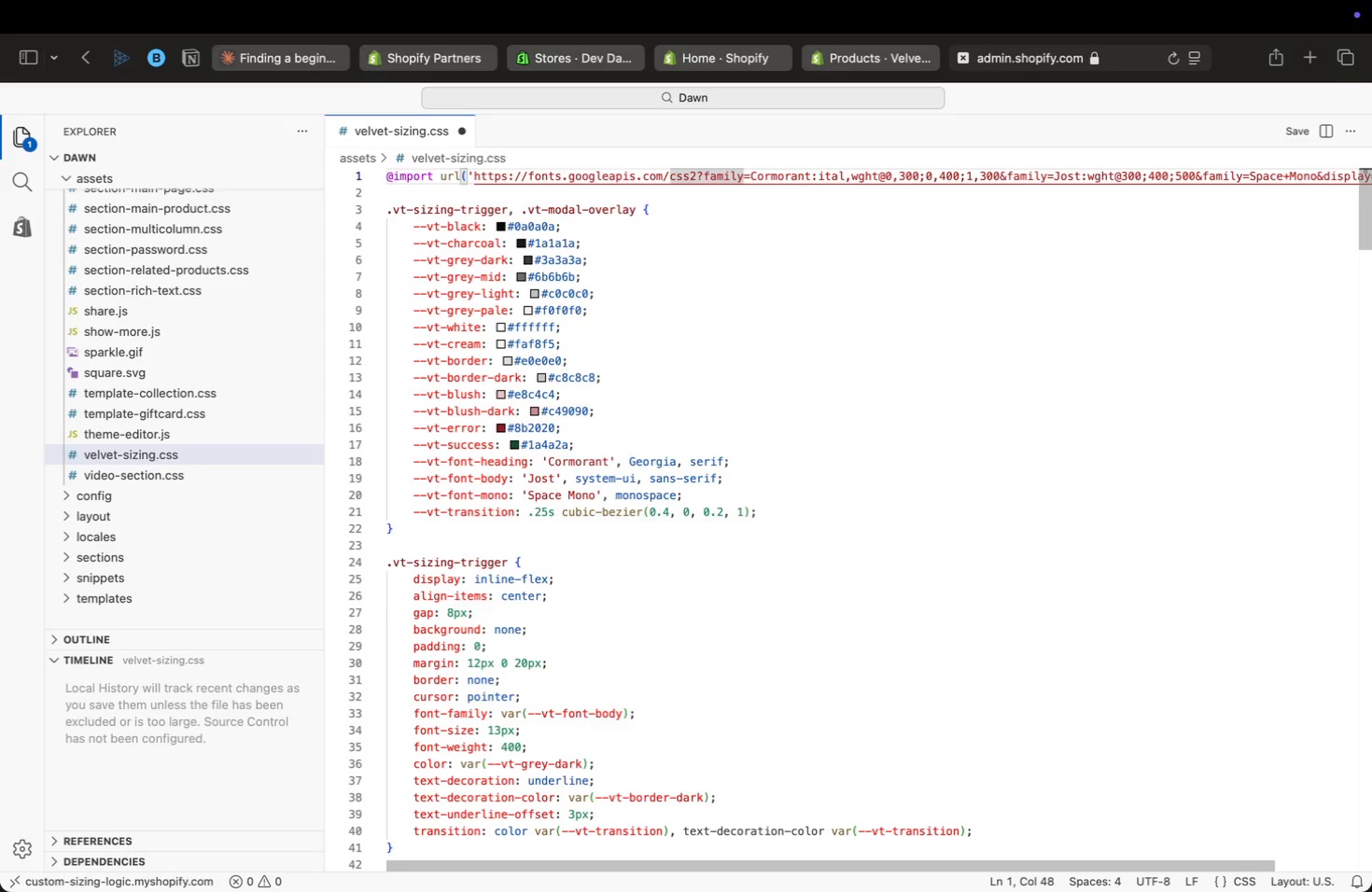 
key(ArrowRight)
 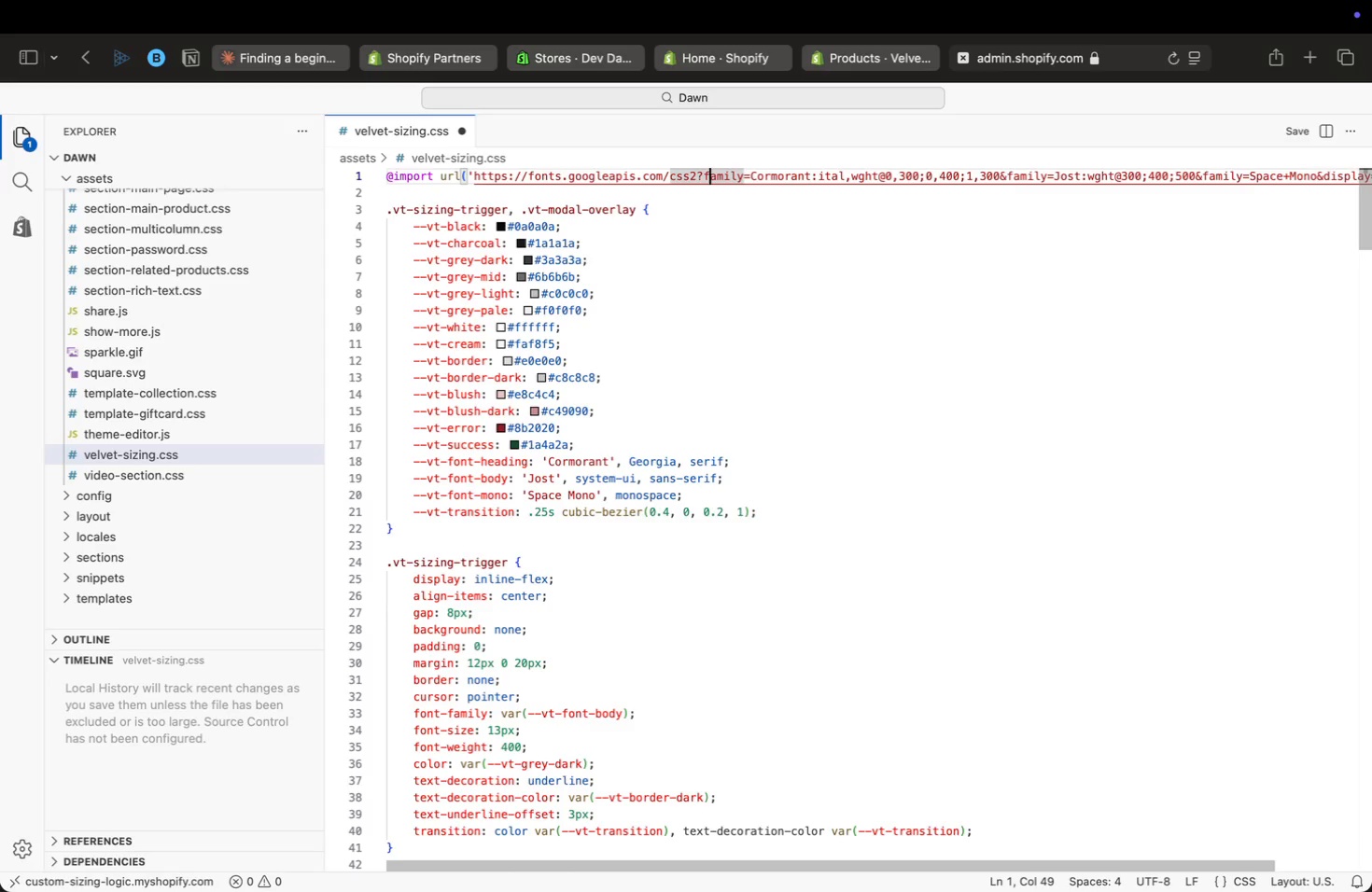 
key(ArrowRight)
 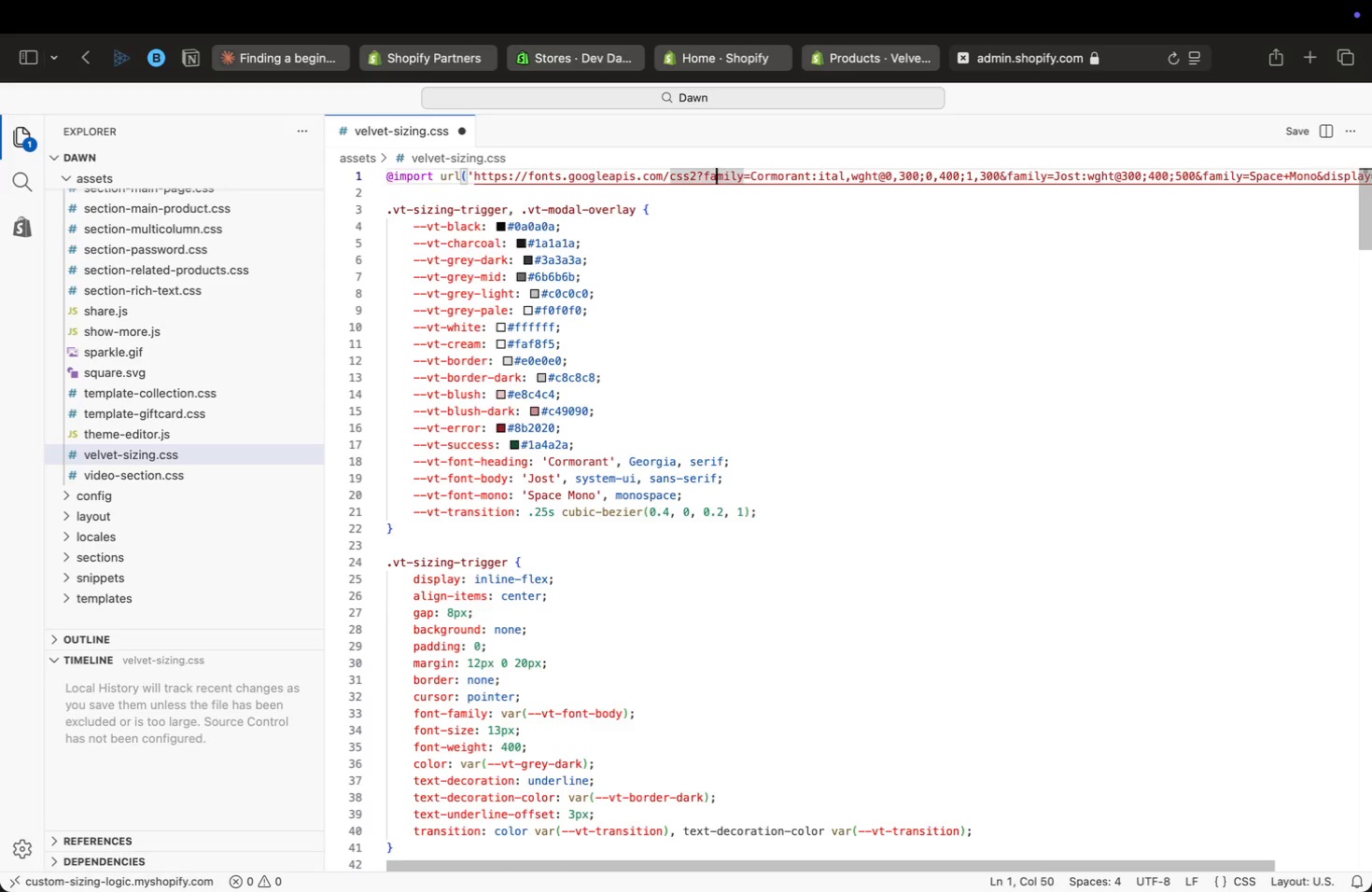 
key(ArrowRight)
 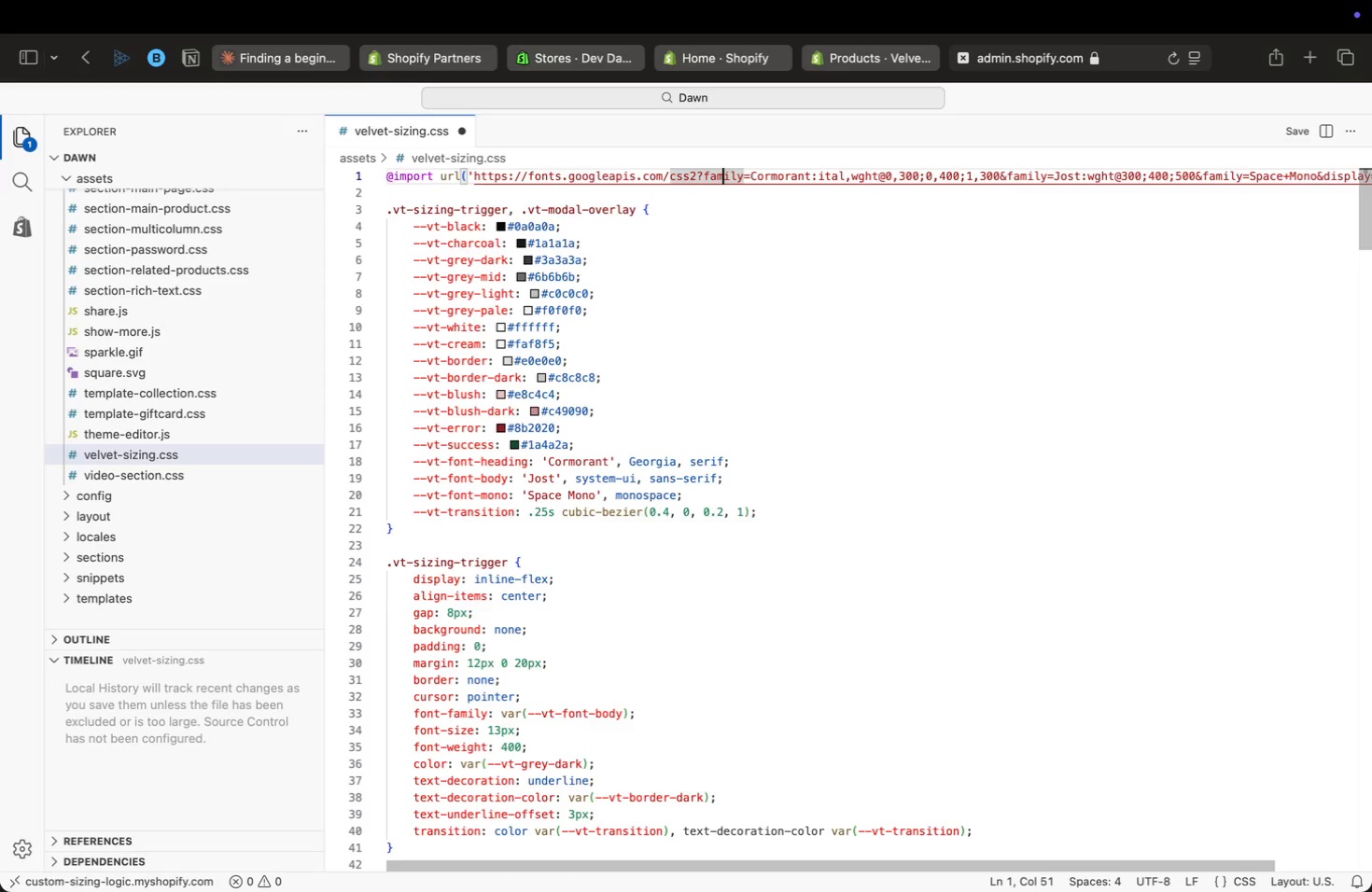 
key(ArrowRight)
 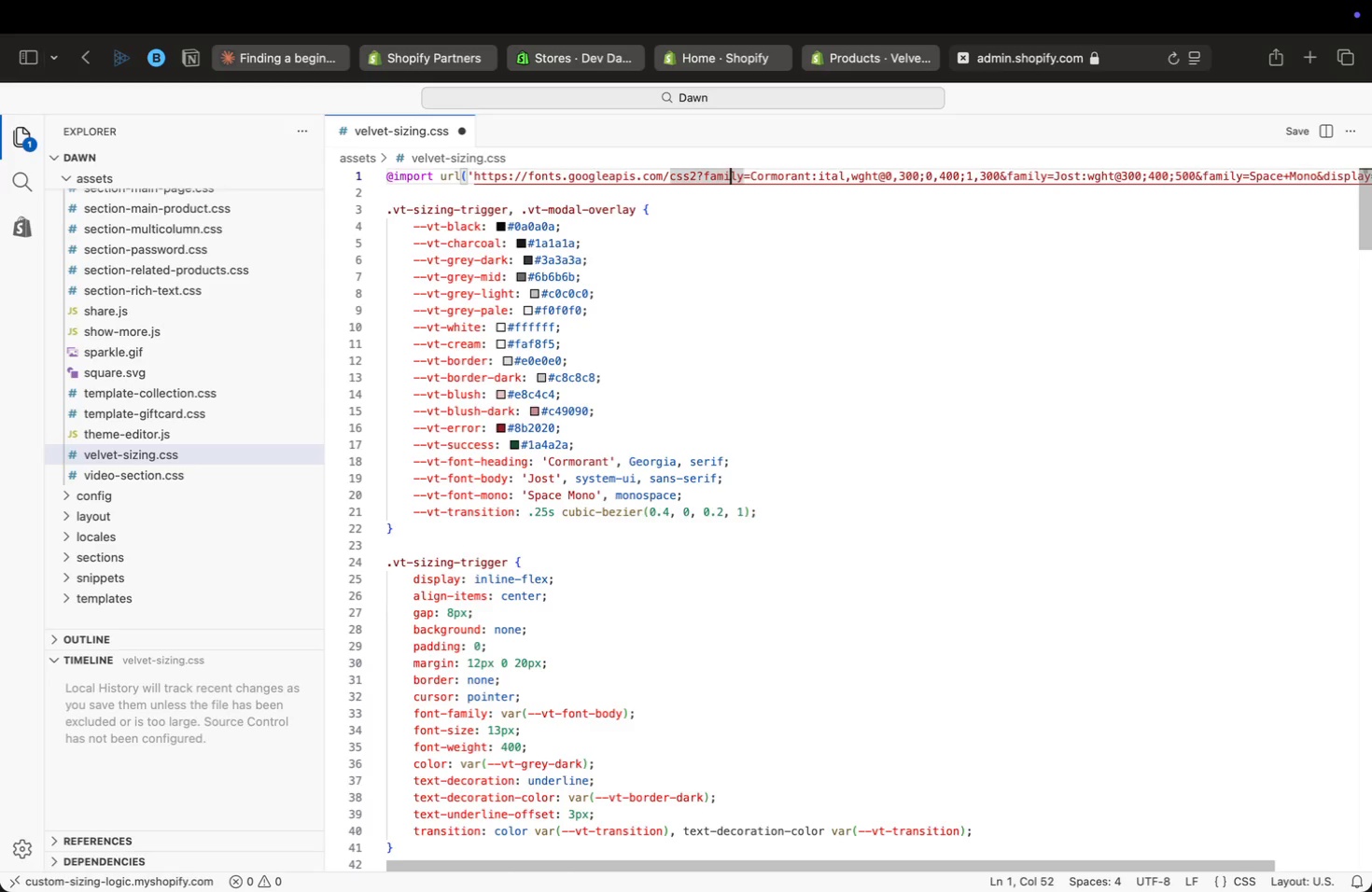 
key(ArrowRight)
 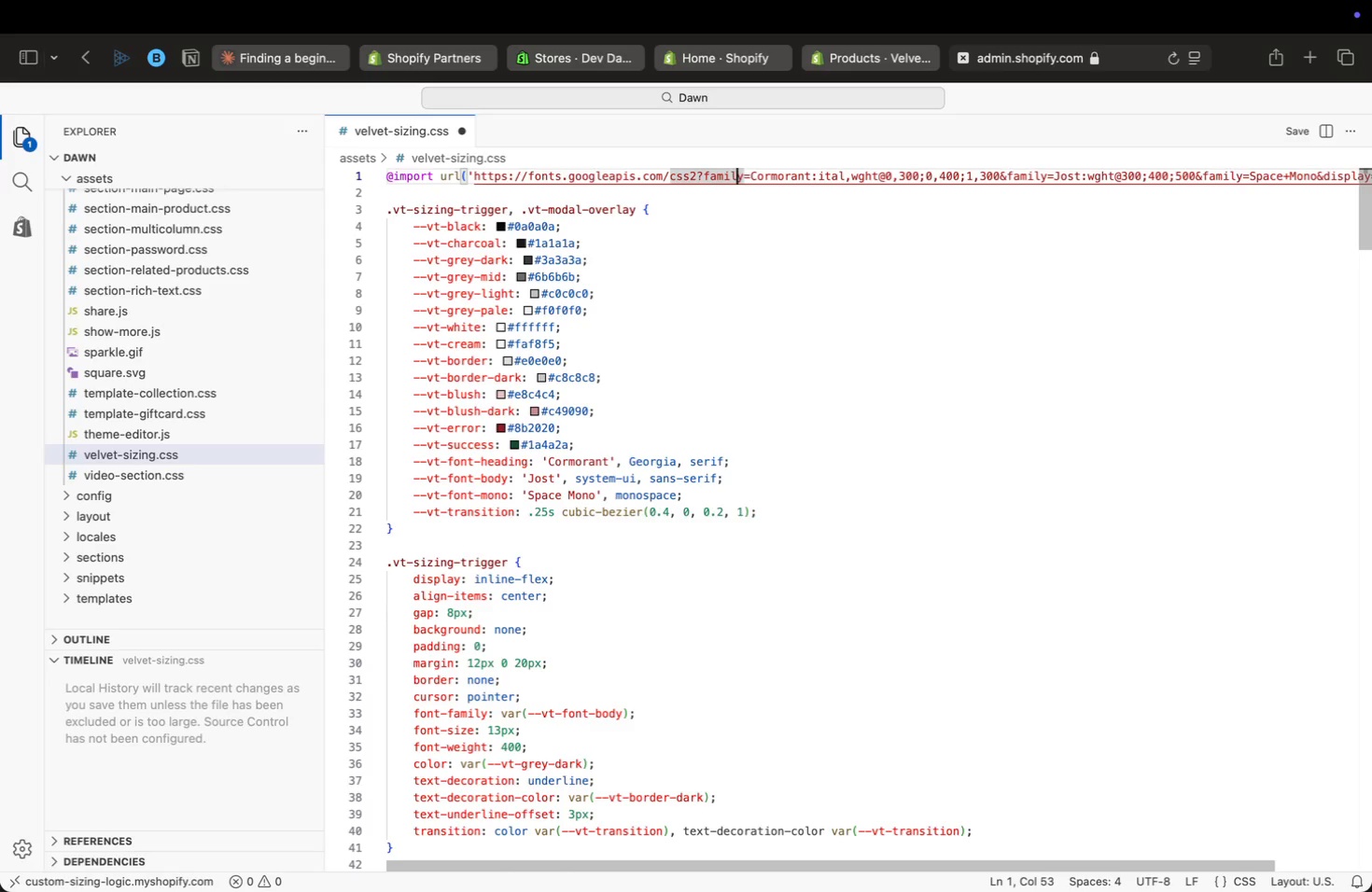 
key(ArrowRight)
 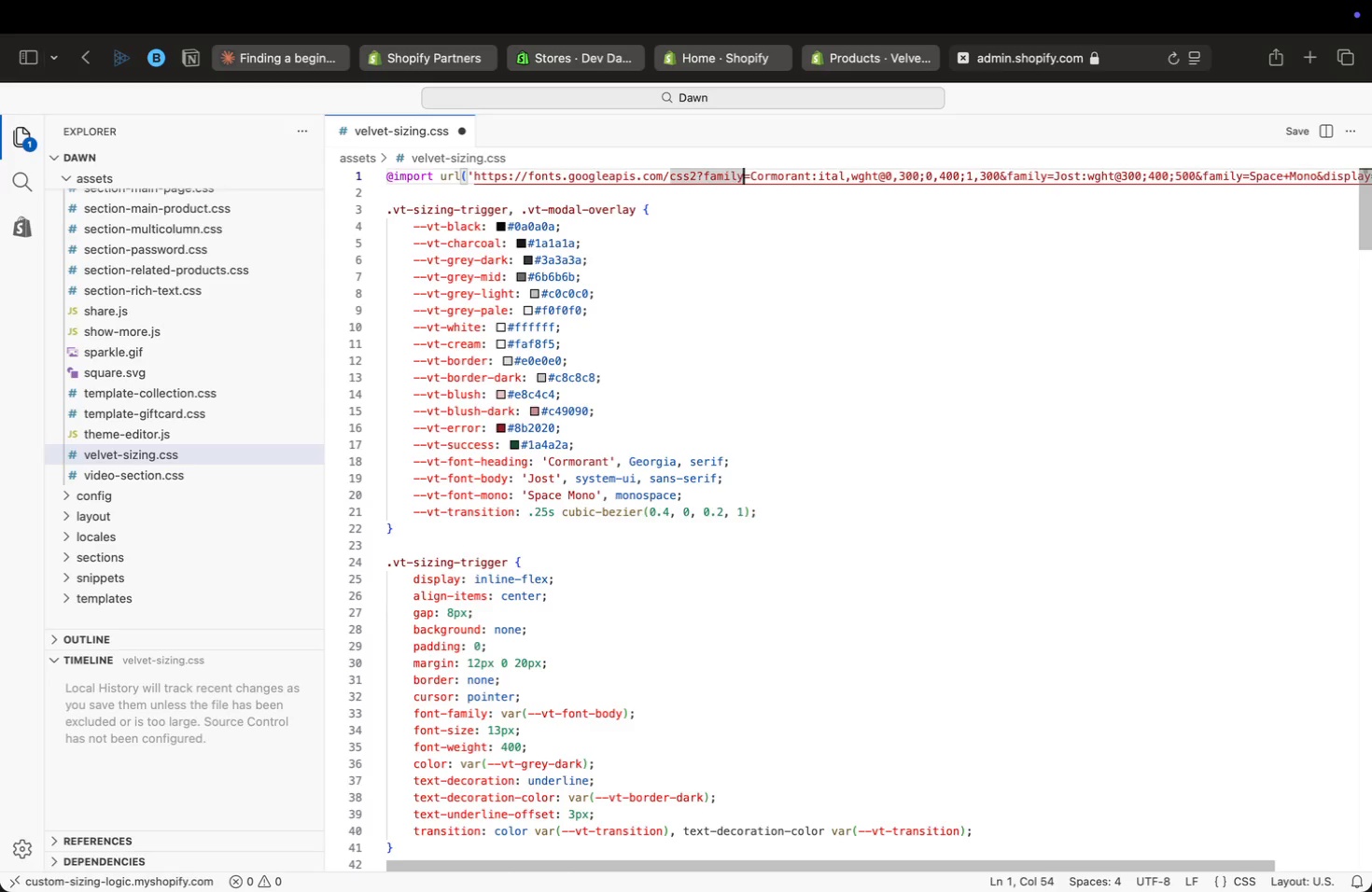 
key(ArrowRight)
 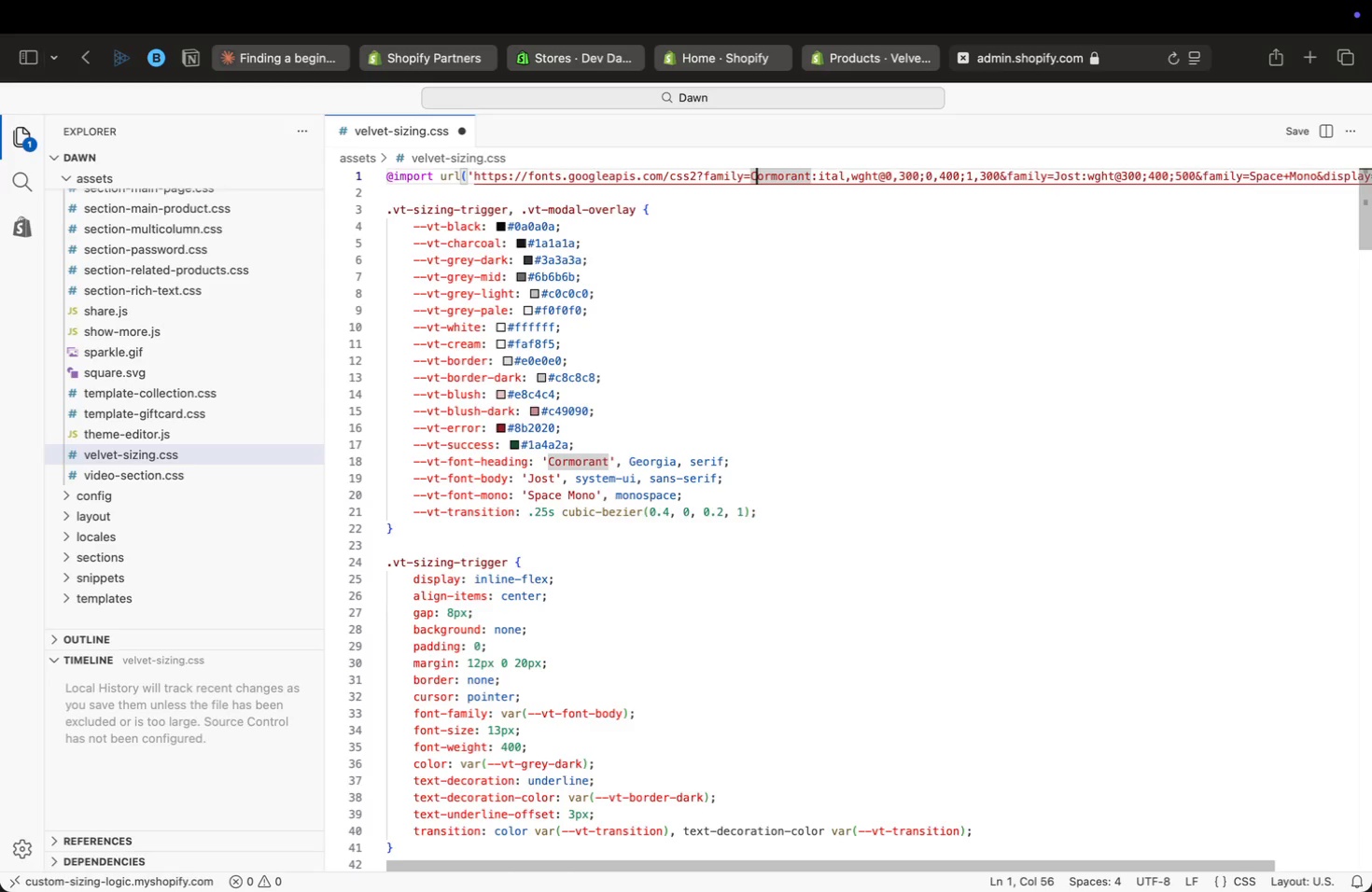 
key(ArrowRight)
 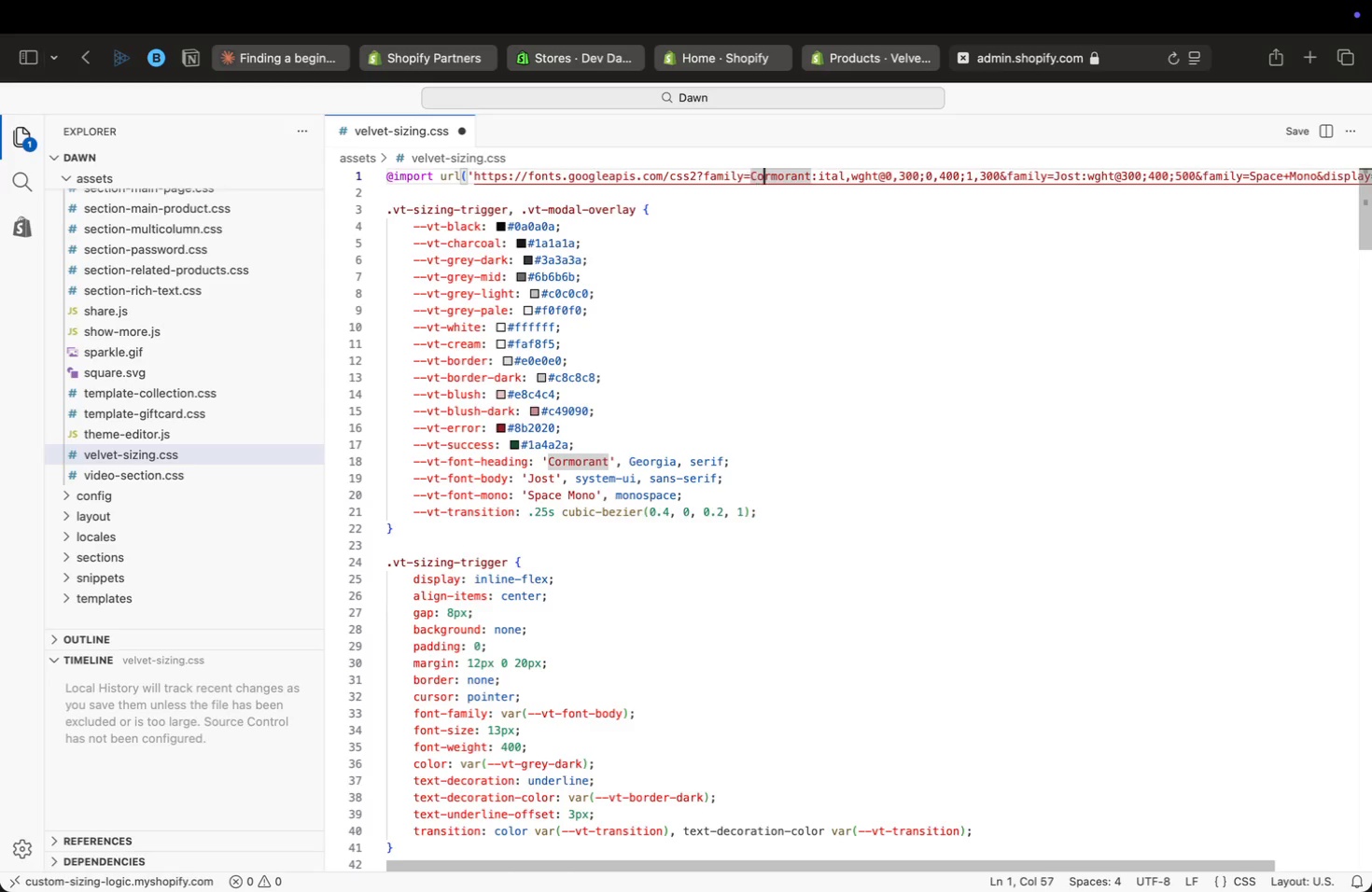 
key(ArrowRight)
 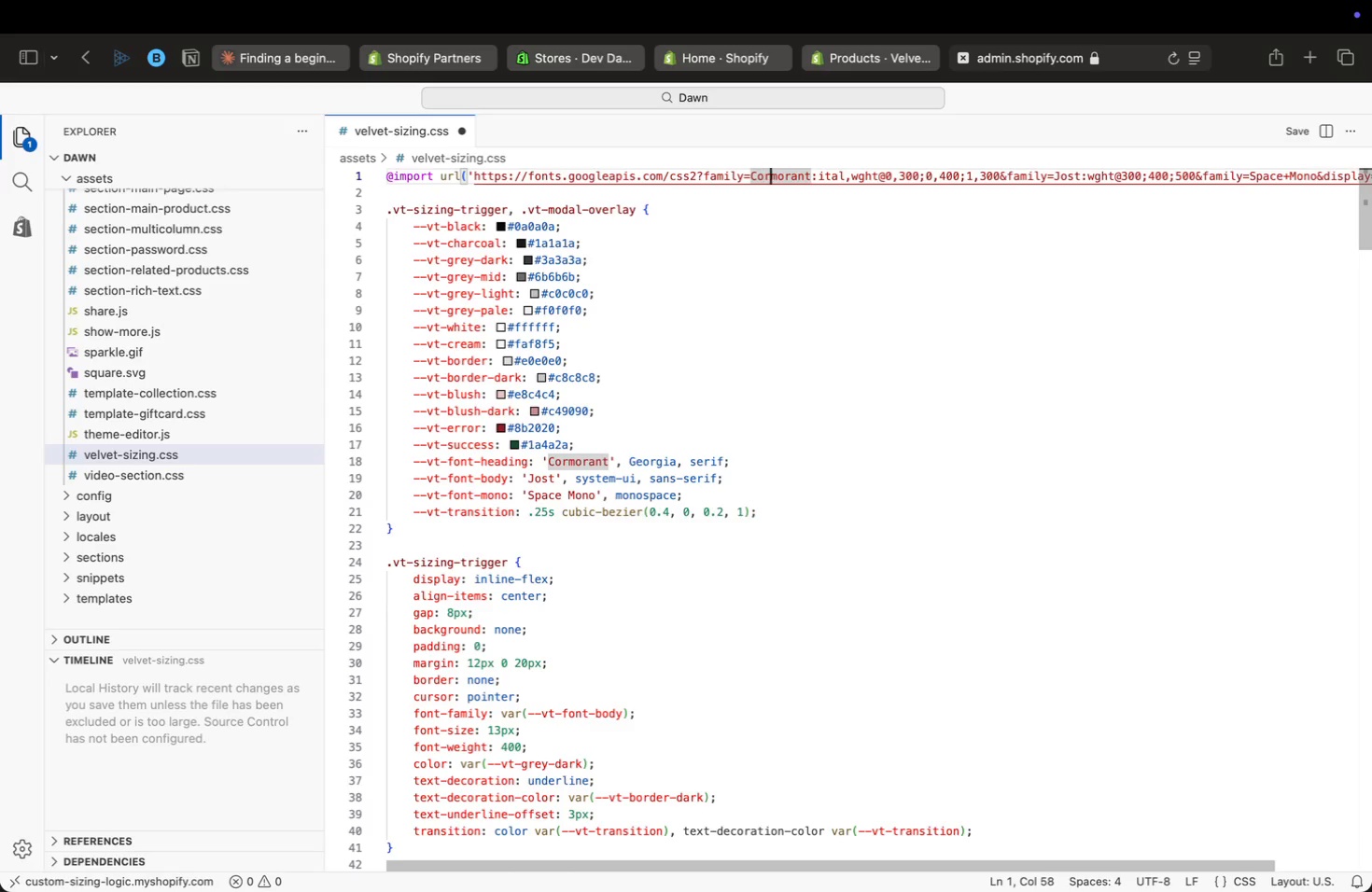 
key(ArrowRight)
 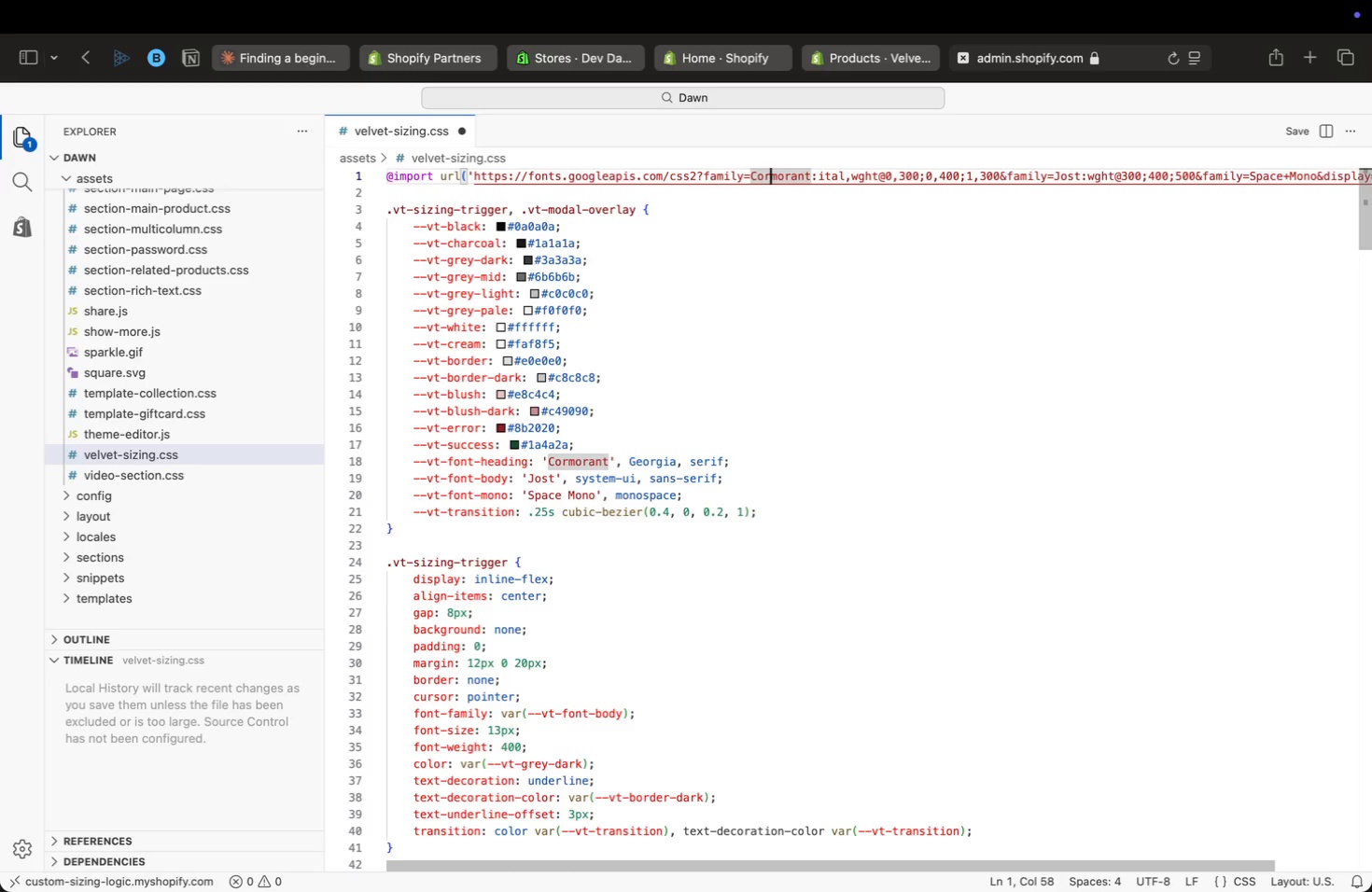 
key(ArrowRight)
 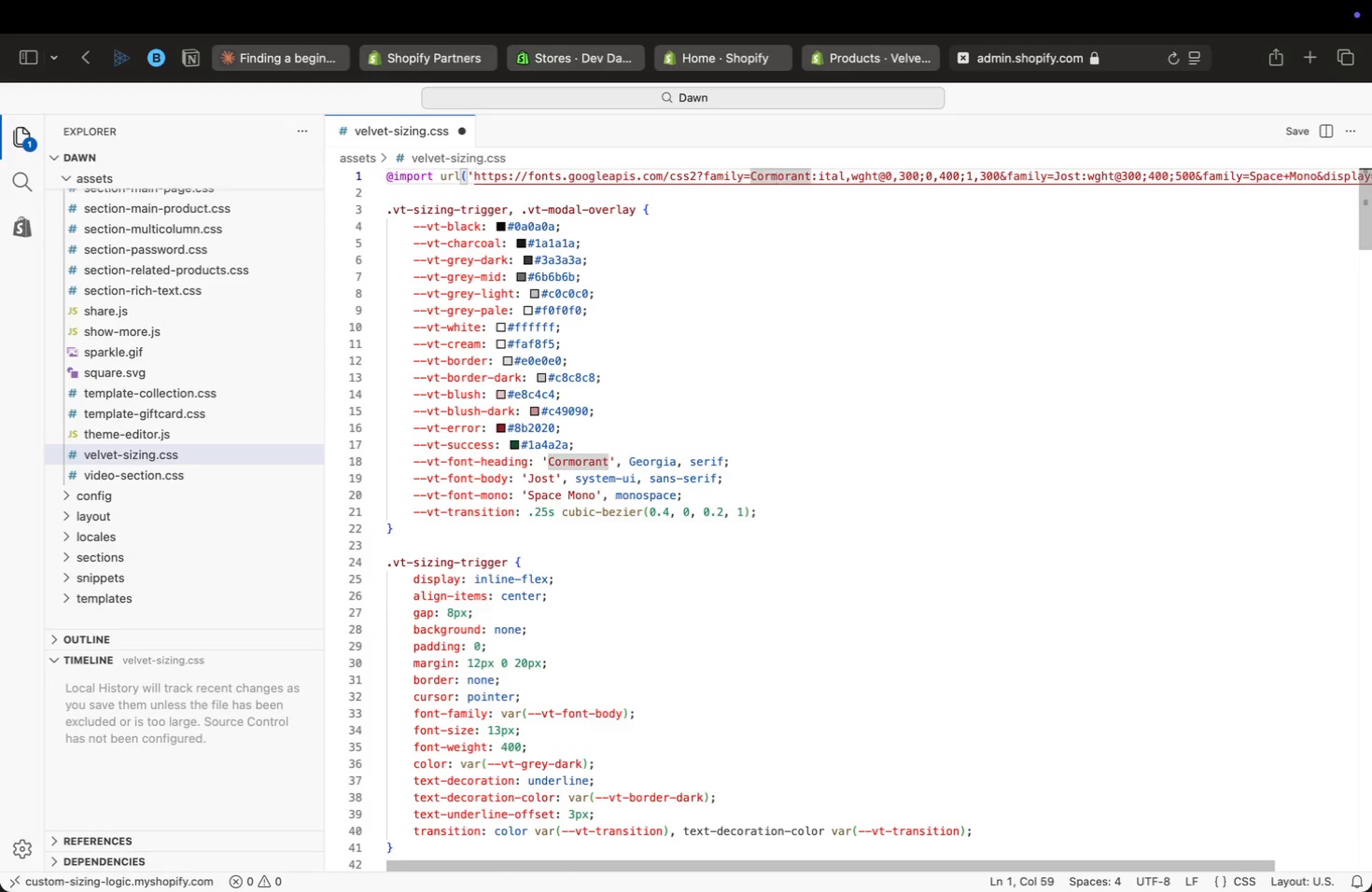 
key(ArrowRight)
 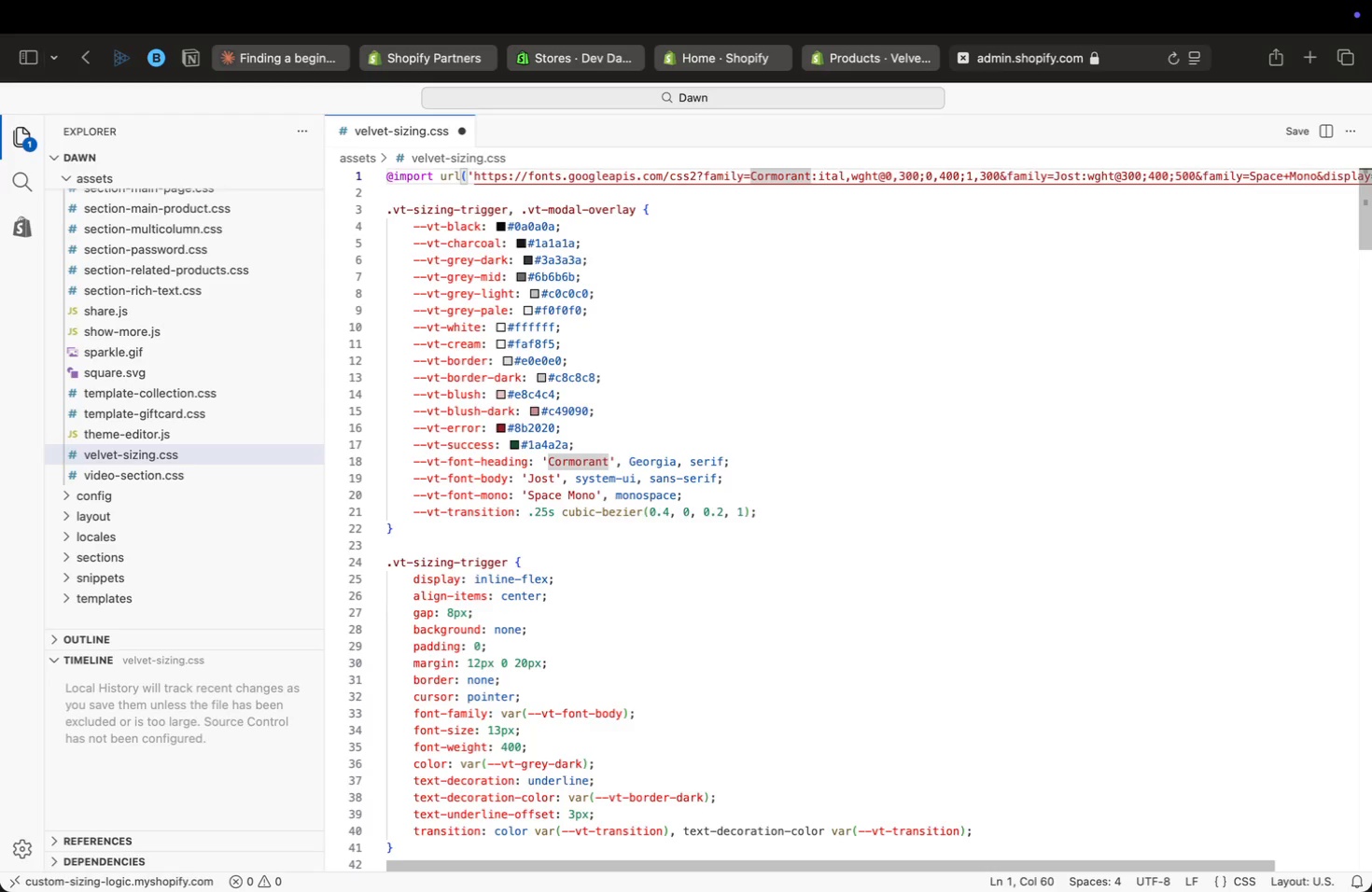 
key(ArrowRight)
 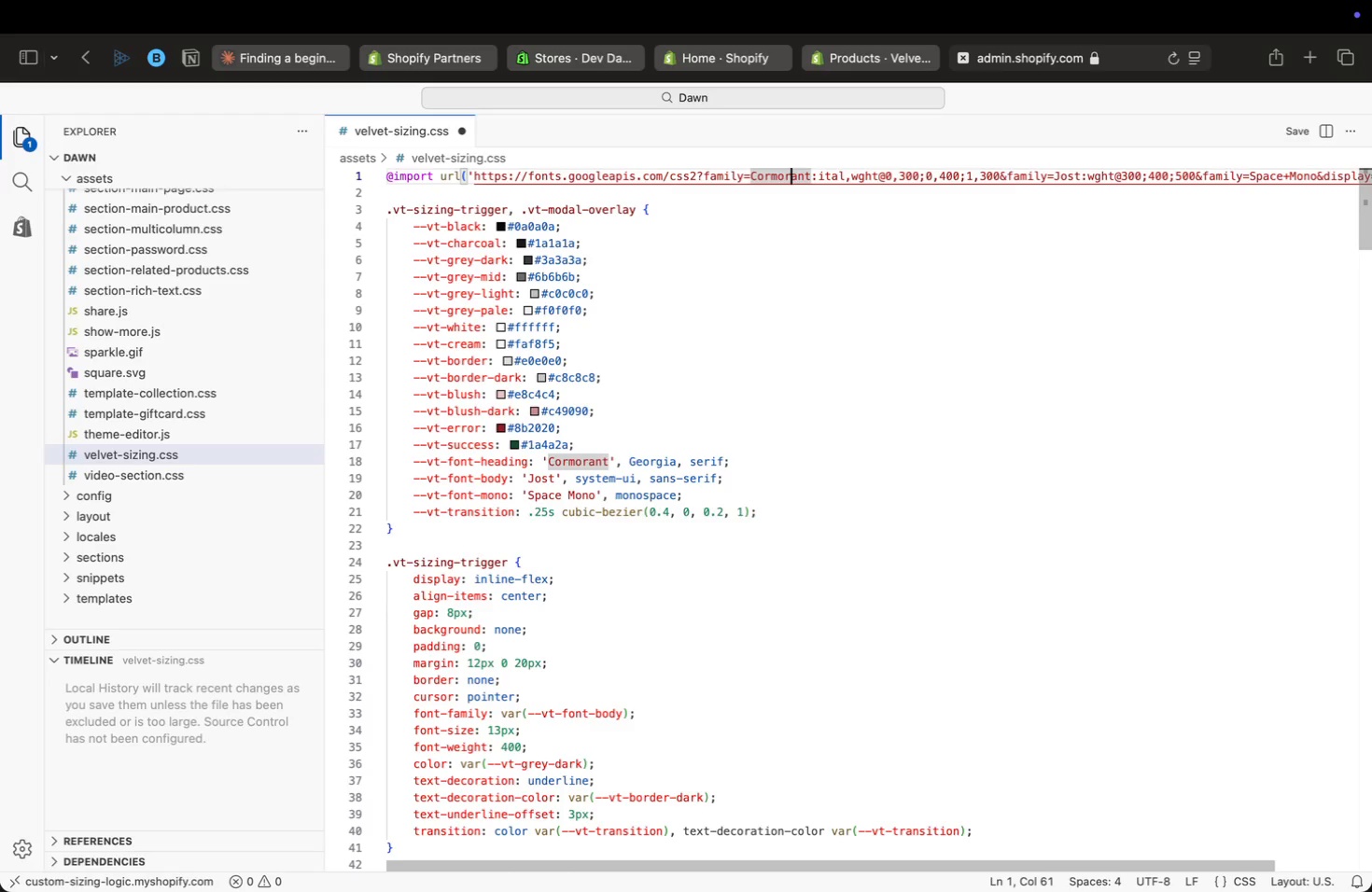 
key(ArrowRight)
 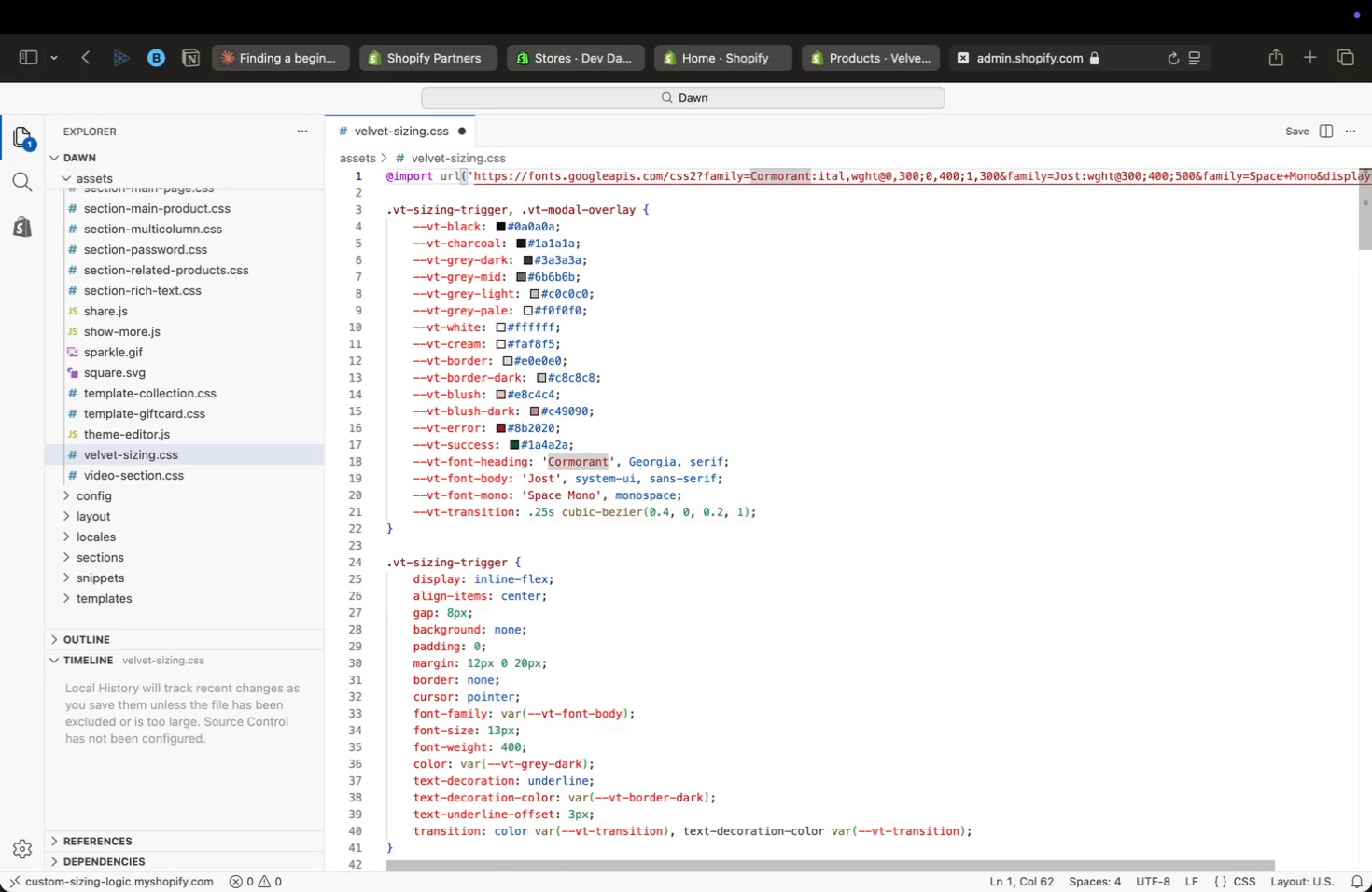 
key(ArrowRight)
 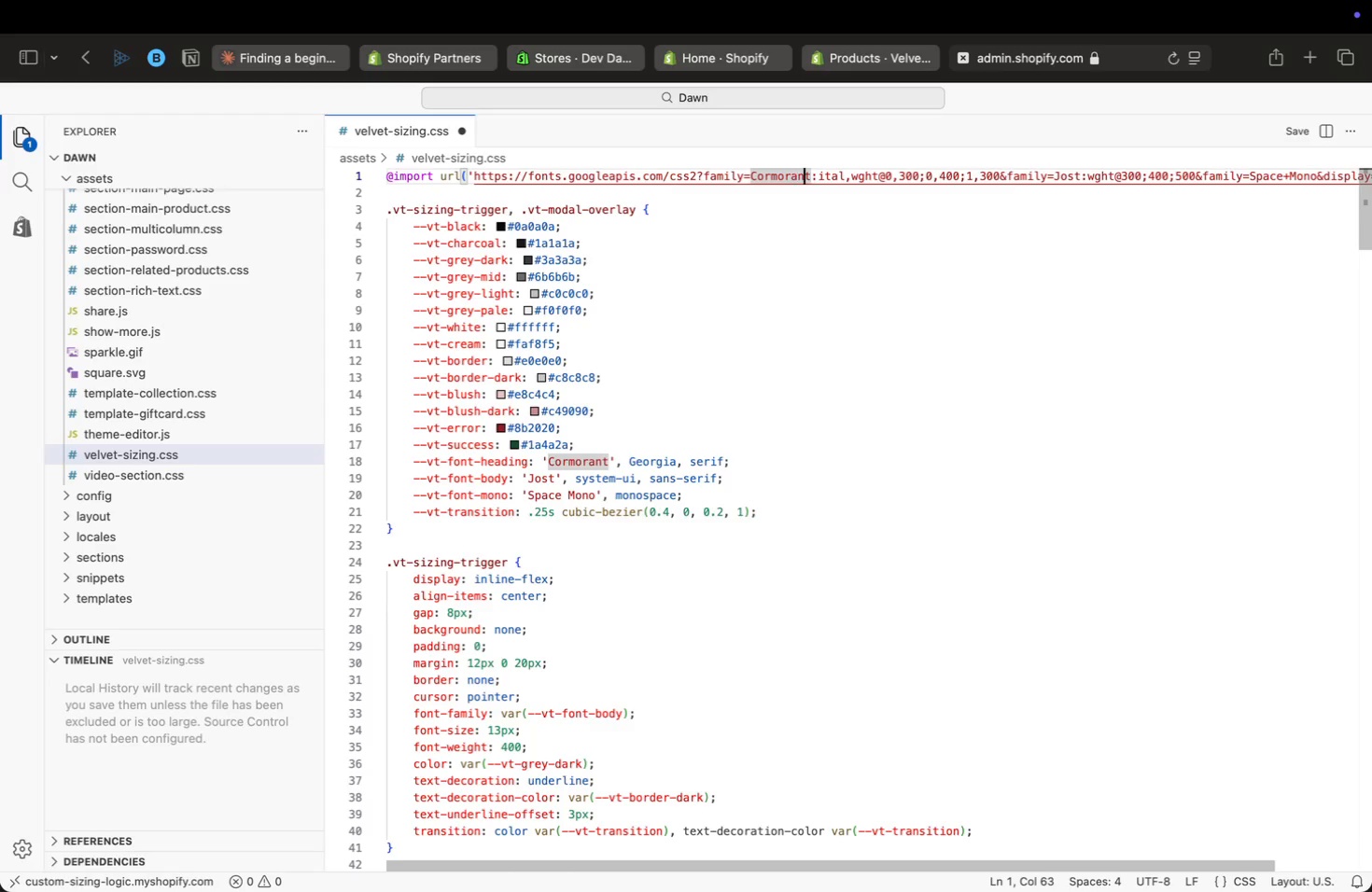 
key(ArrowRight)
 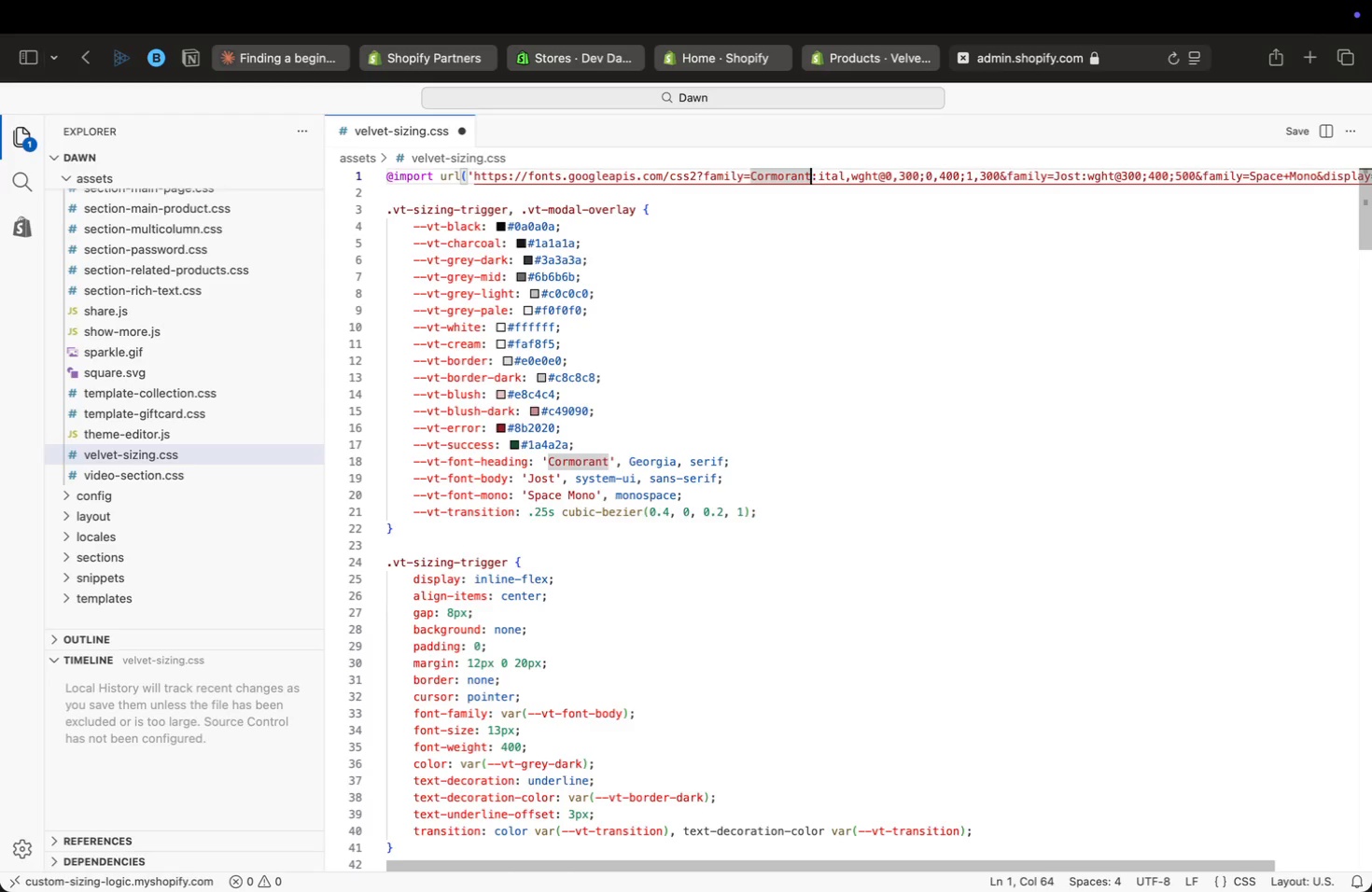 
key(ArrowRight)
 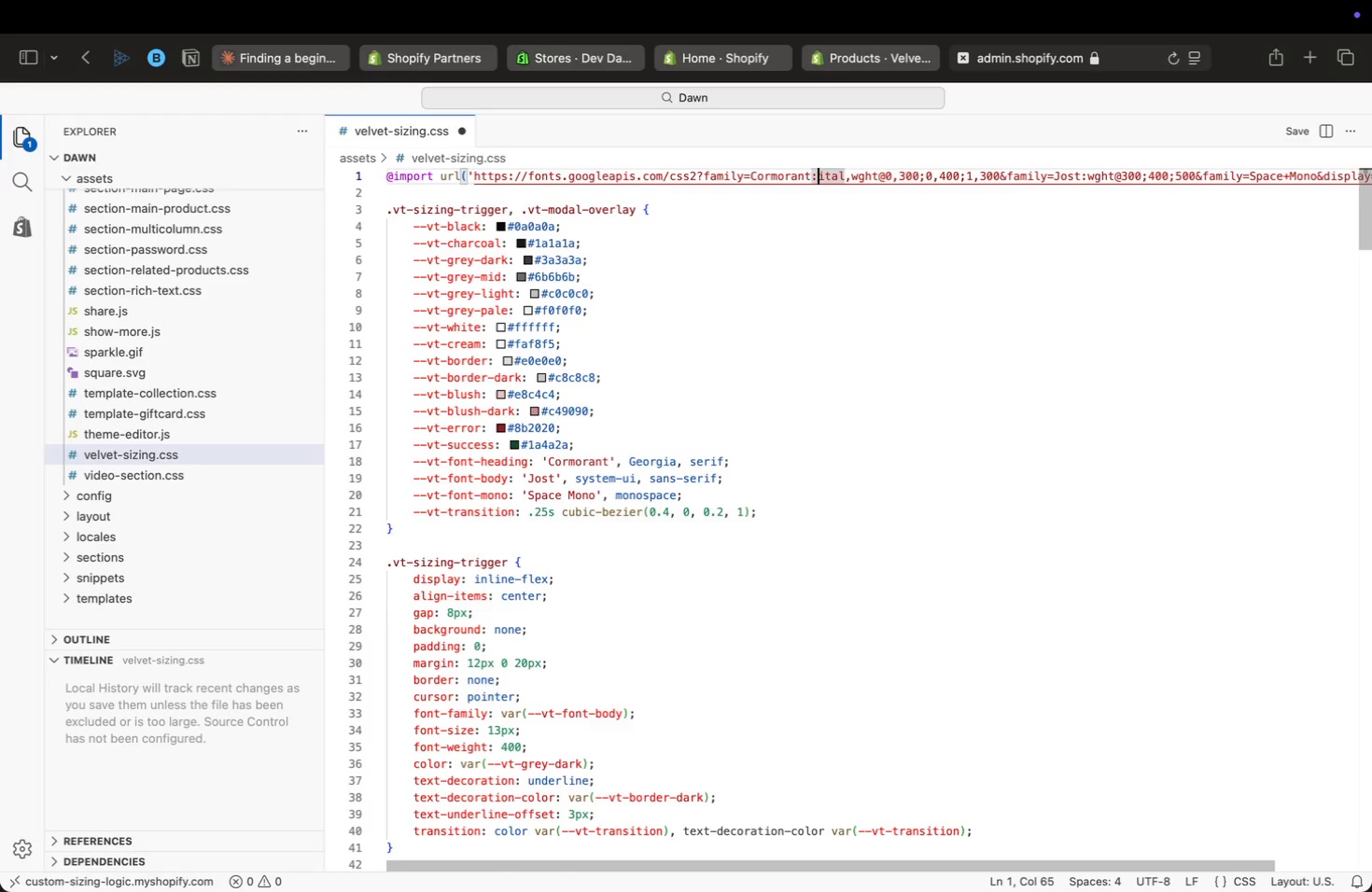 
key(ArrowRight)
 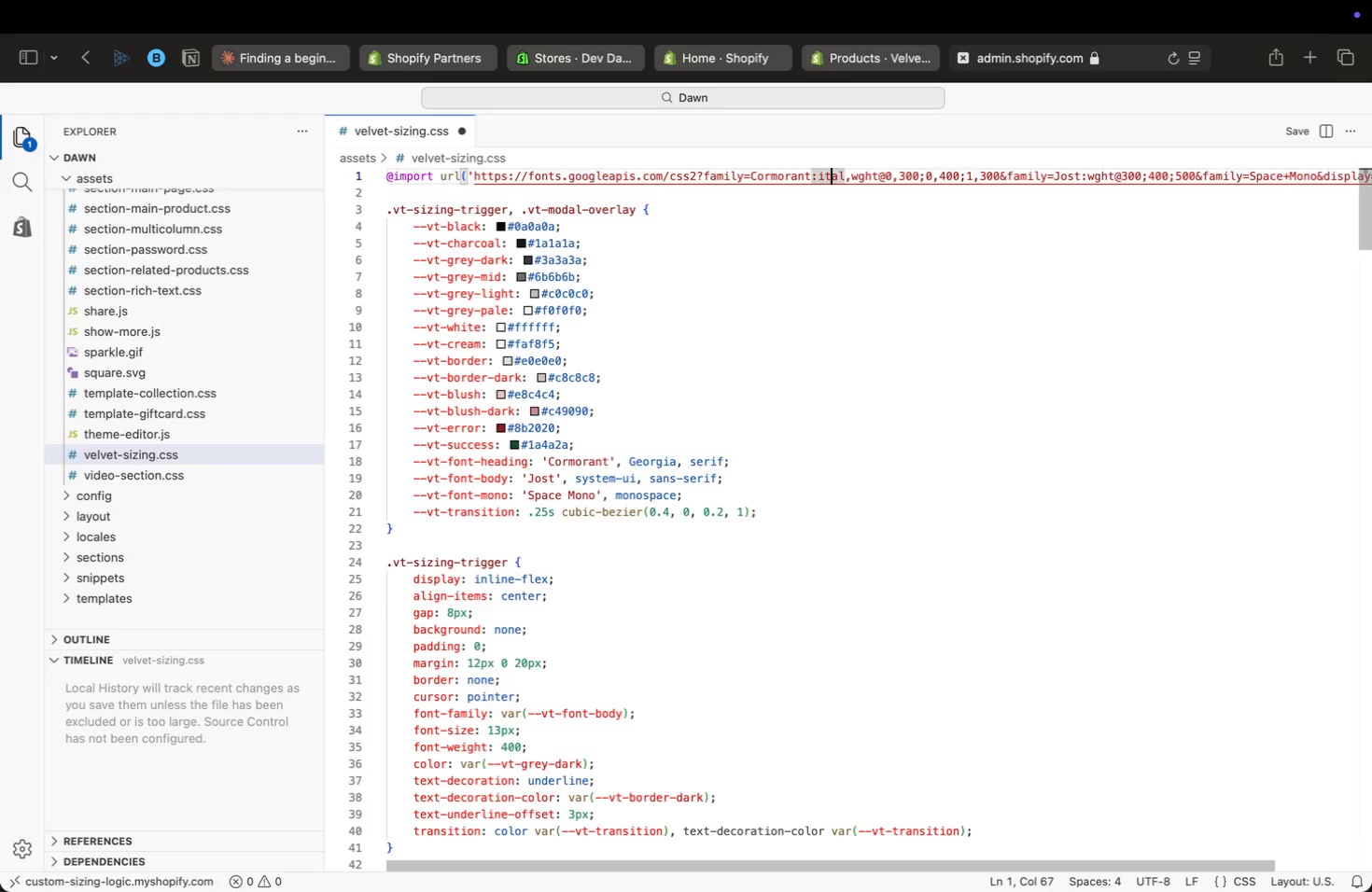 
key(ArrowRight)
 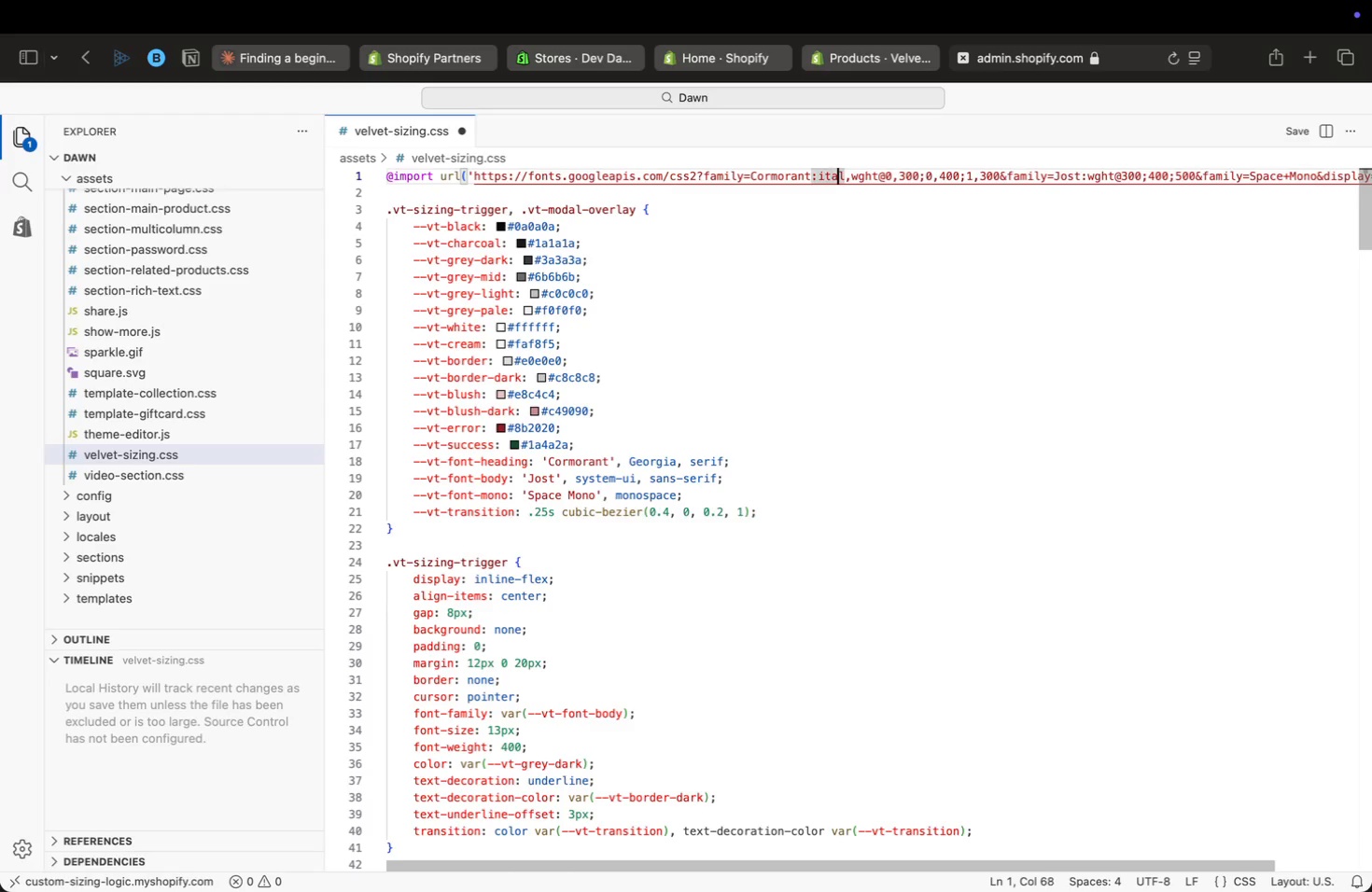 
key(ArrowRight)
 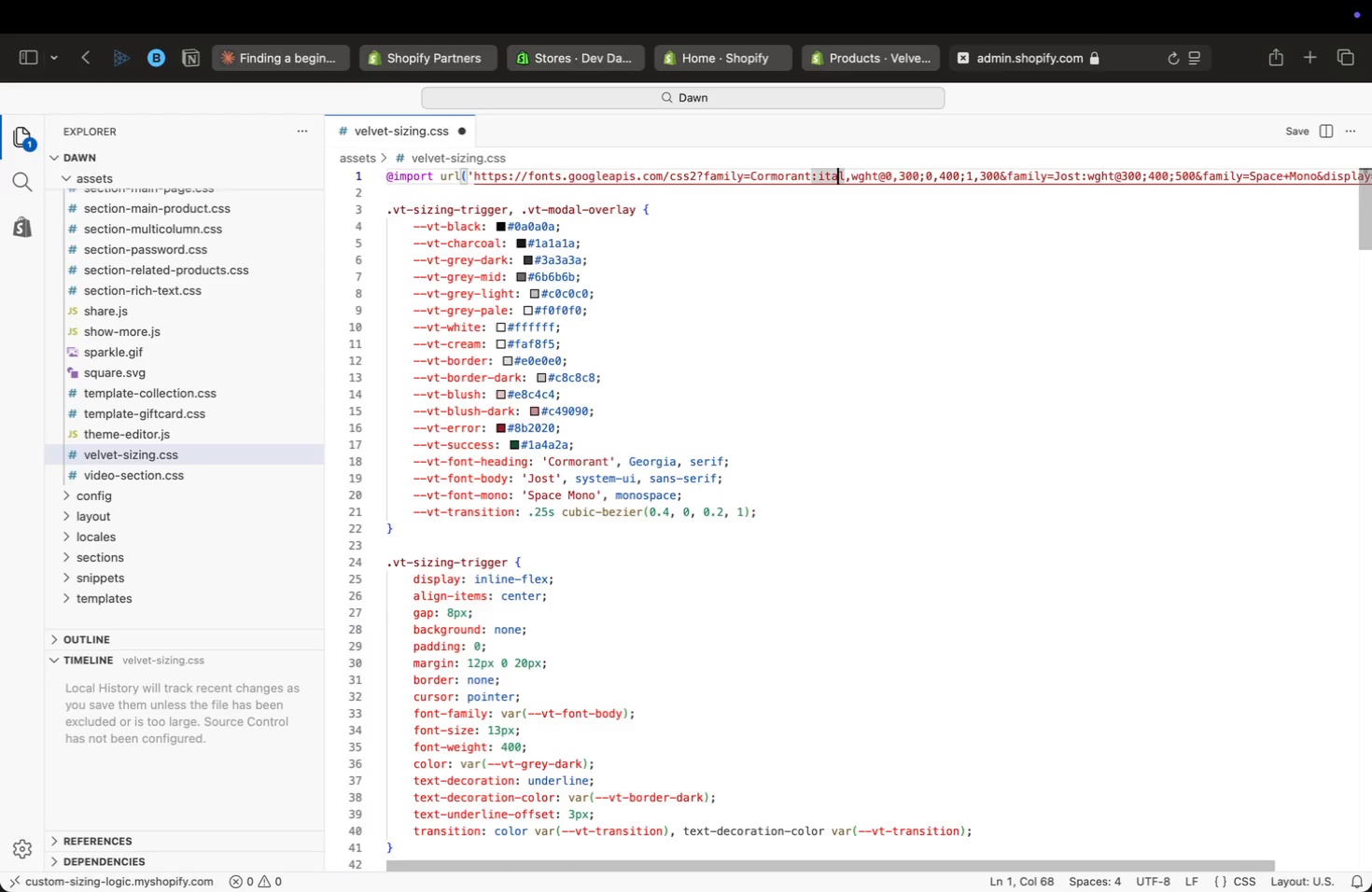 
key(ArrowRight)
 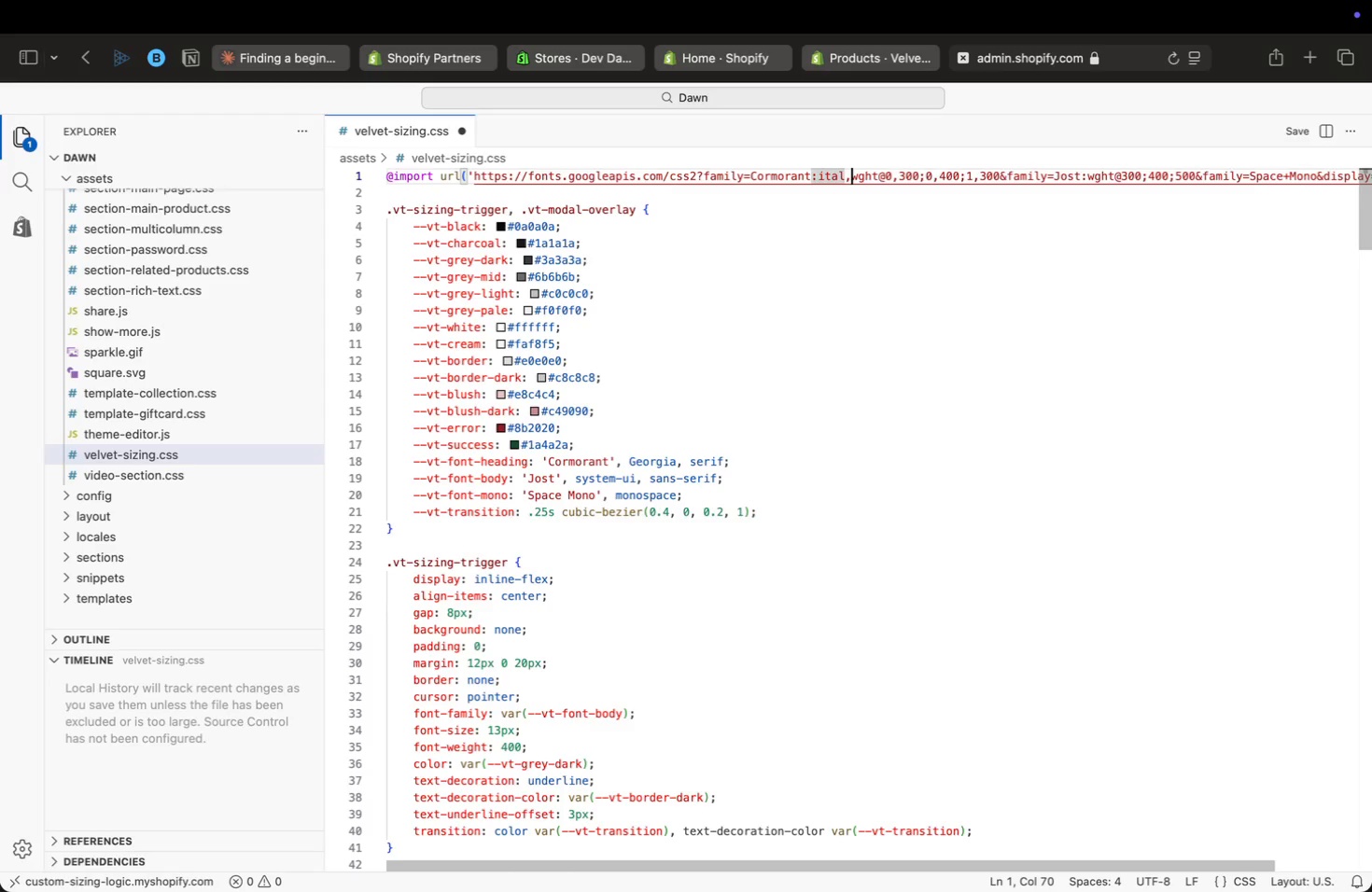 
key(ArrowRight)
 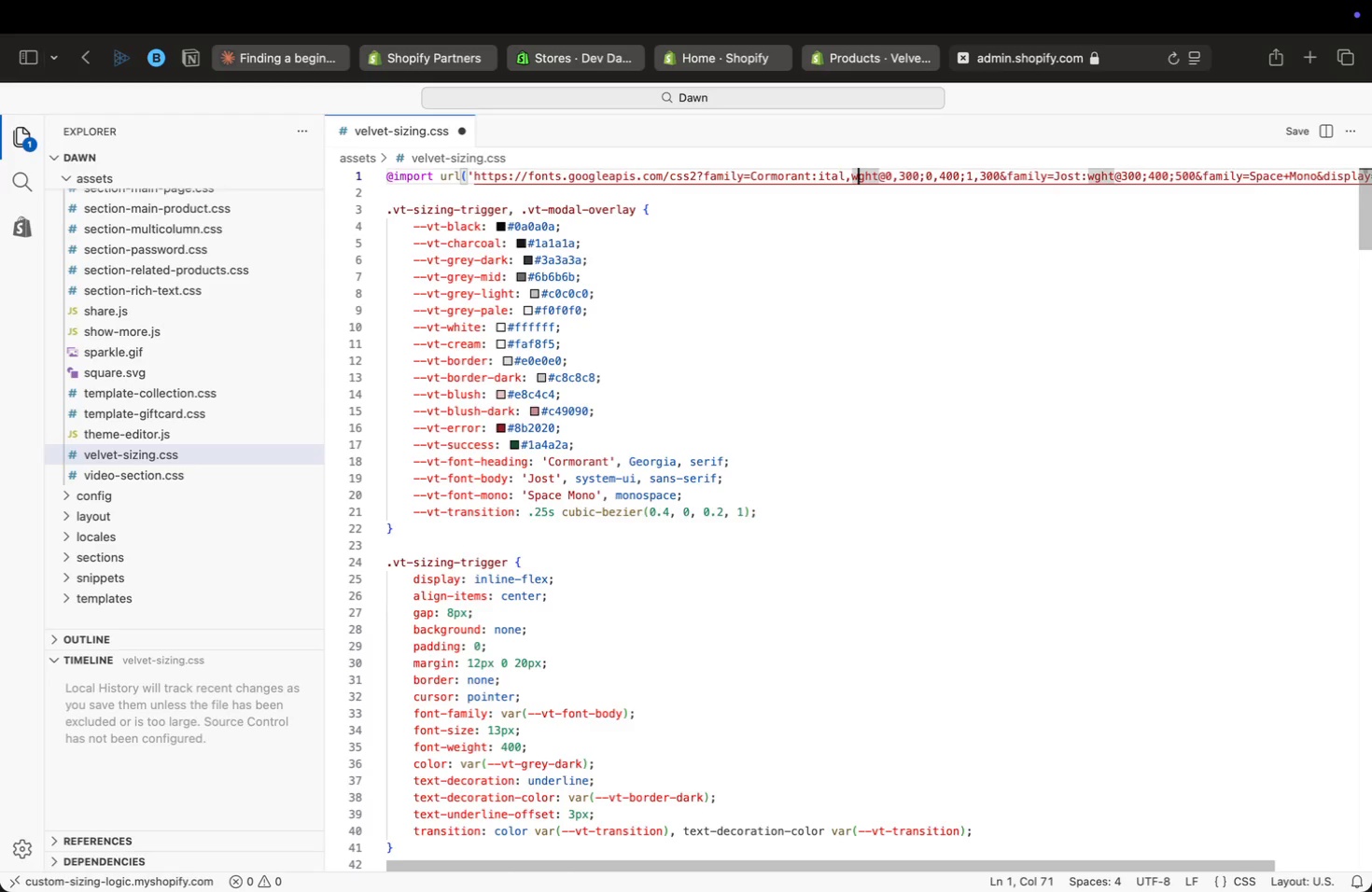 
key(ArrowRight)
 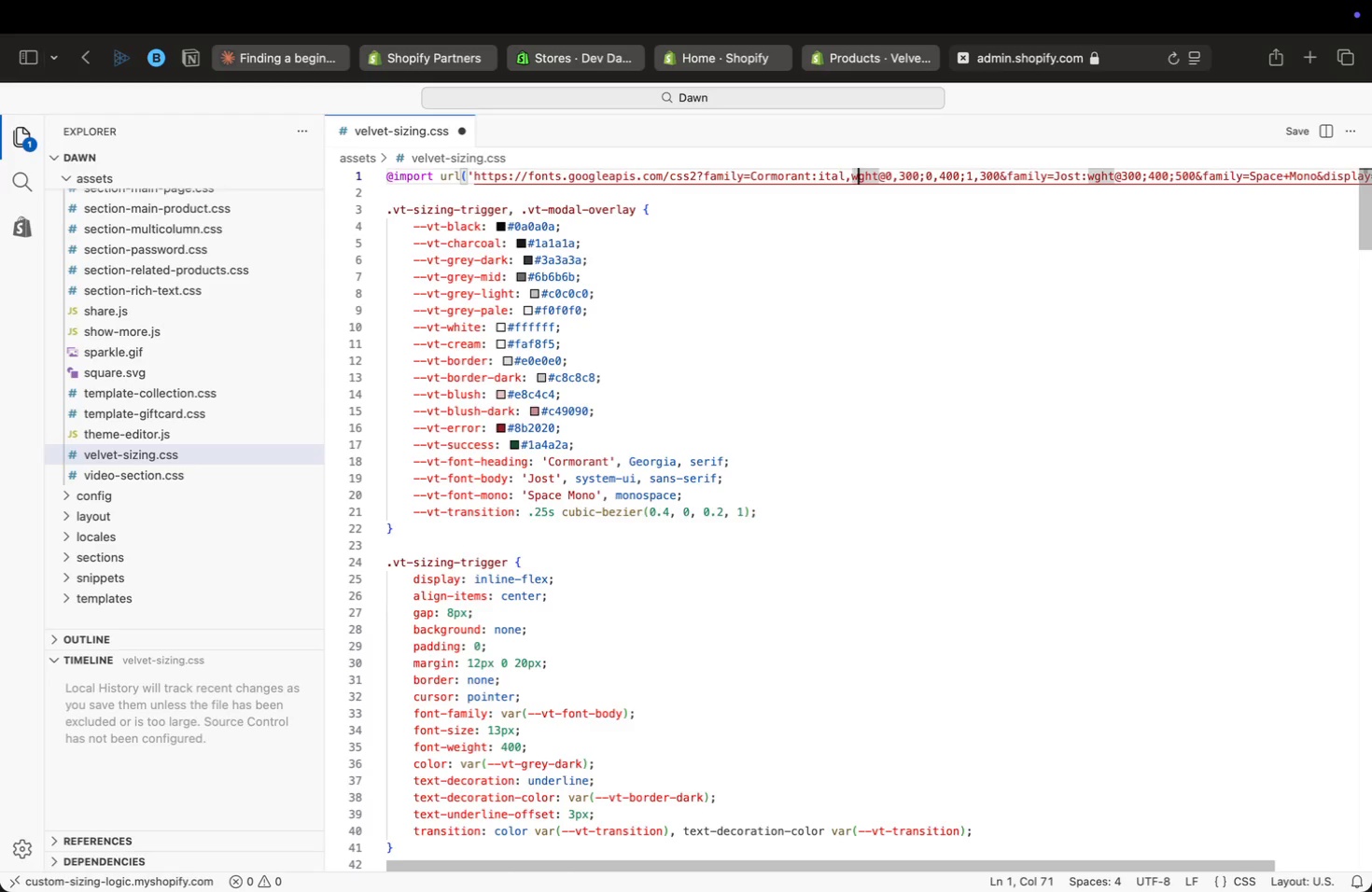 
key(ArrowRight)
 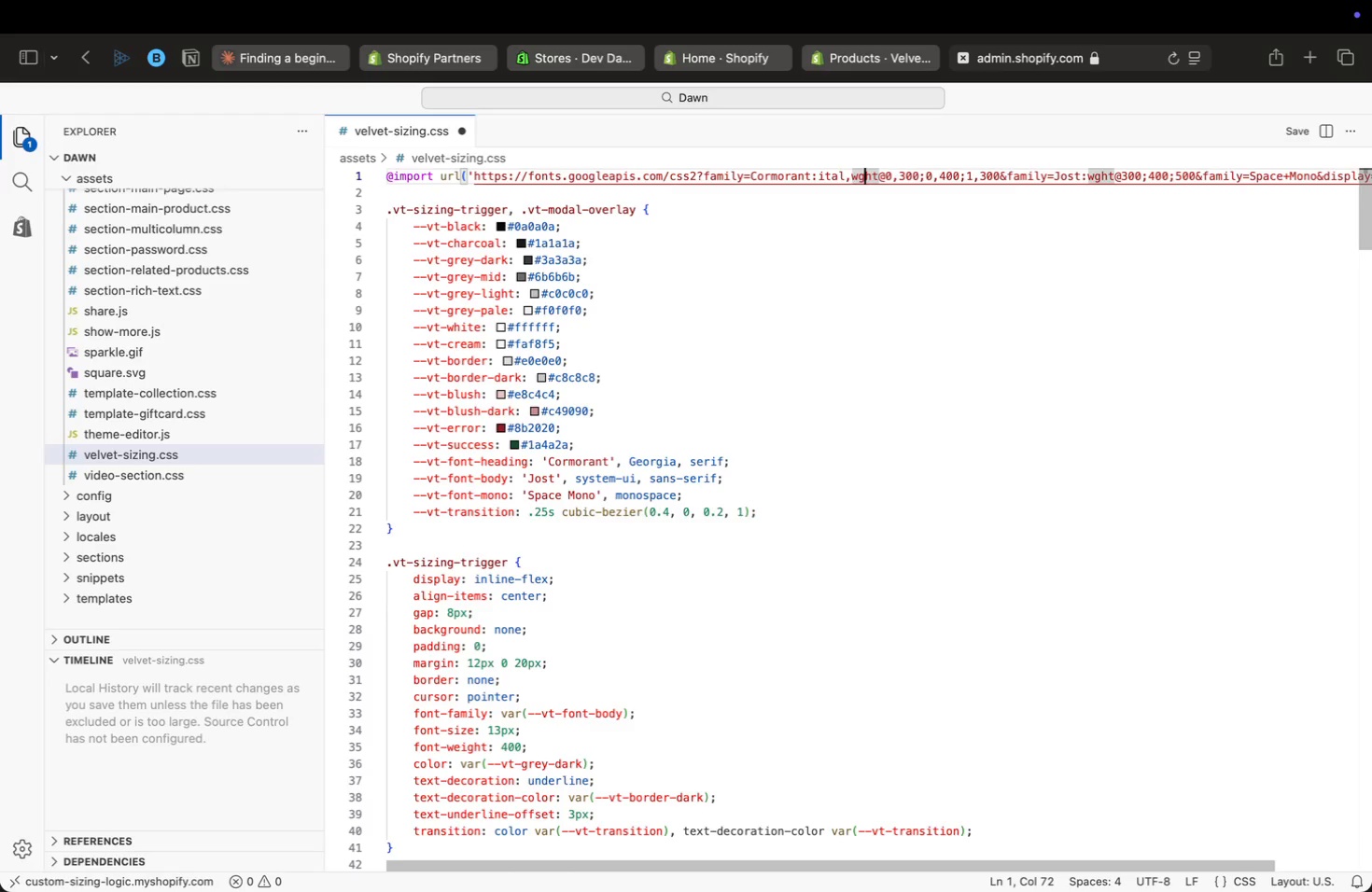 
key(ArrowRight)
 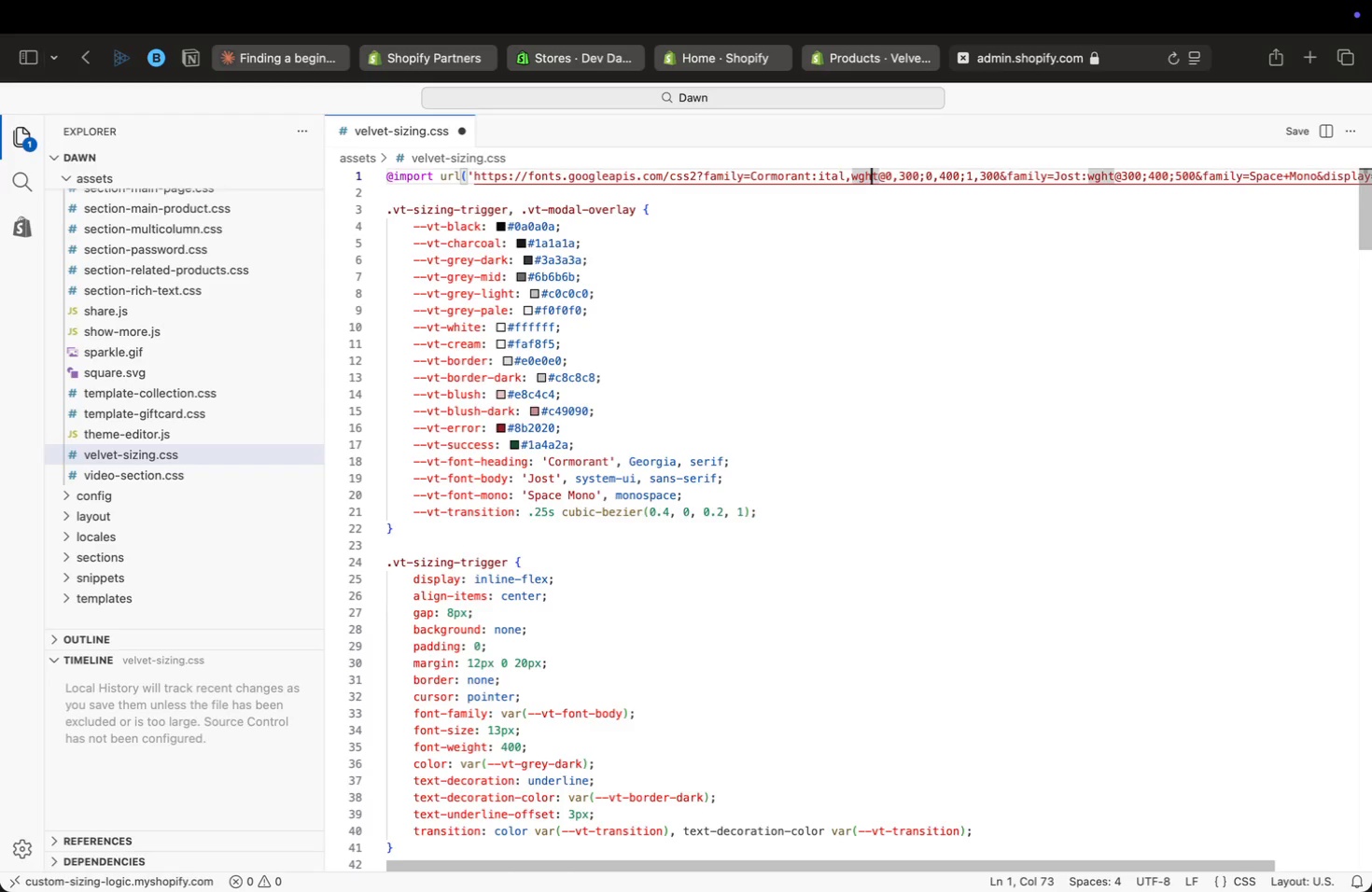 
key(ArrowRight)
 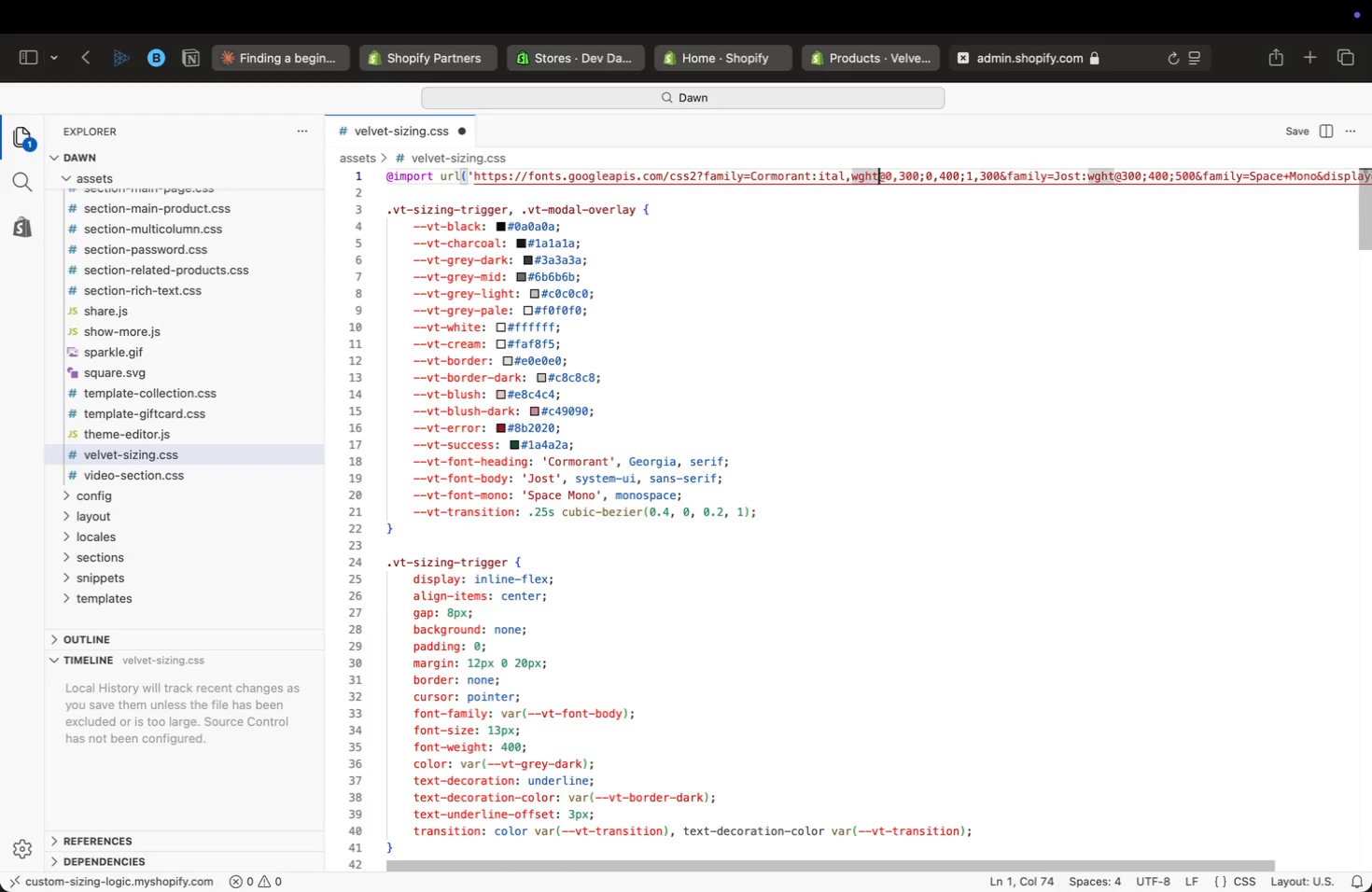 
key(ArrowRight)
 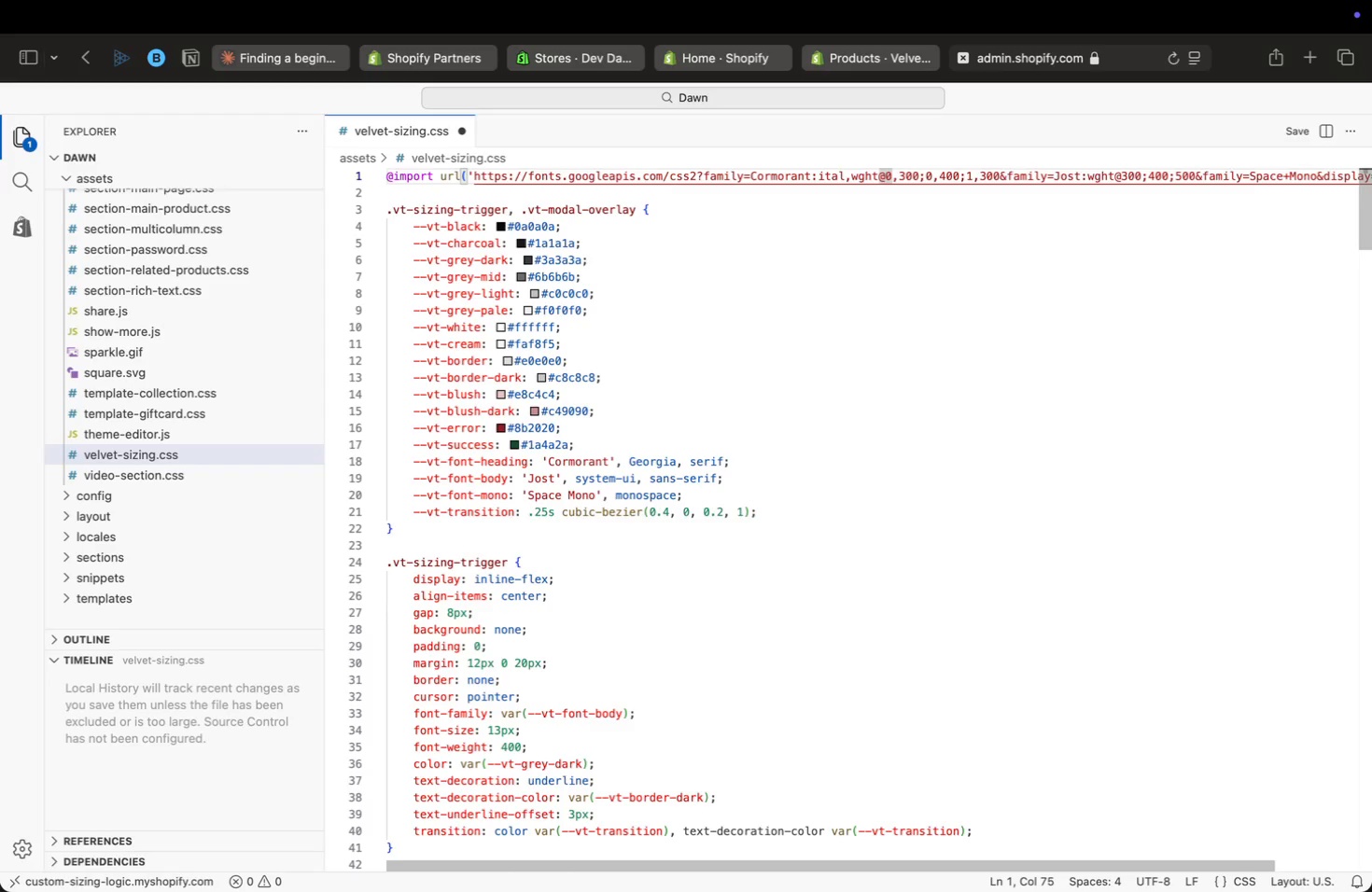 
key(ArrowRight)
 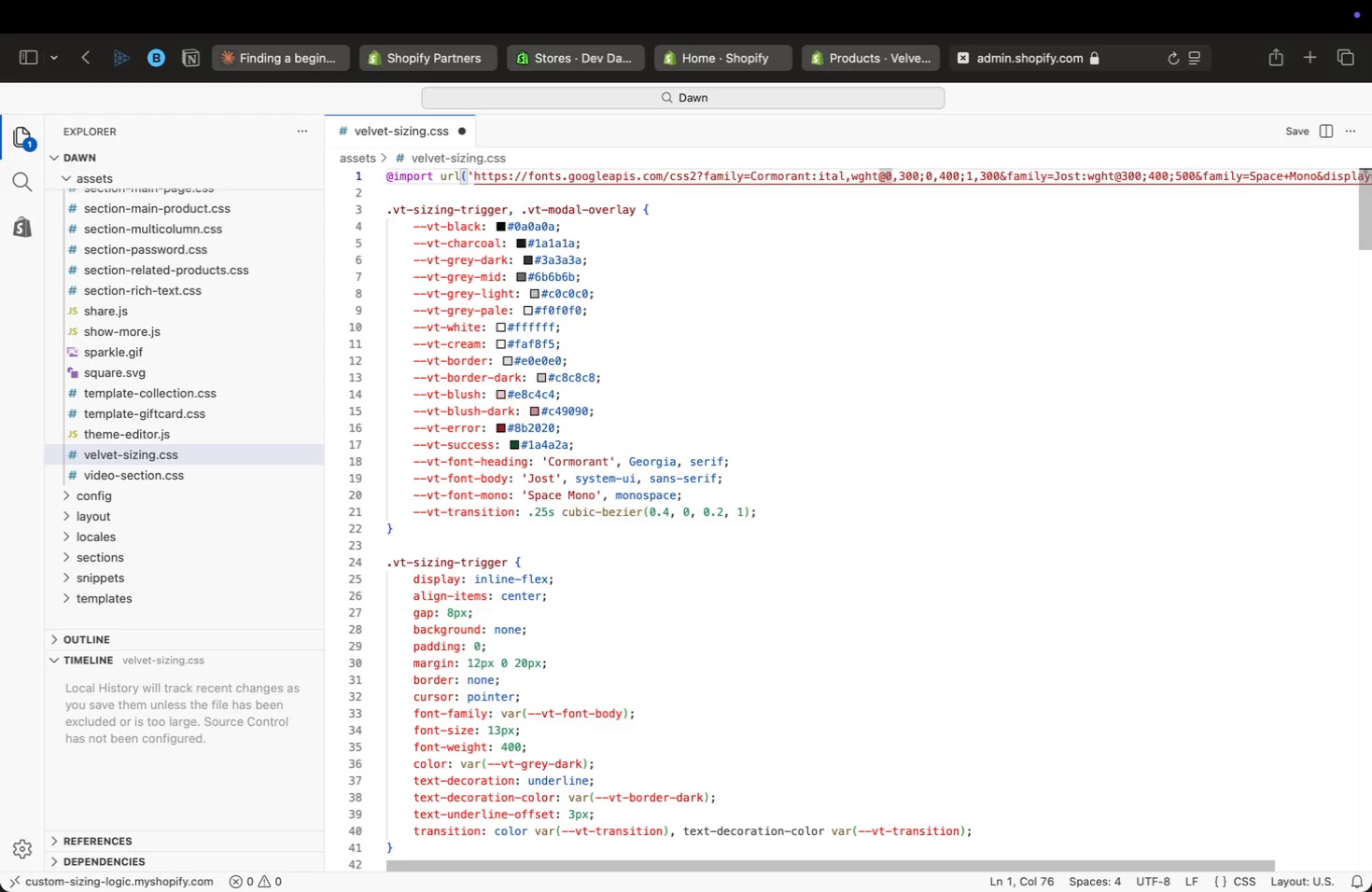 
key(ArrowRight)
 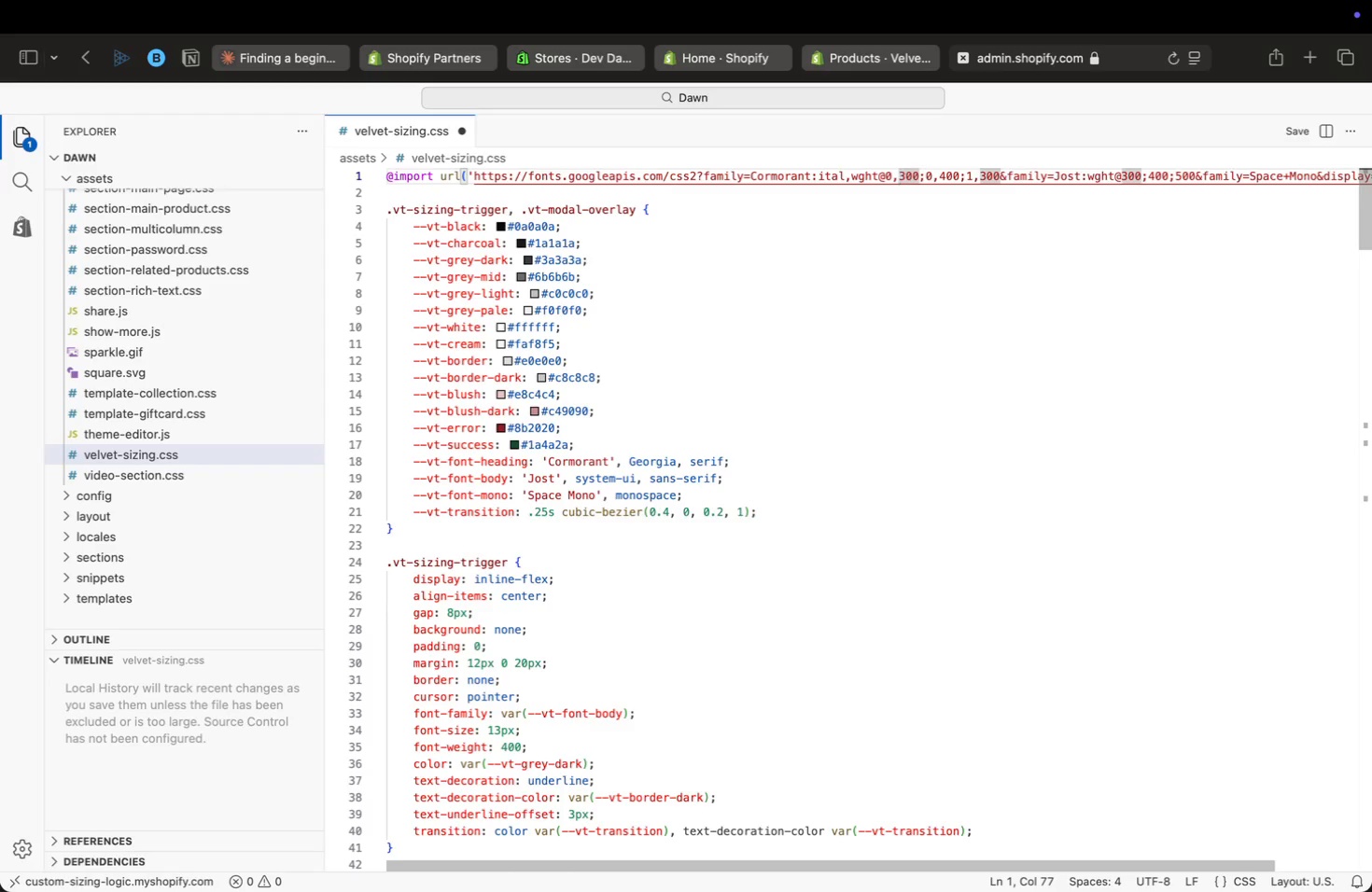 
key(ArrowRight)
 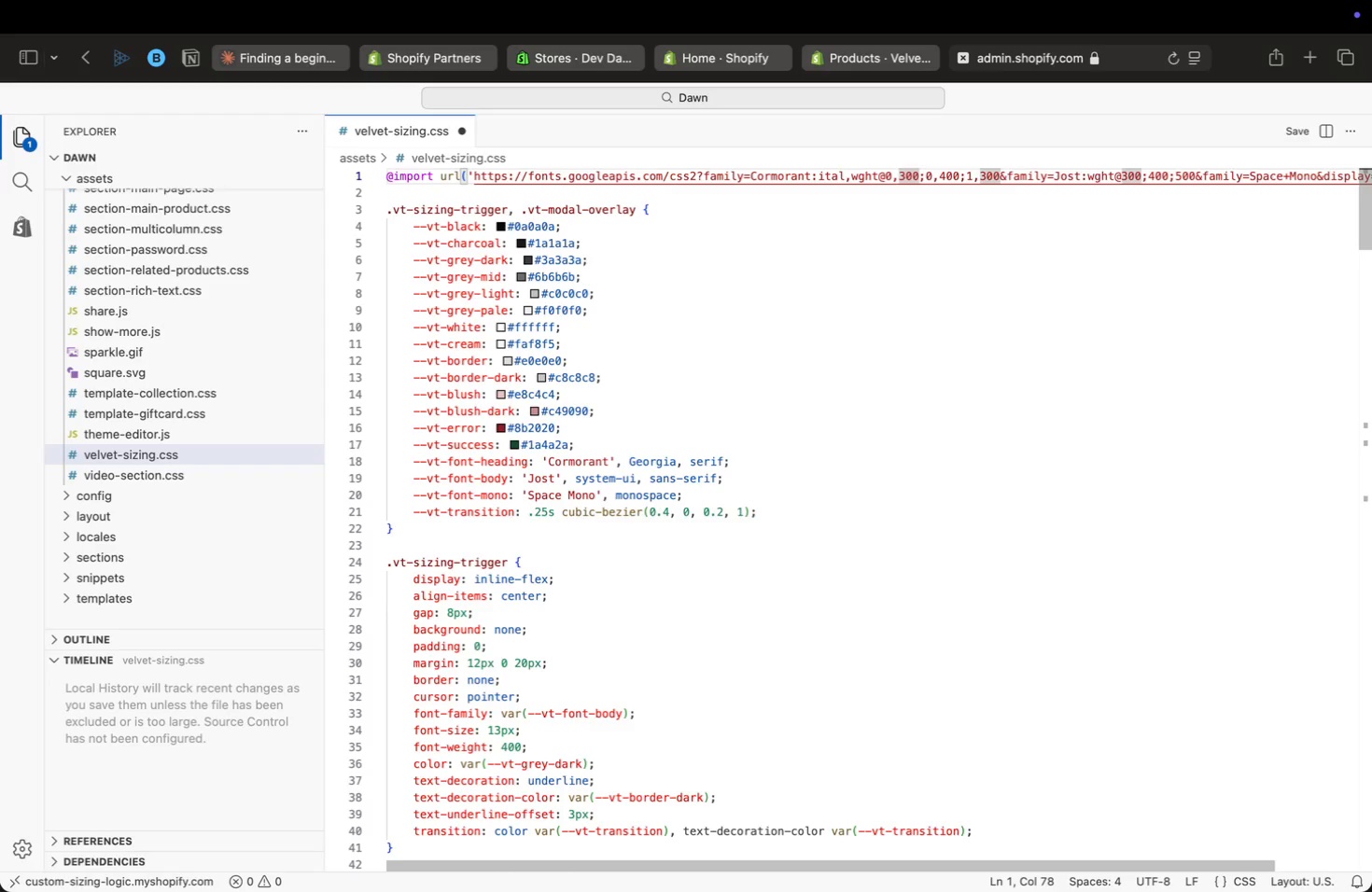 
key(ArrowRight)
 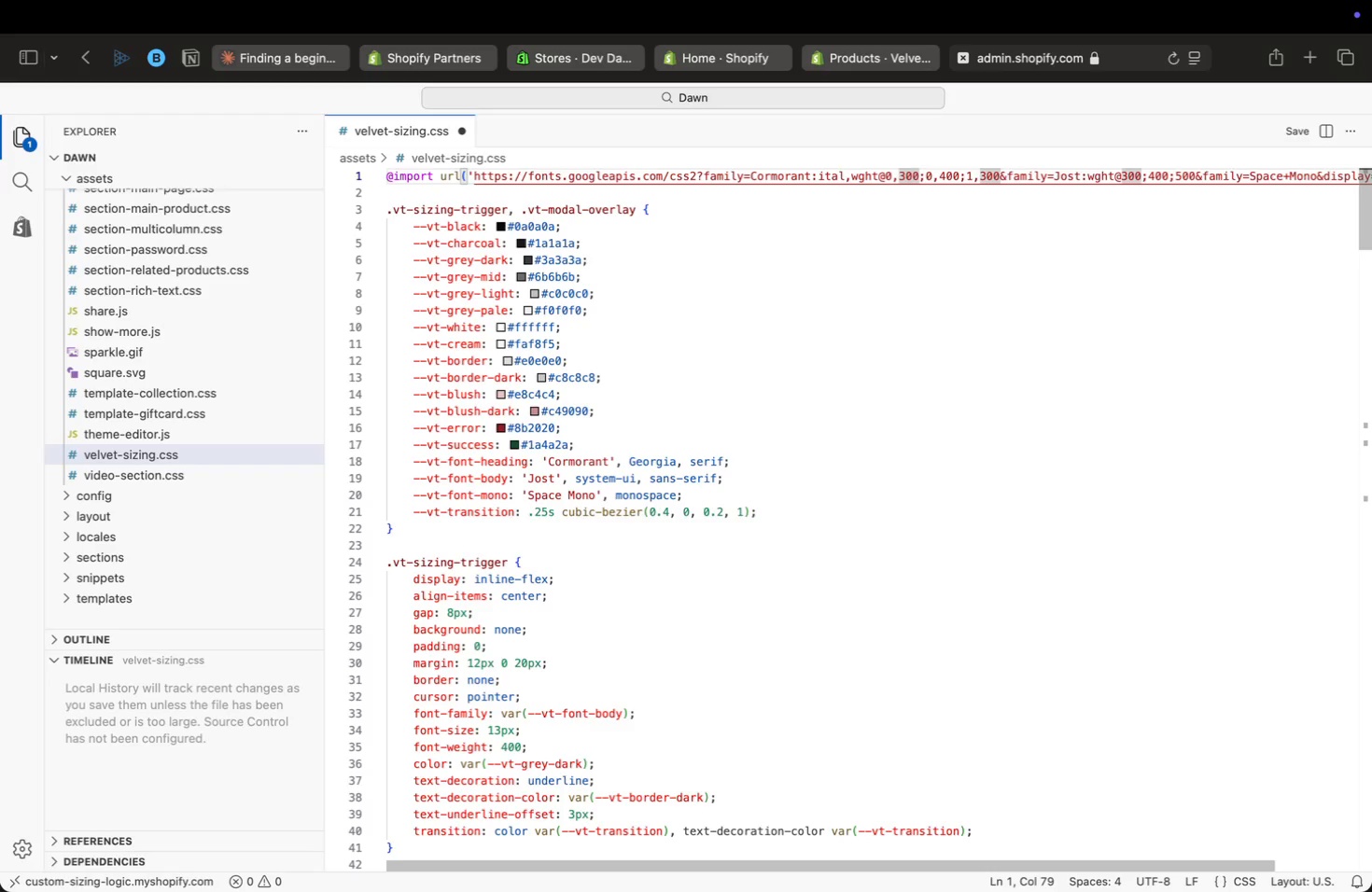 
key(ArrowRight)
 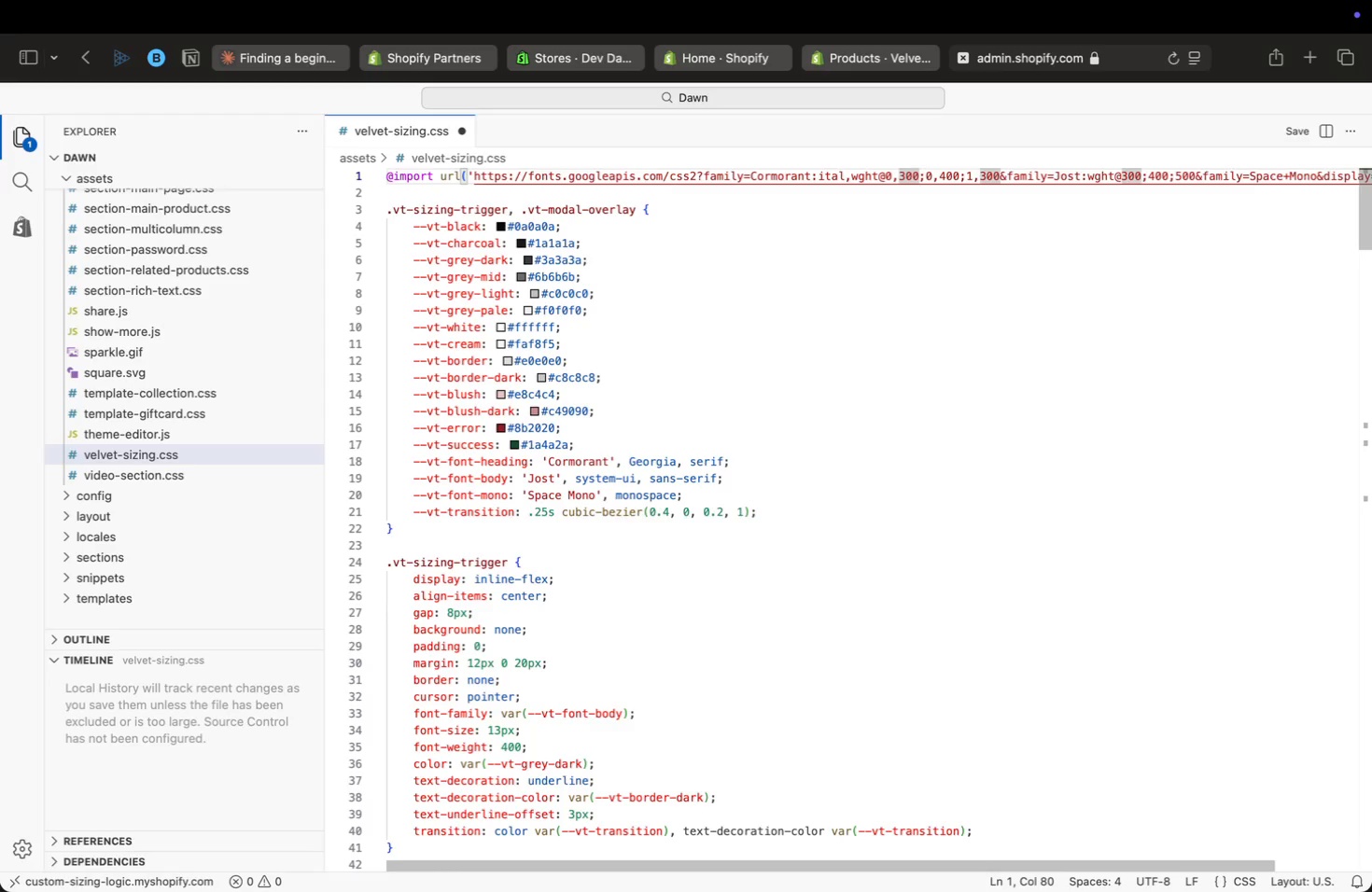 
key(ArrowRight)
 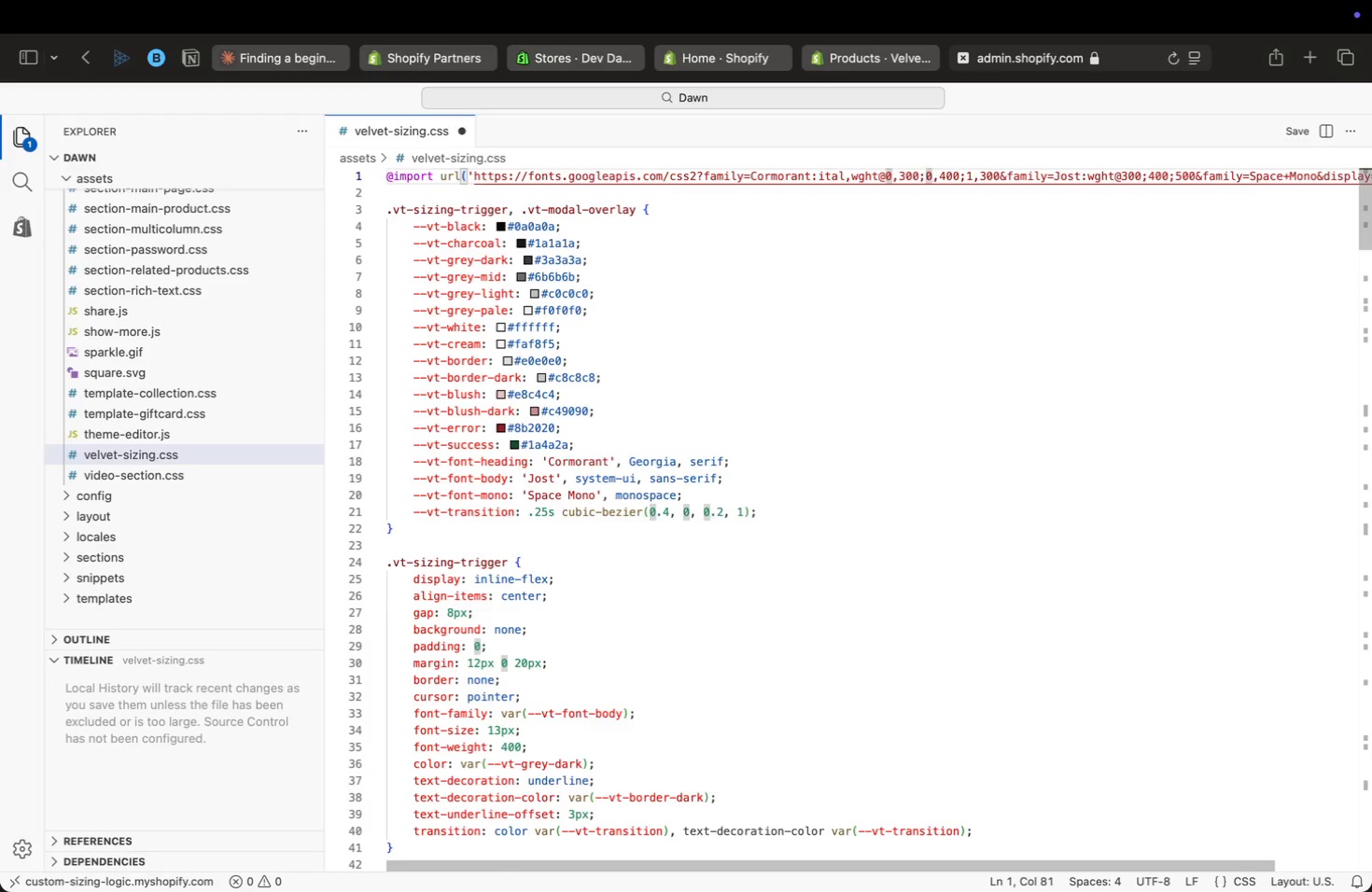 
key(ArrowRight)
 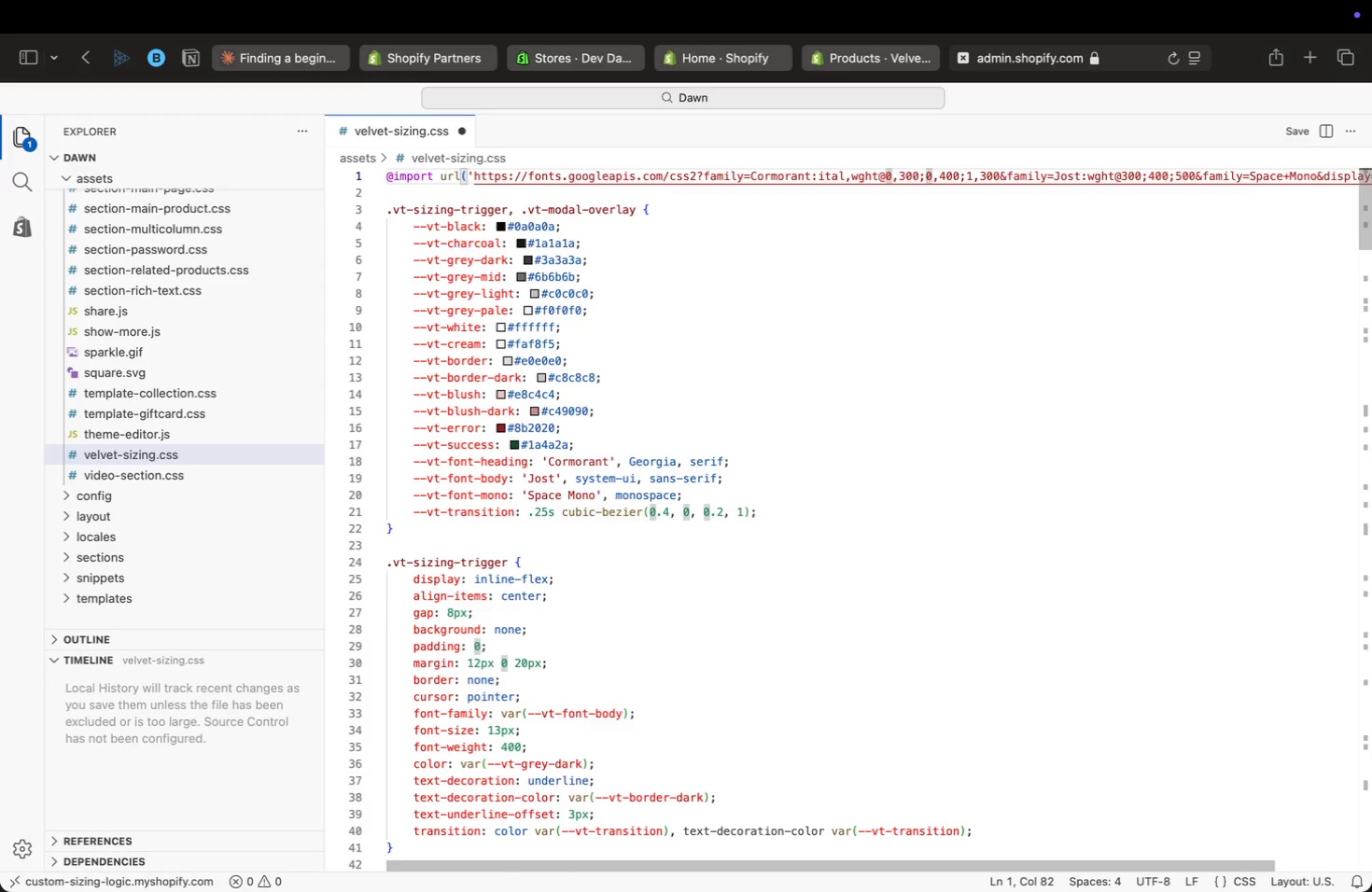 
key(ArrowRight)
 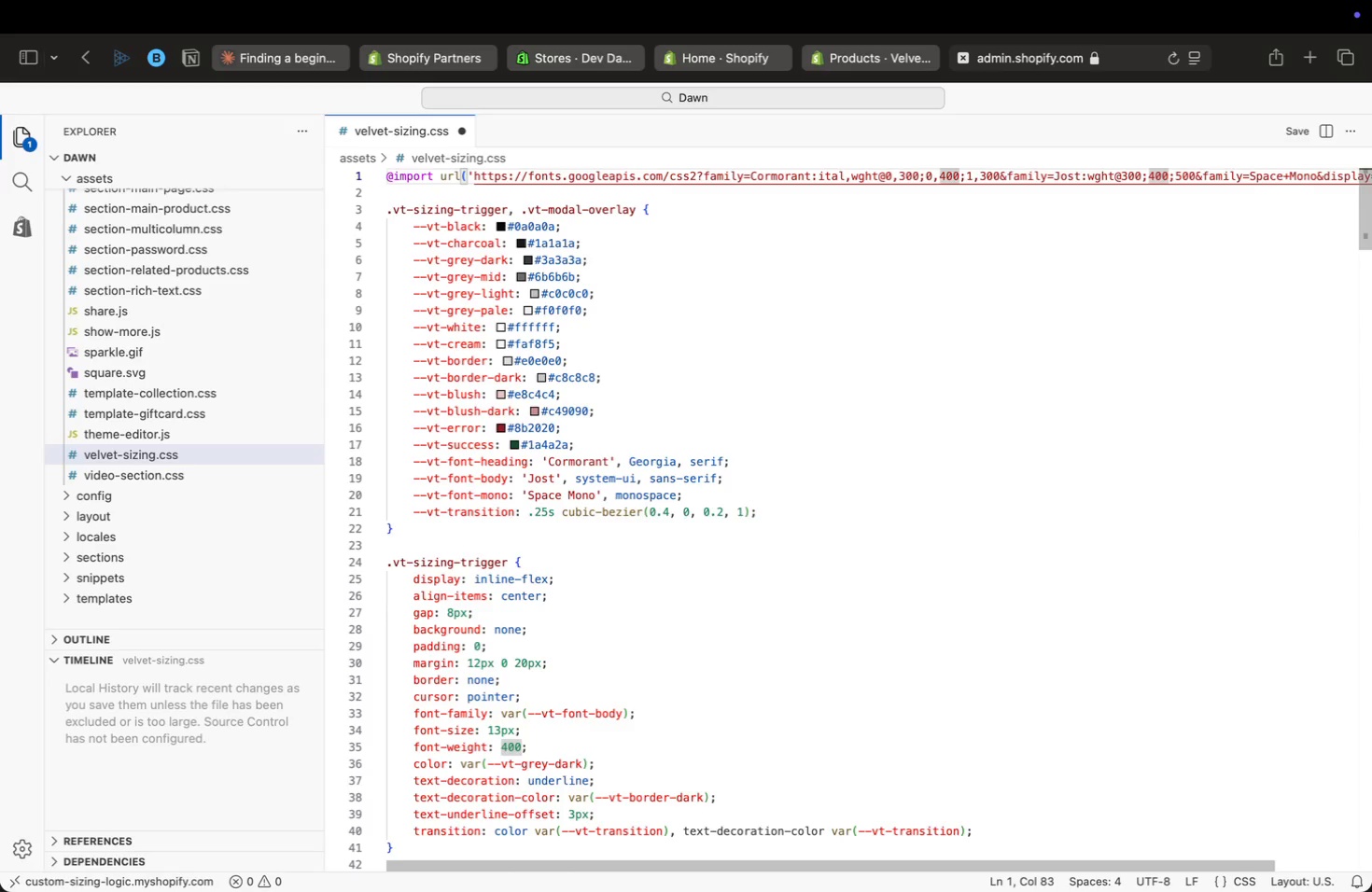 
key(ArrowRight)
 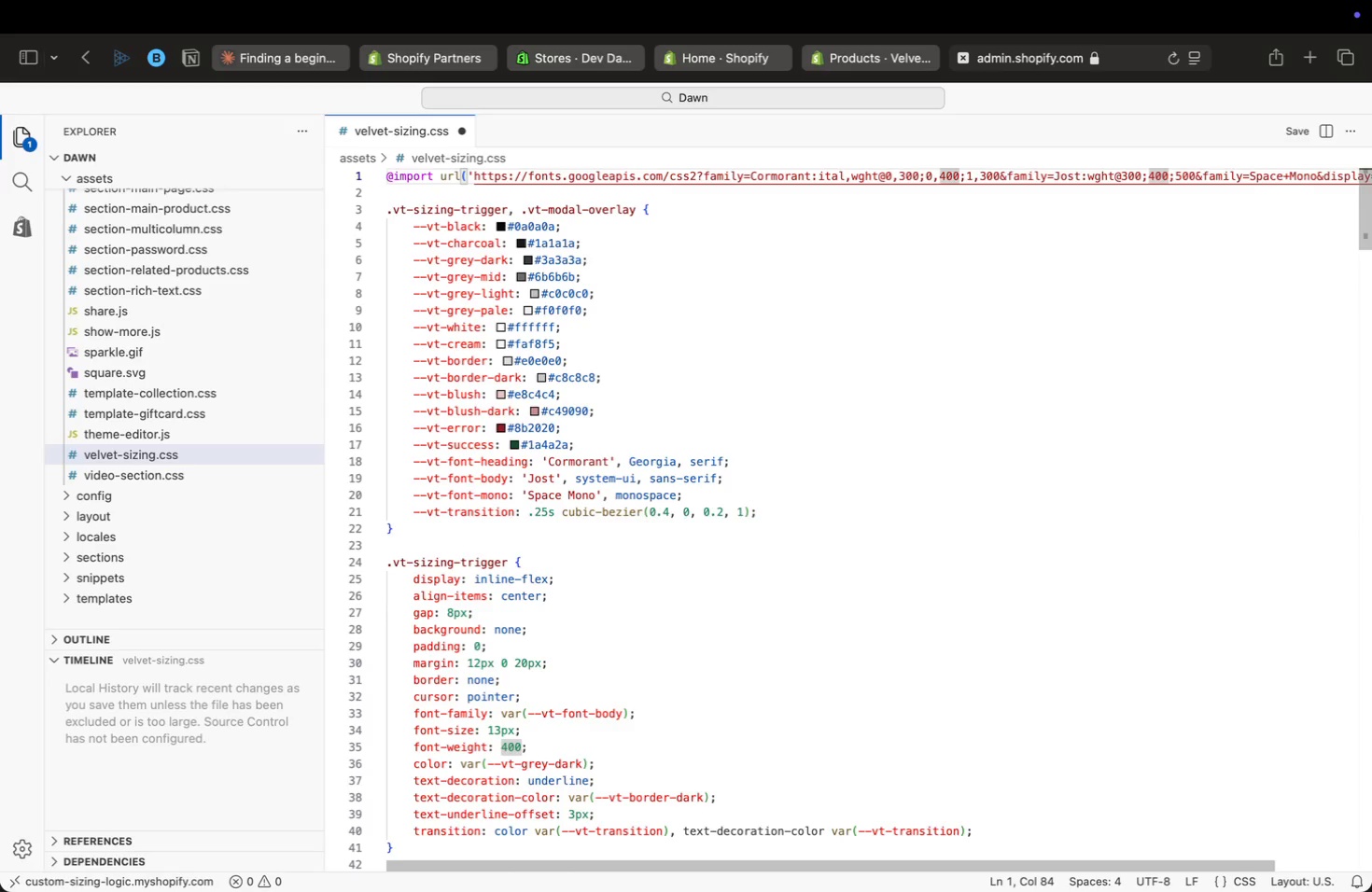 
key(ArrowRight)
 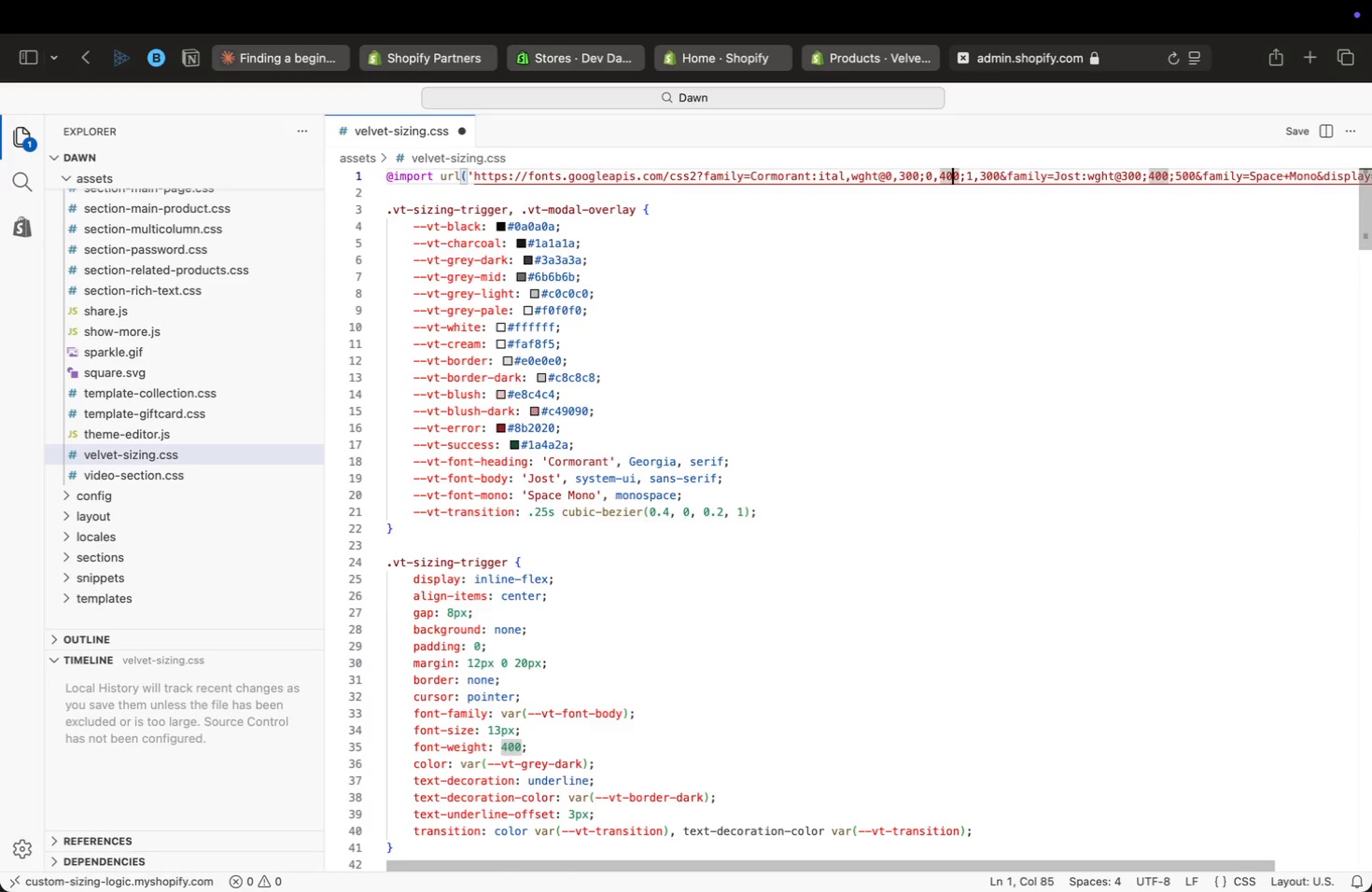 
key(ArrowRight)
 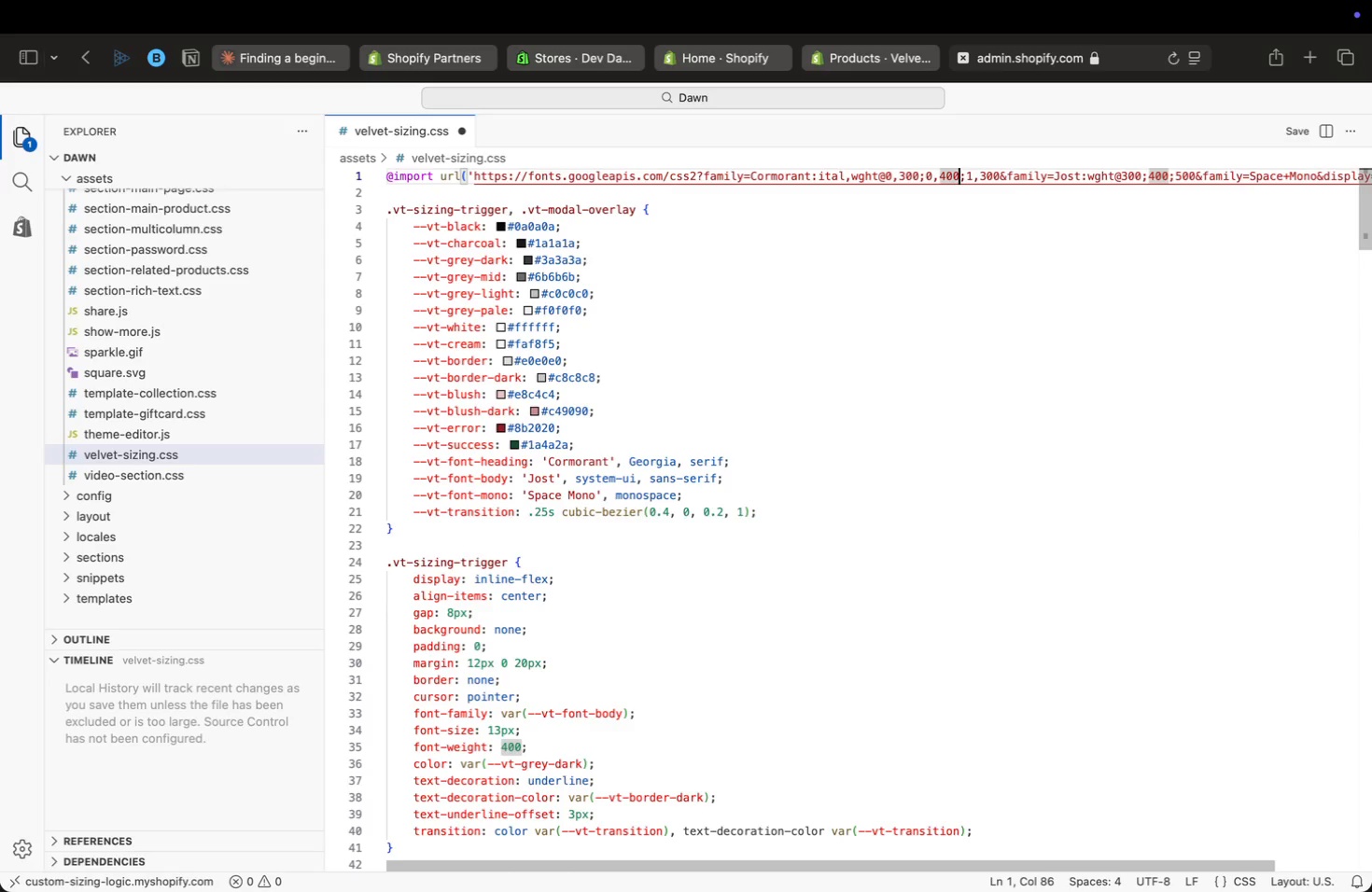 
key(ArrowRight)
 